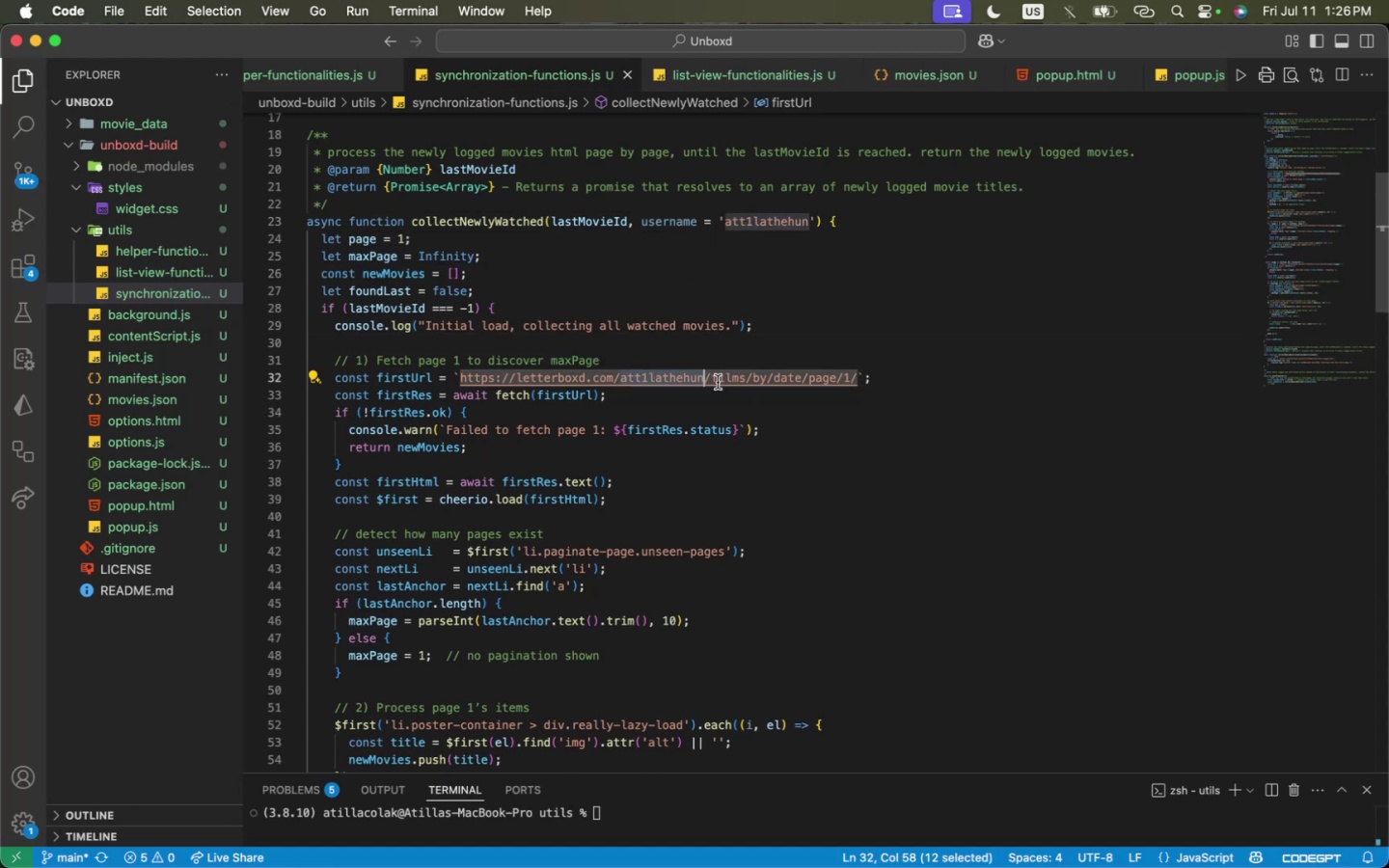 
key(Shift+4)
 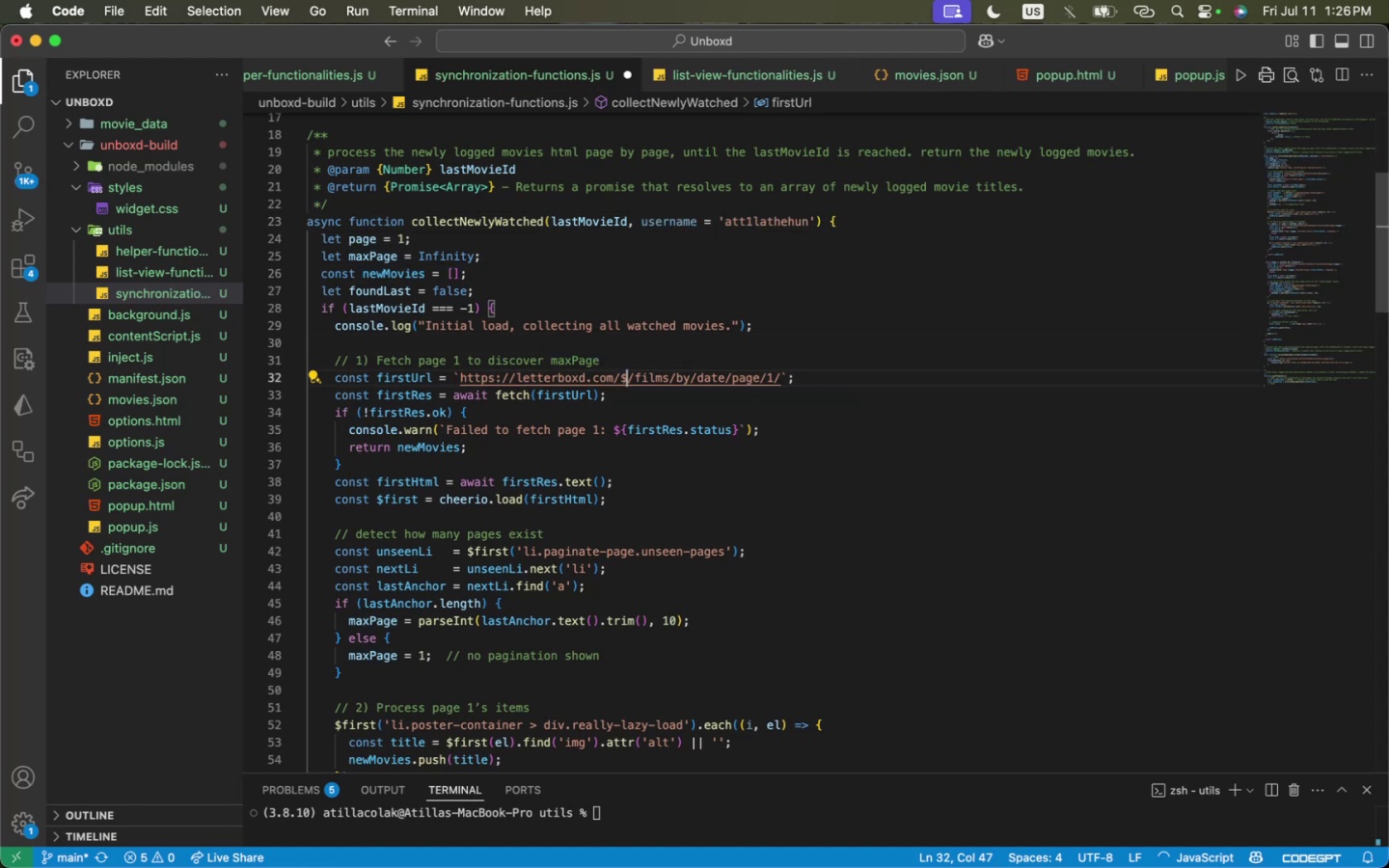 
key(Shift+BracketLeft)
 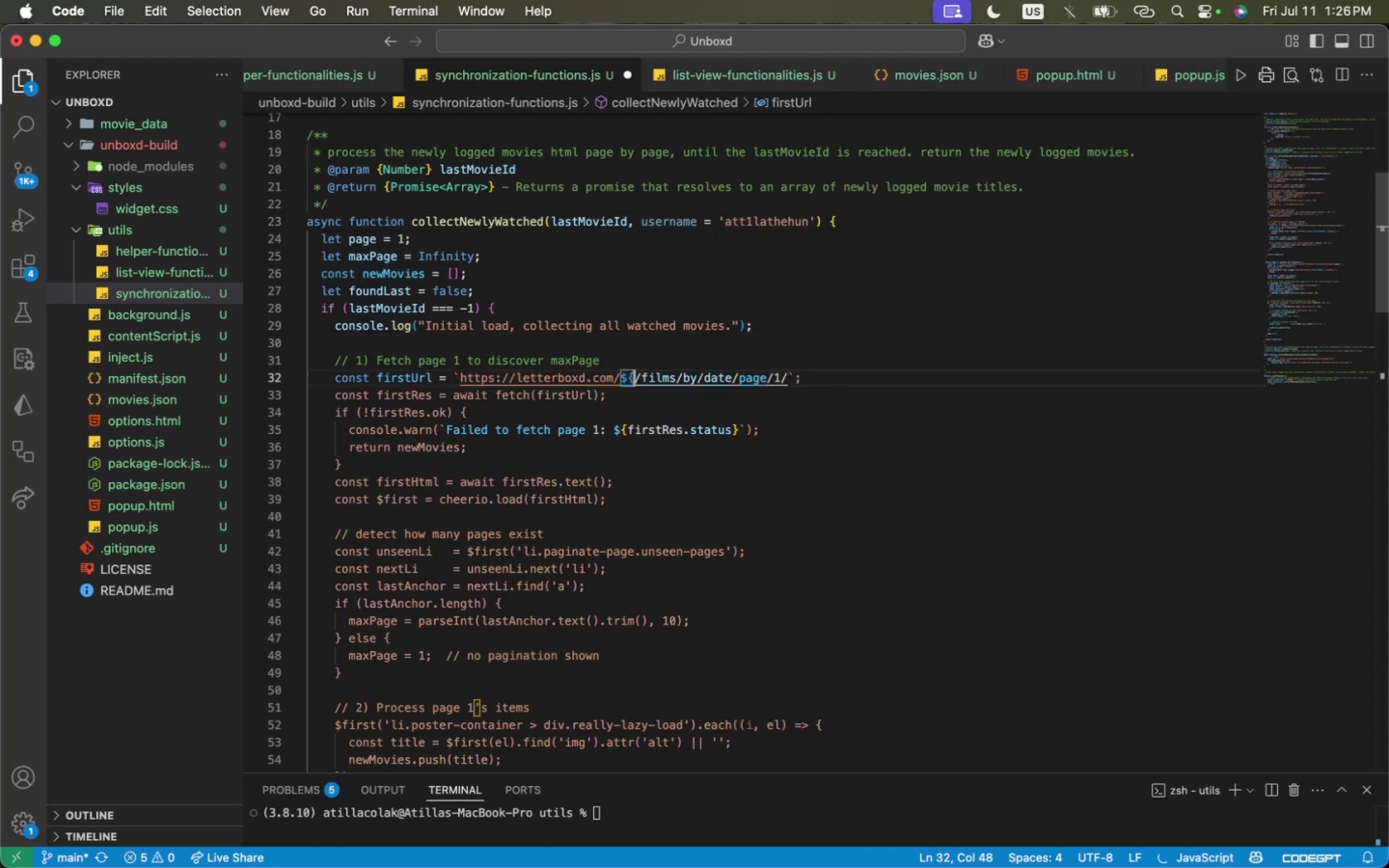 
key(Shift+ShiftLeft)
 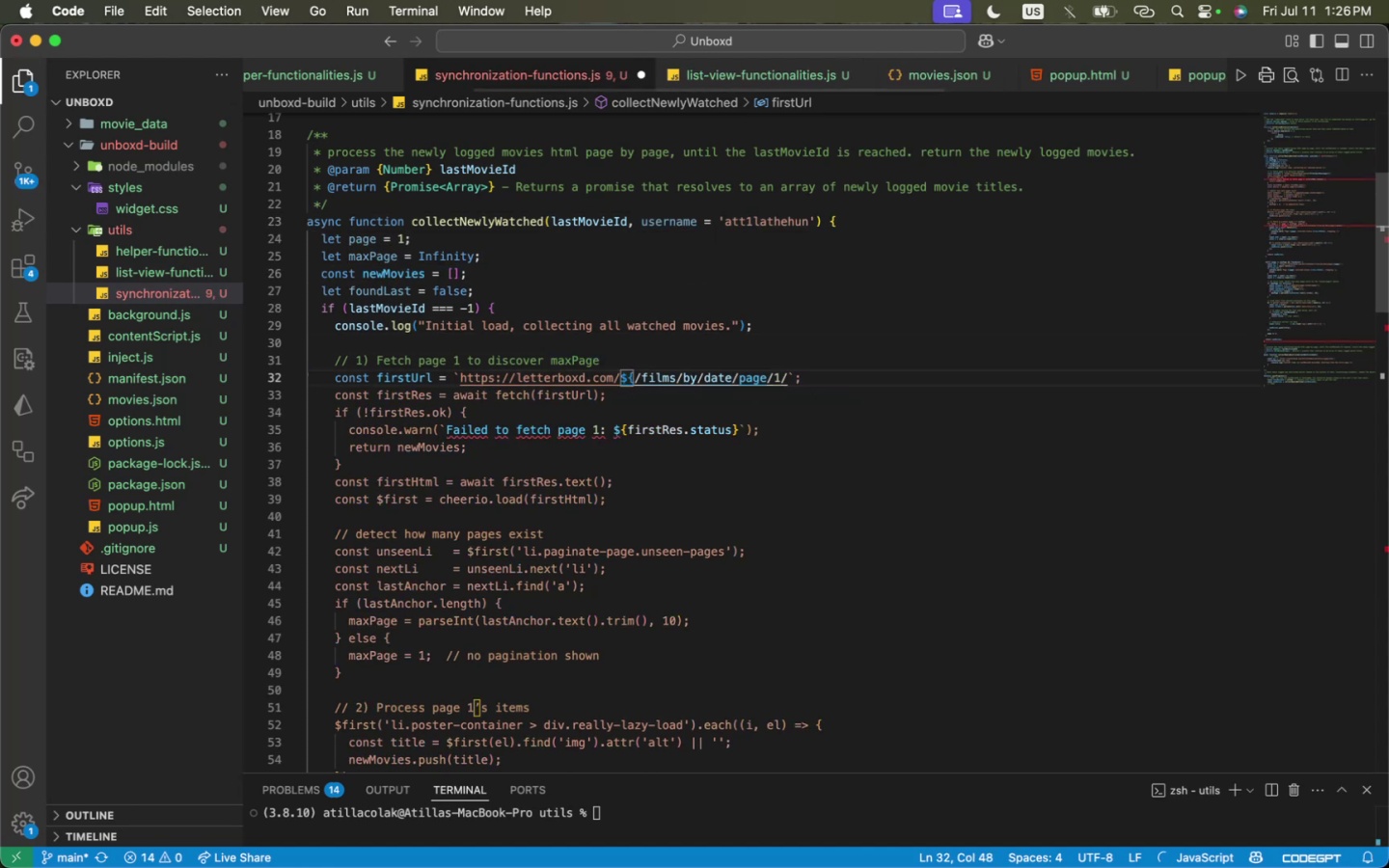 
key(Shift+BracketRight)
 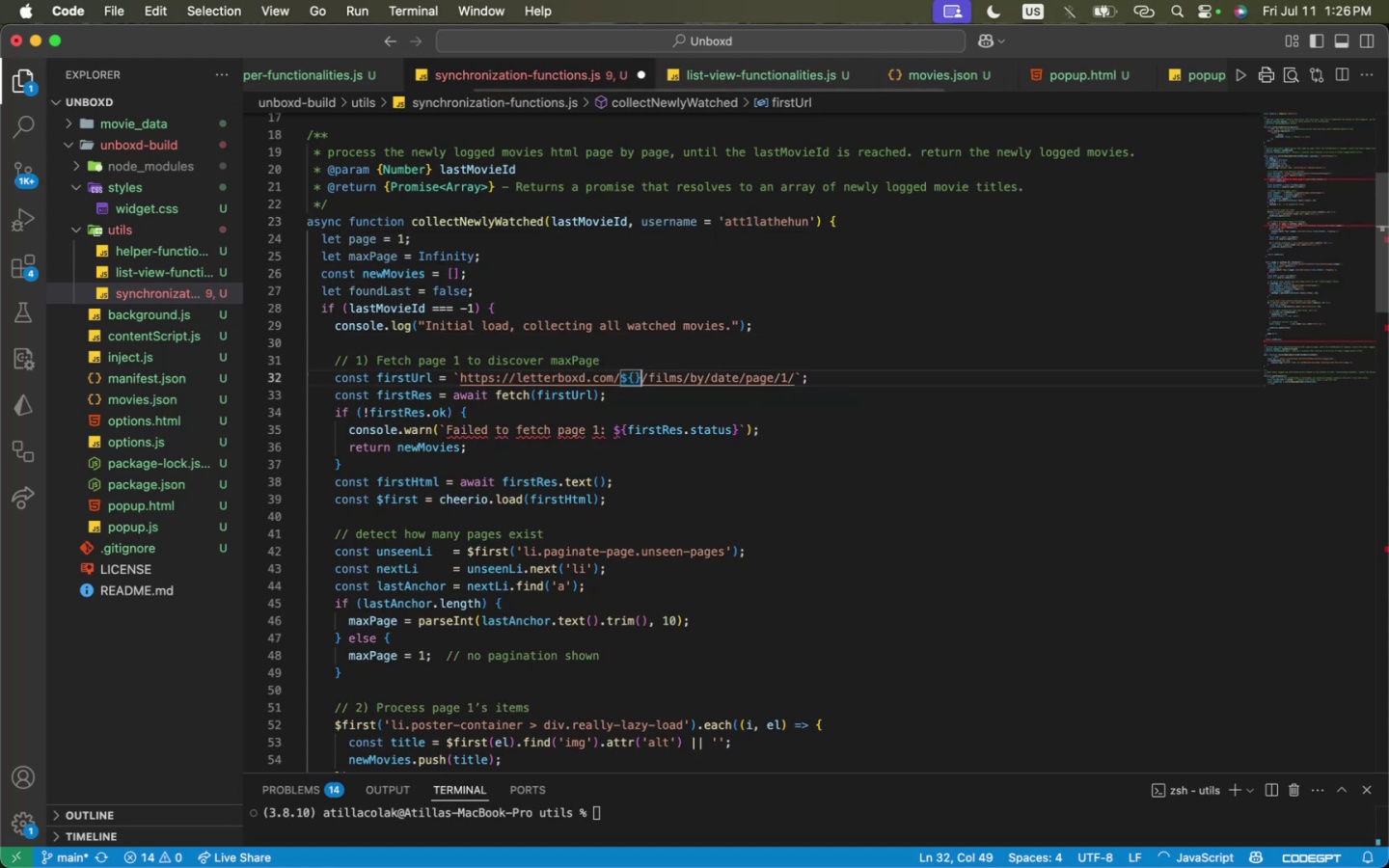 
key(ArrowLeft)
 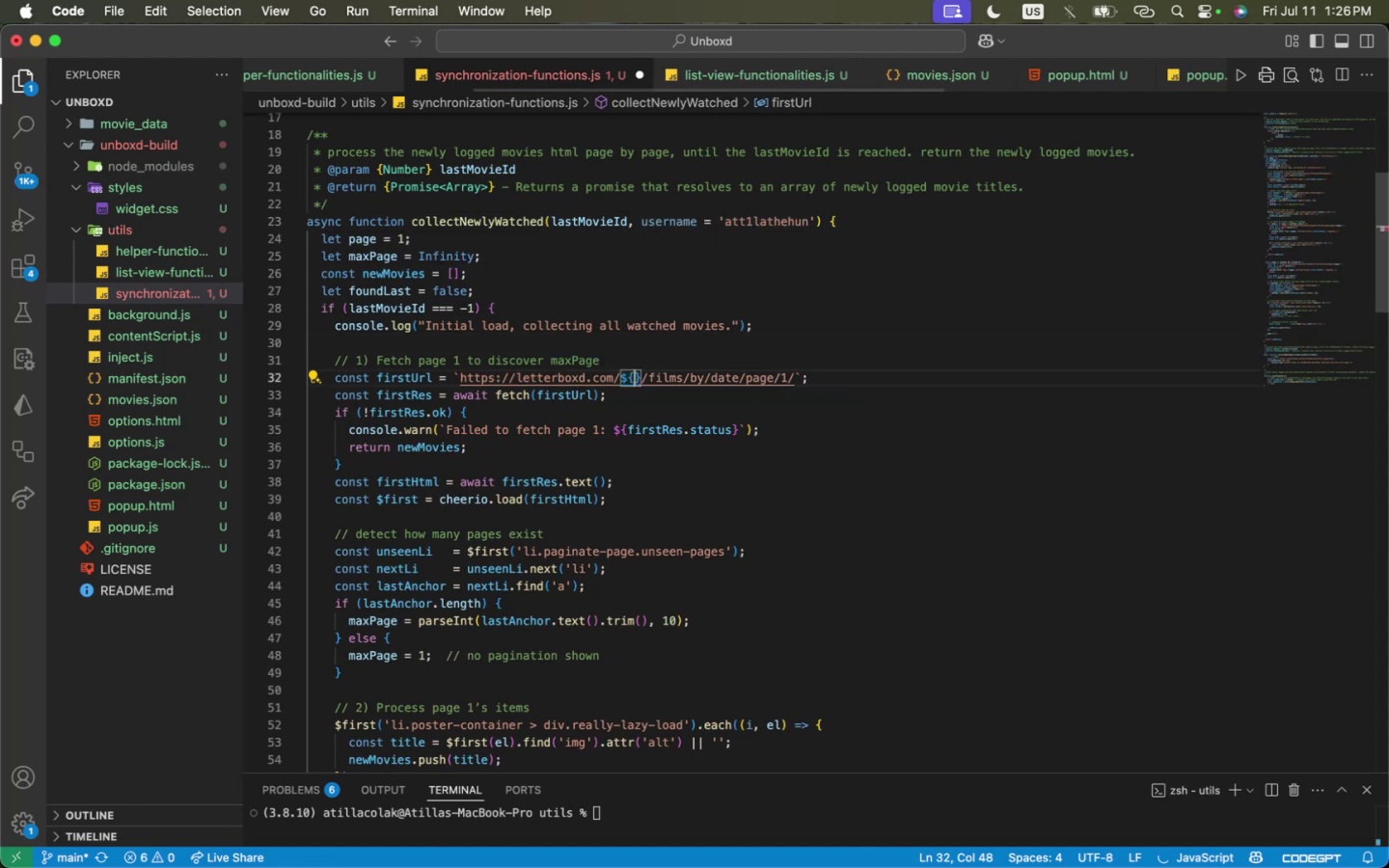 
type(username)
 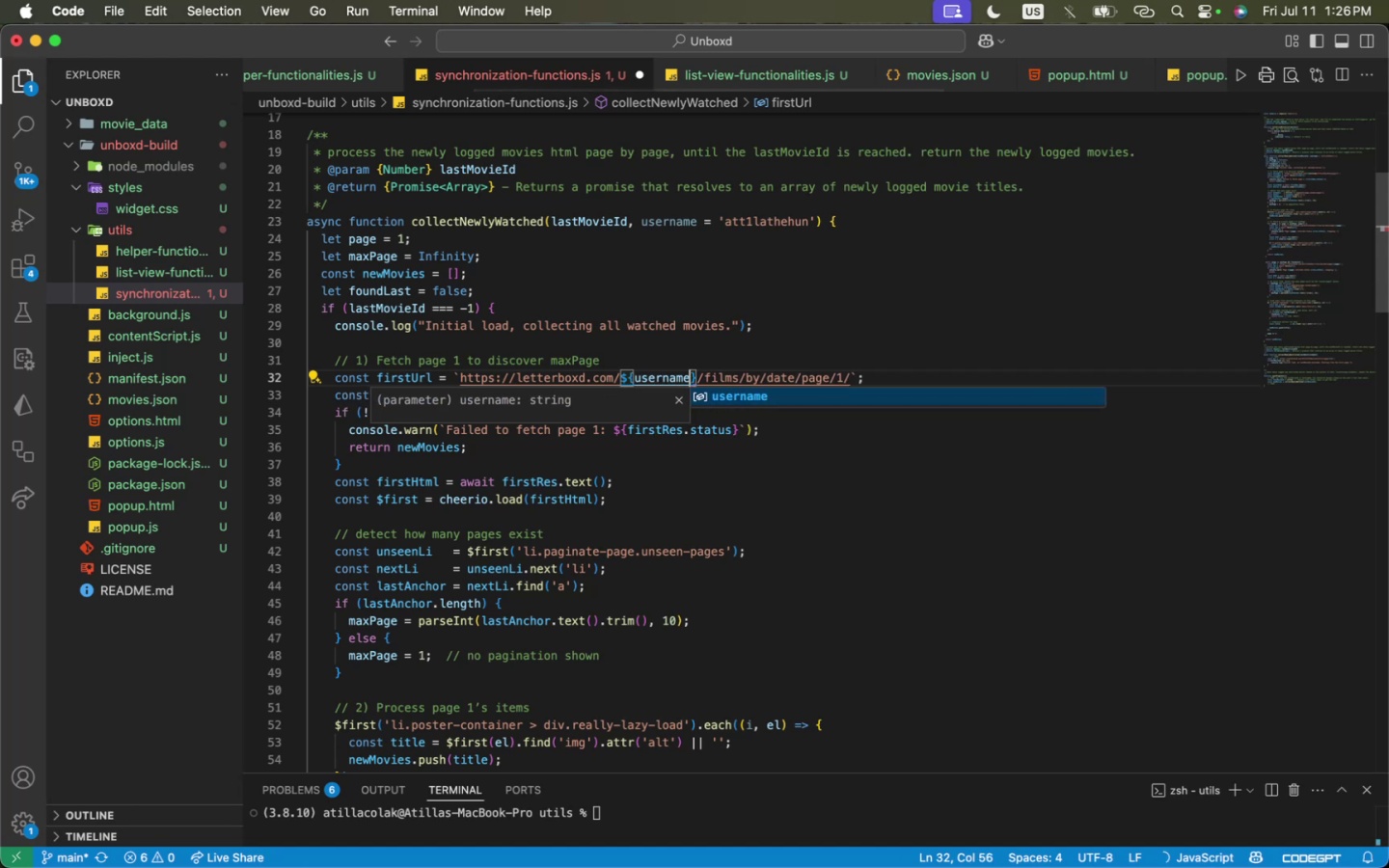 
key(ArrowRight)
 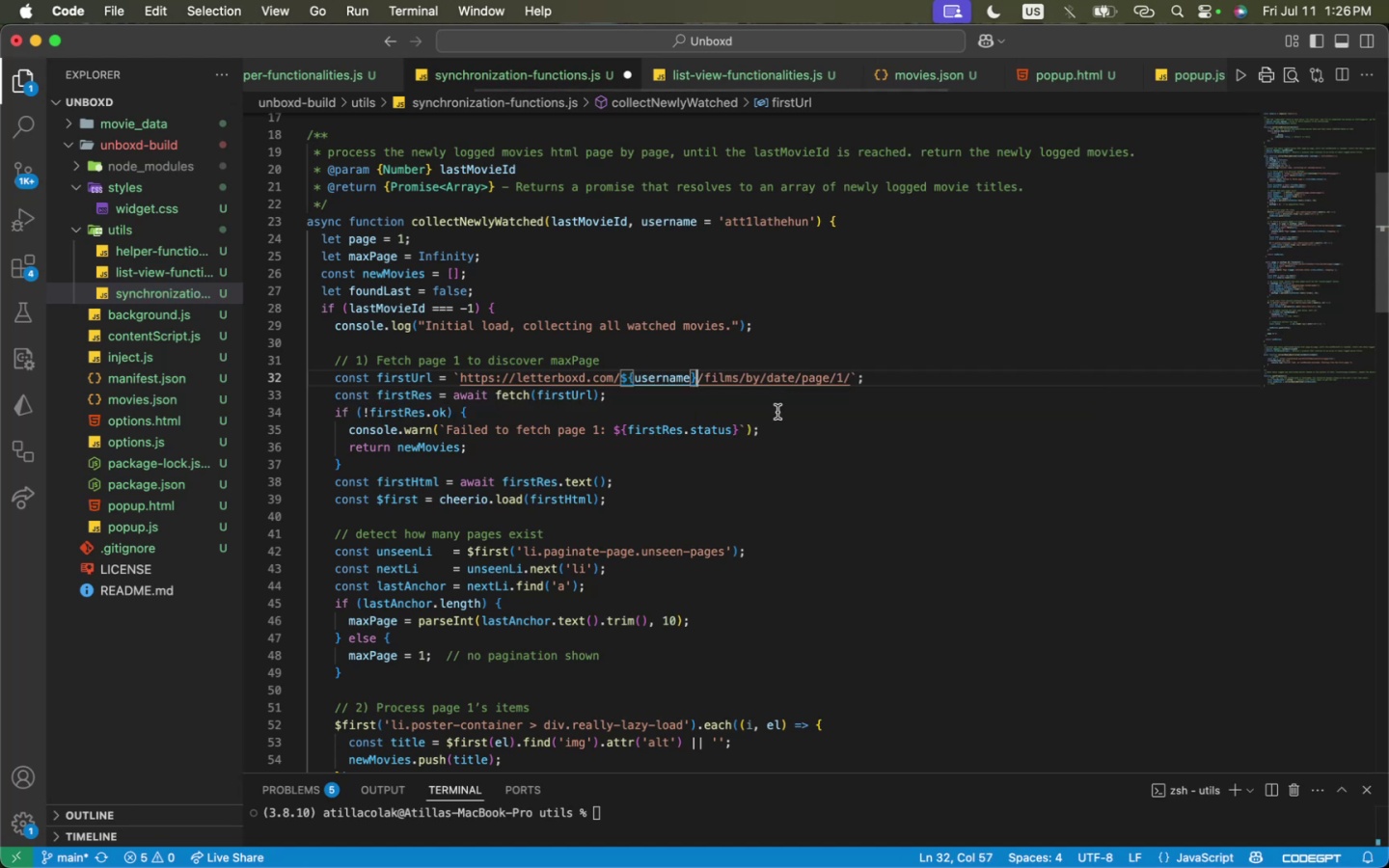 
scroll: coordinate [773, 420], scroll_direction: down, amount: 1.0
 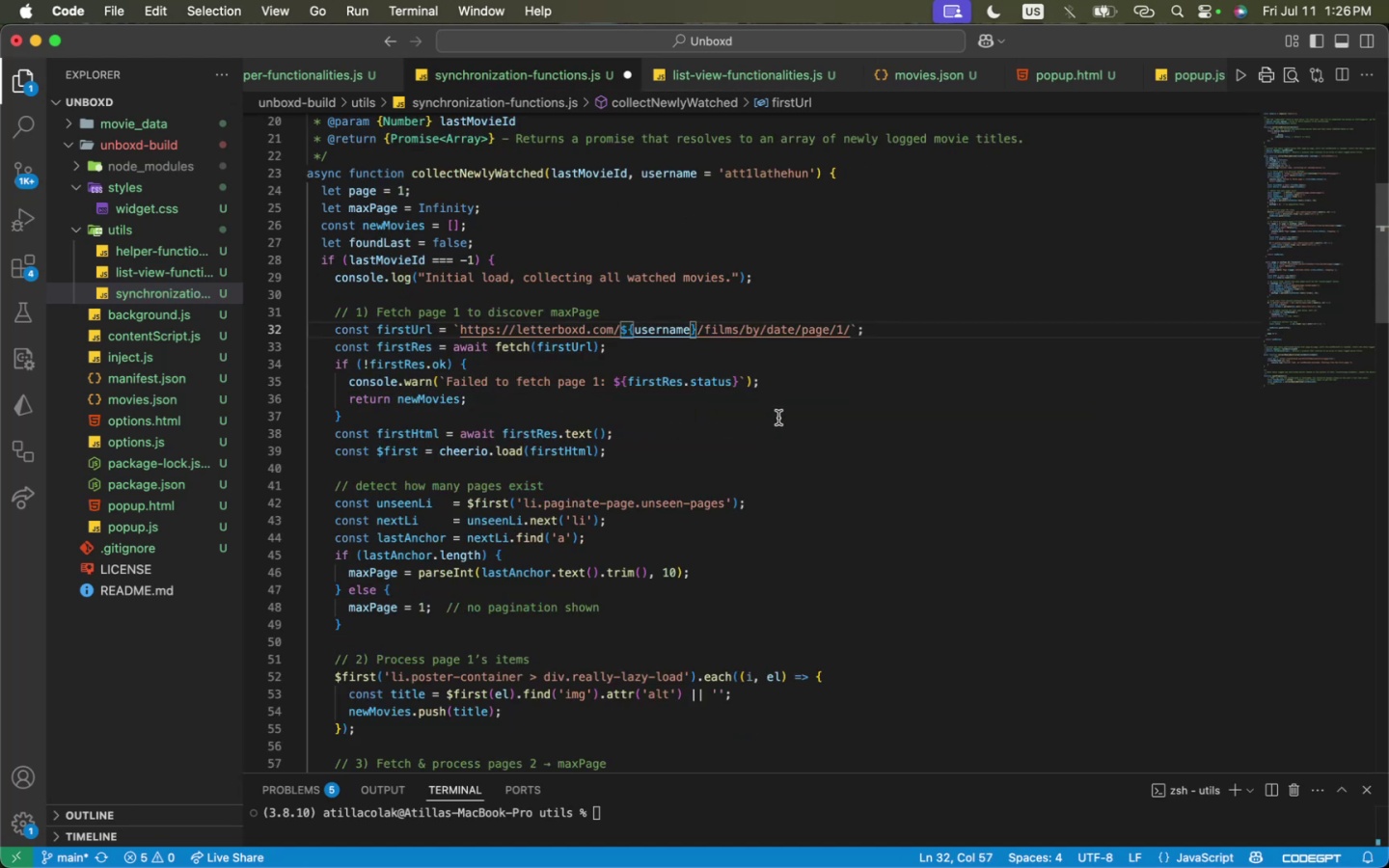 
wait(5.41)
 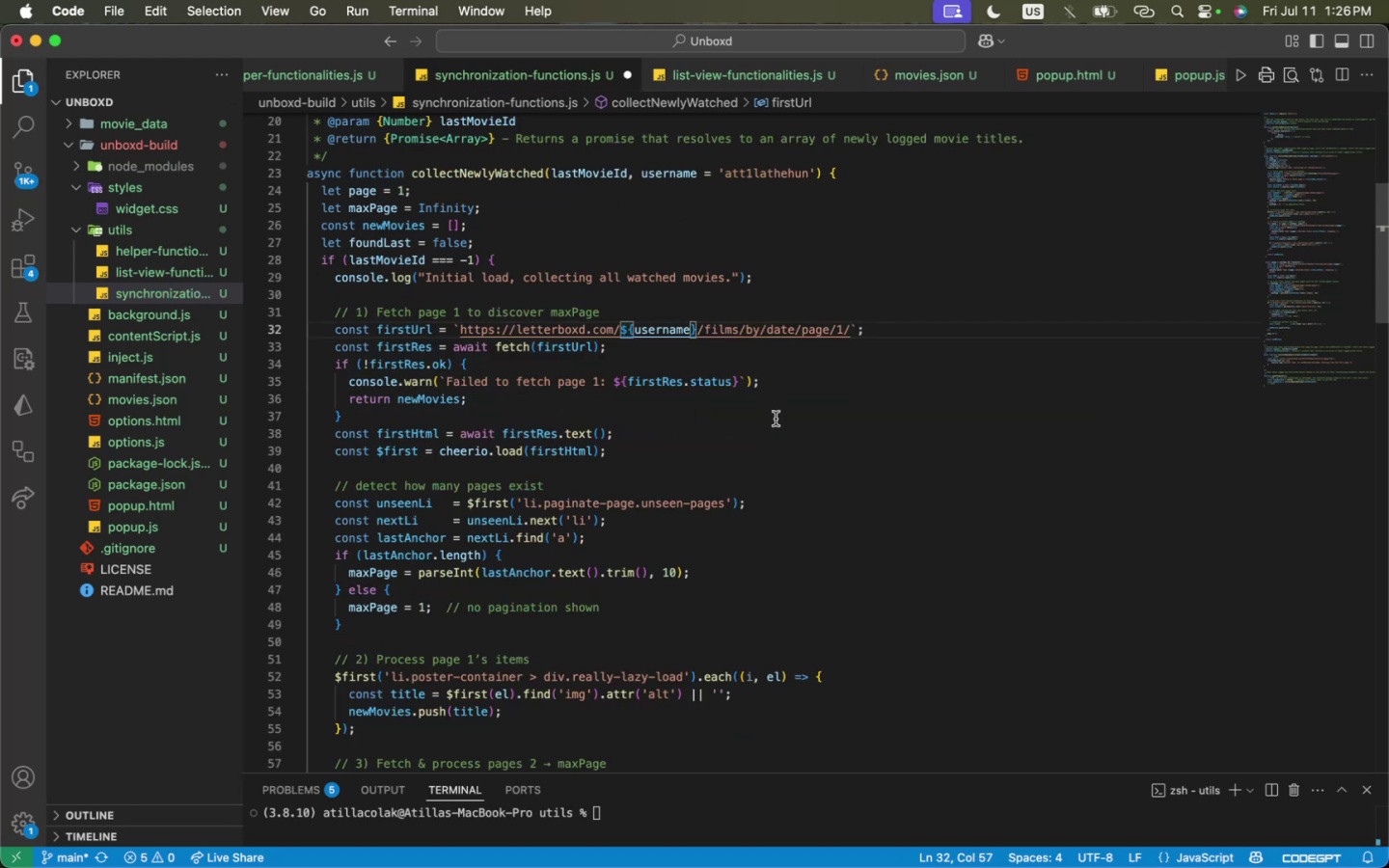 
scroll: coordinate [778, 418], scroll_direction: down, amount: 1.0
 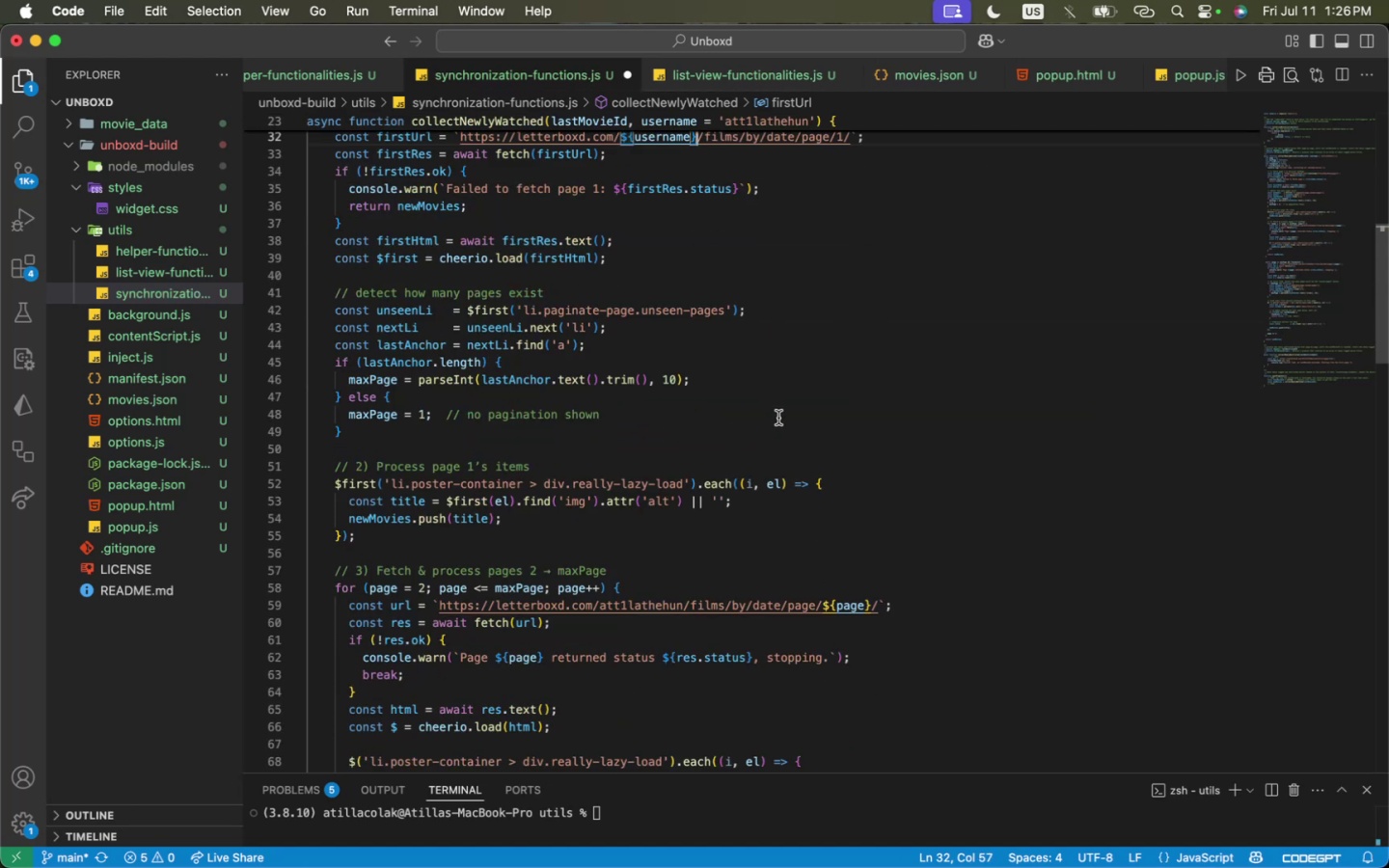 
left_click([778, 418])
 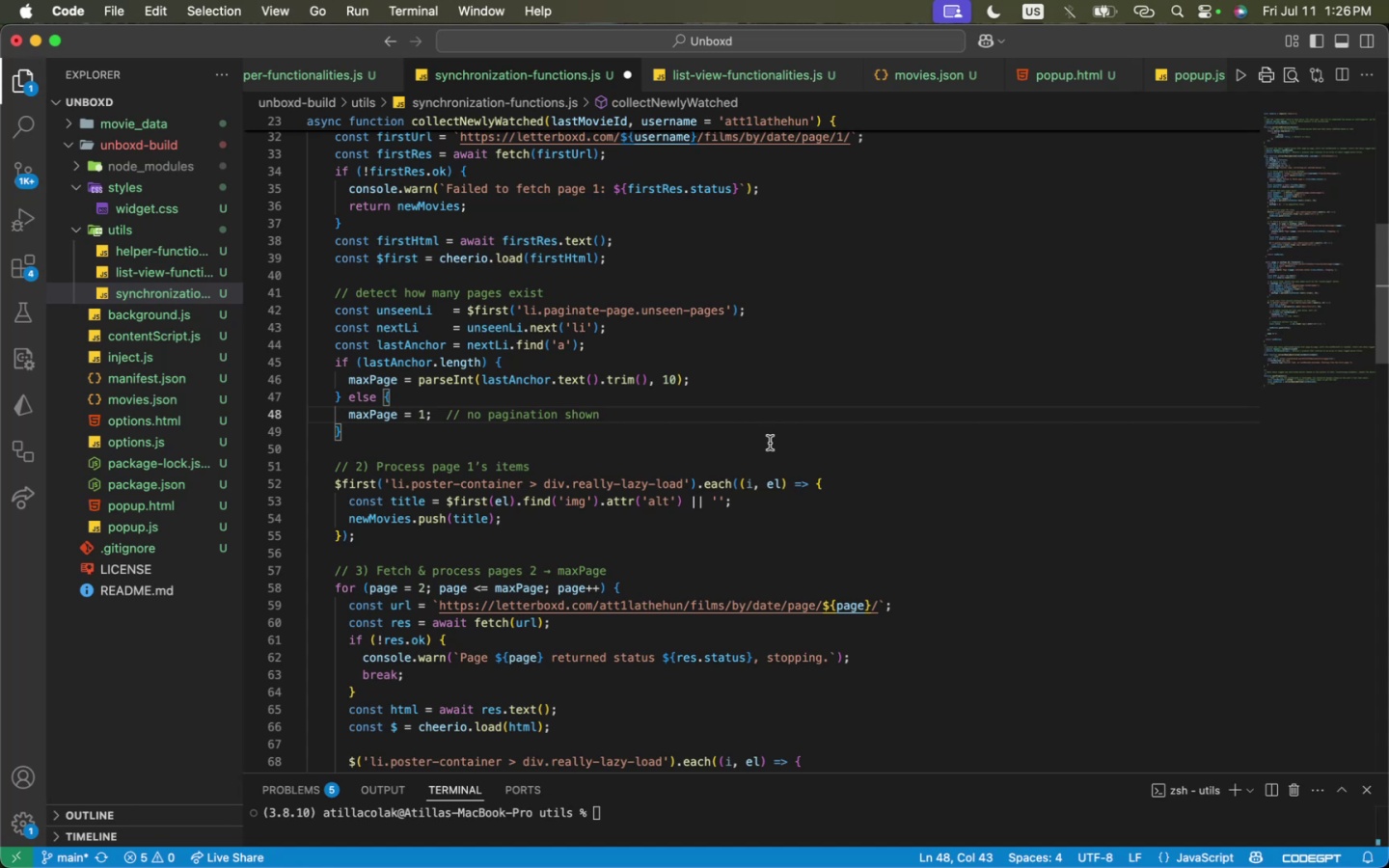 
wait(19.83)
 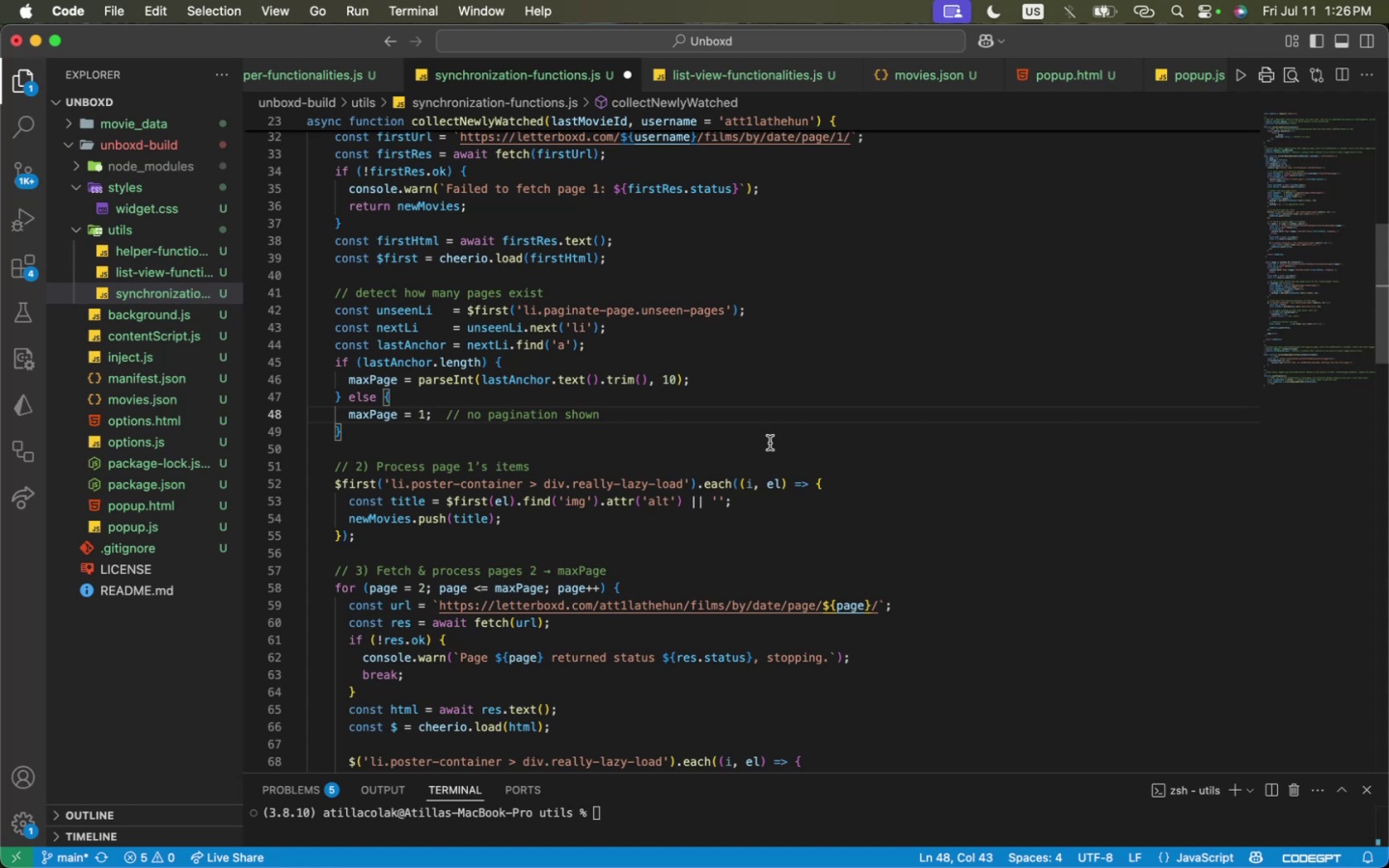 
scroll: coordinate [651, 374], scroll_direction: down, amount: 2.0
 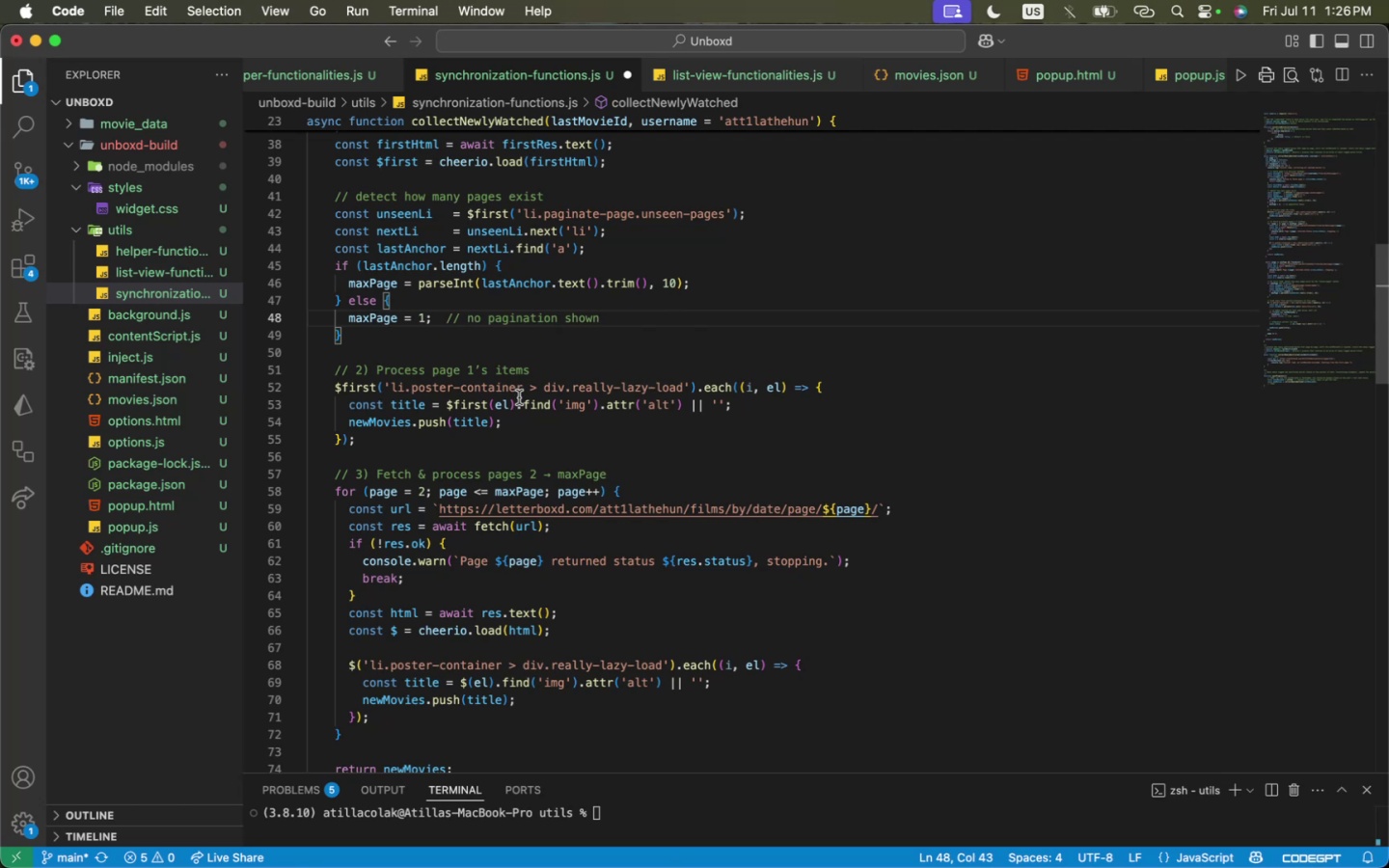 
left_click([469, 338])
 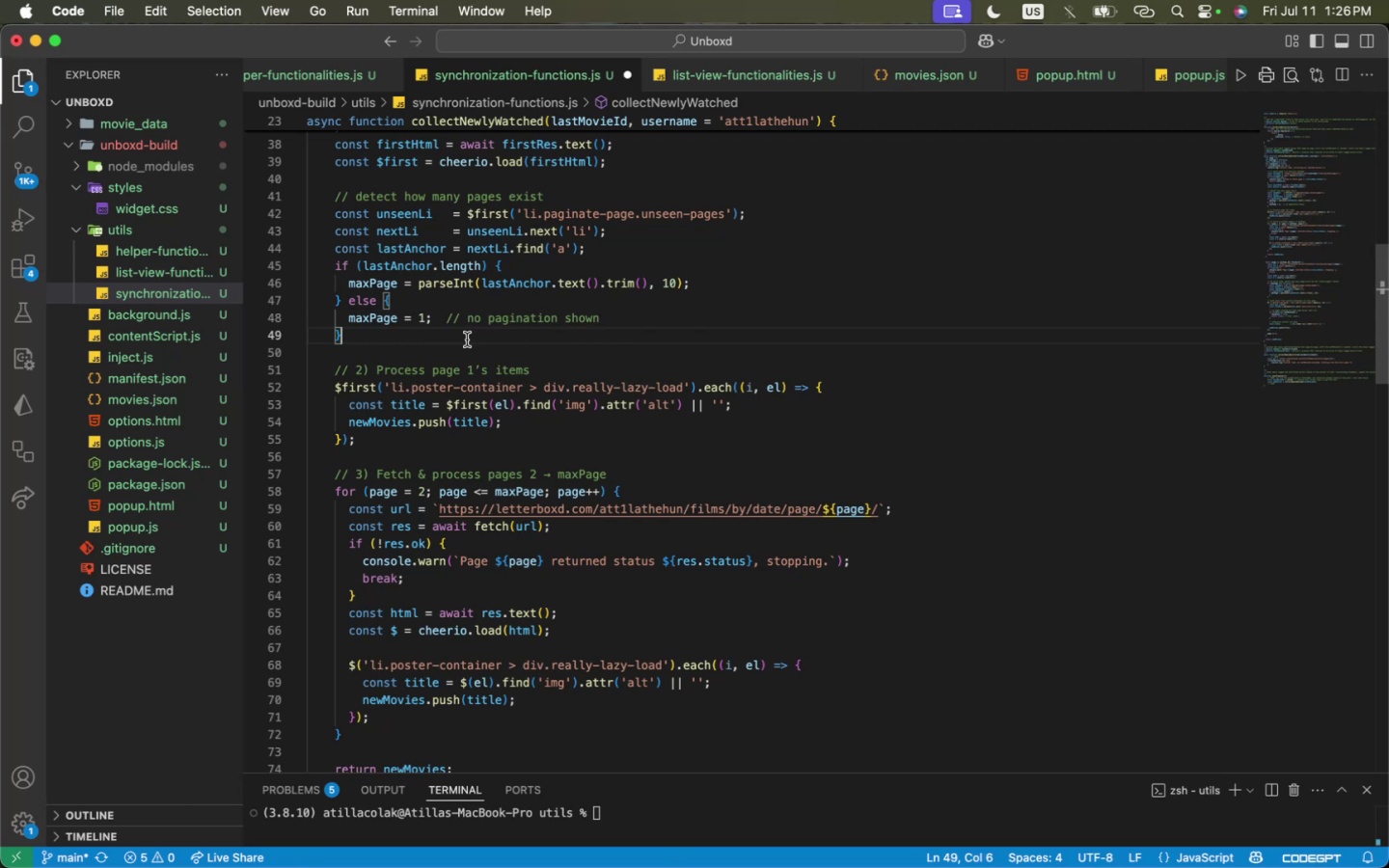 
scroll: coordinate [467, 339], scroll_direction: down, amount: 1.0
 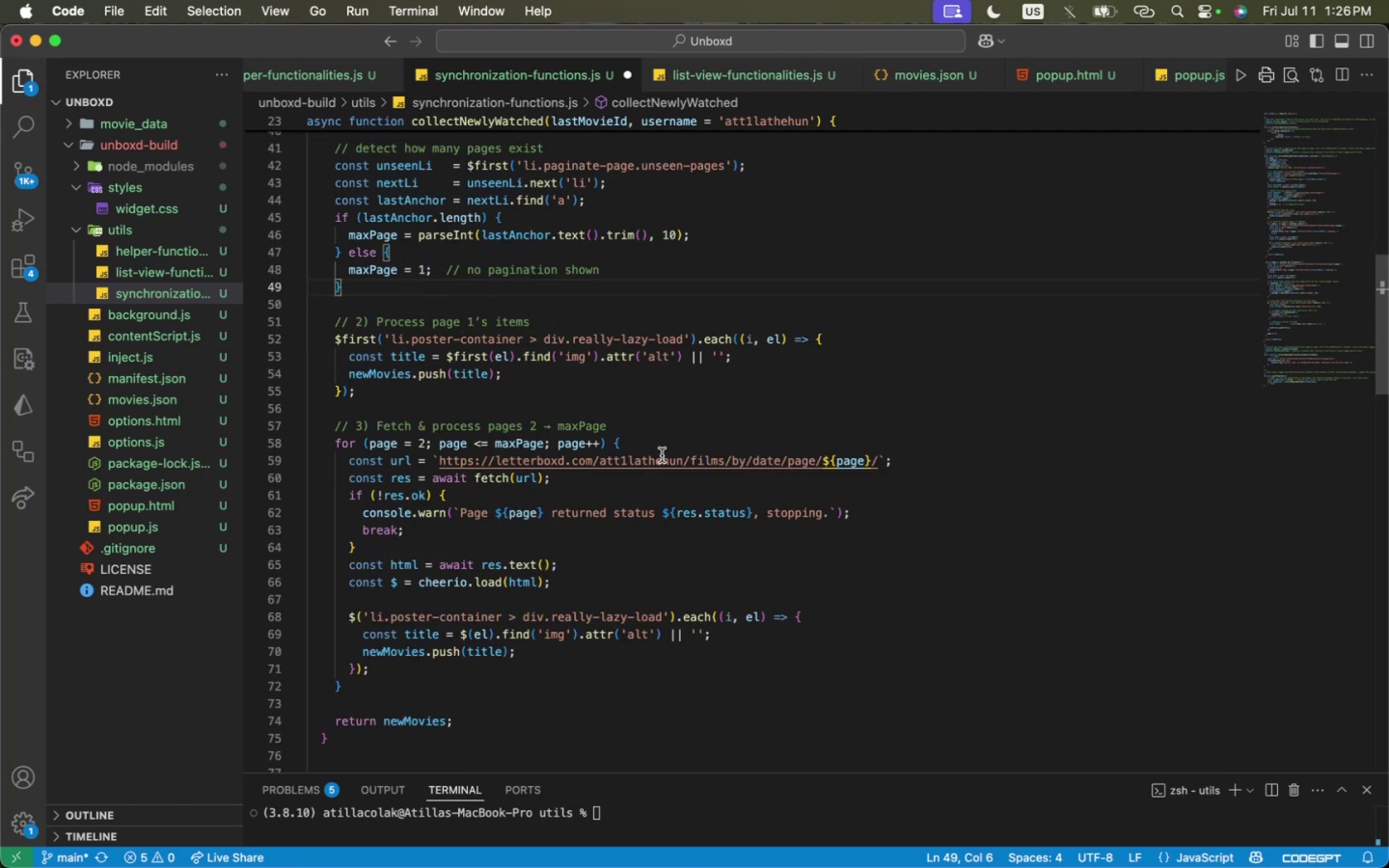 
double_click([639, 455])
 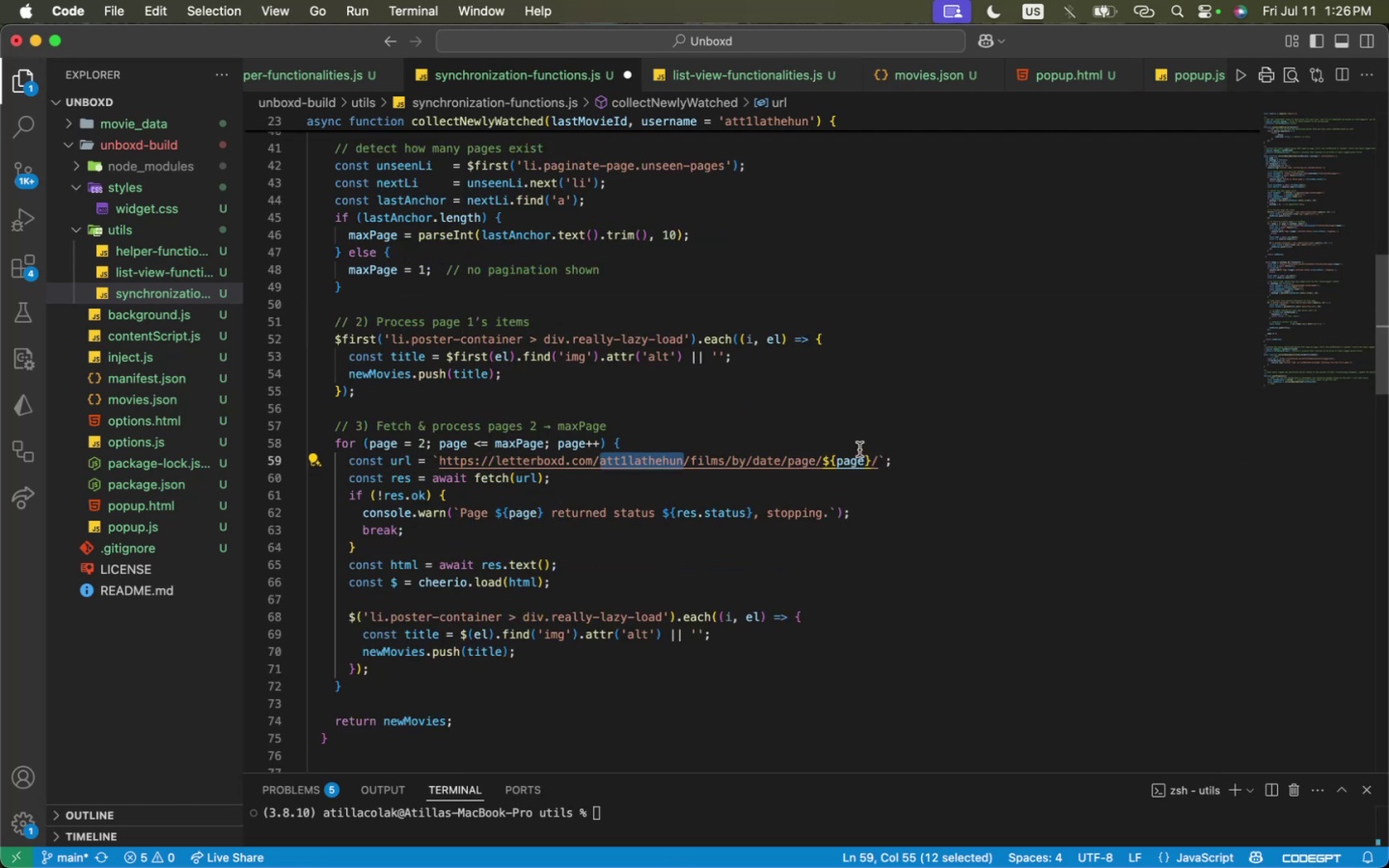 
type(${username})
 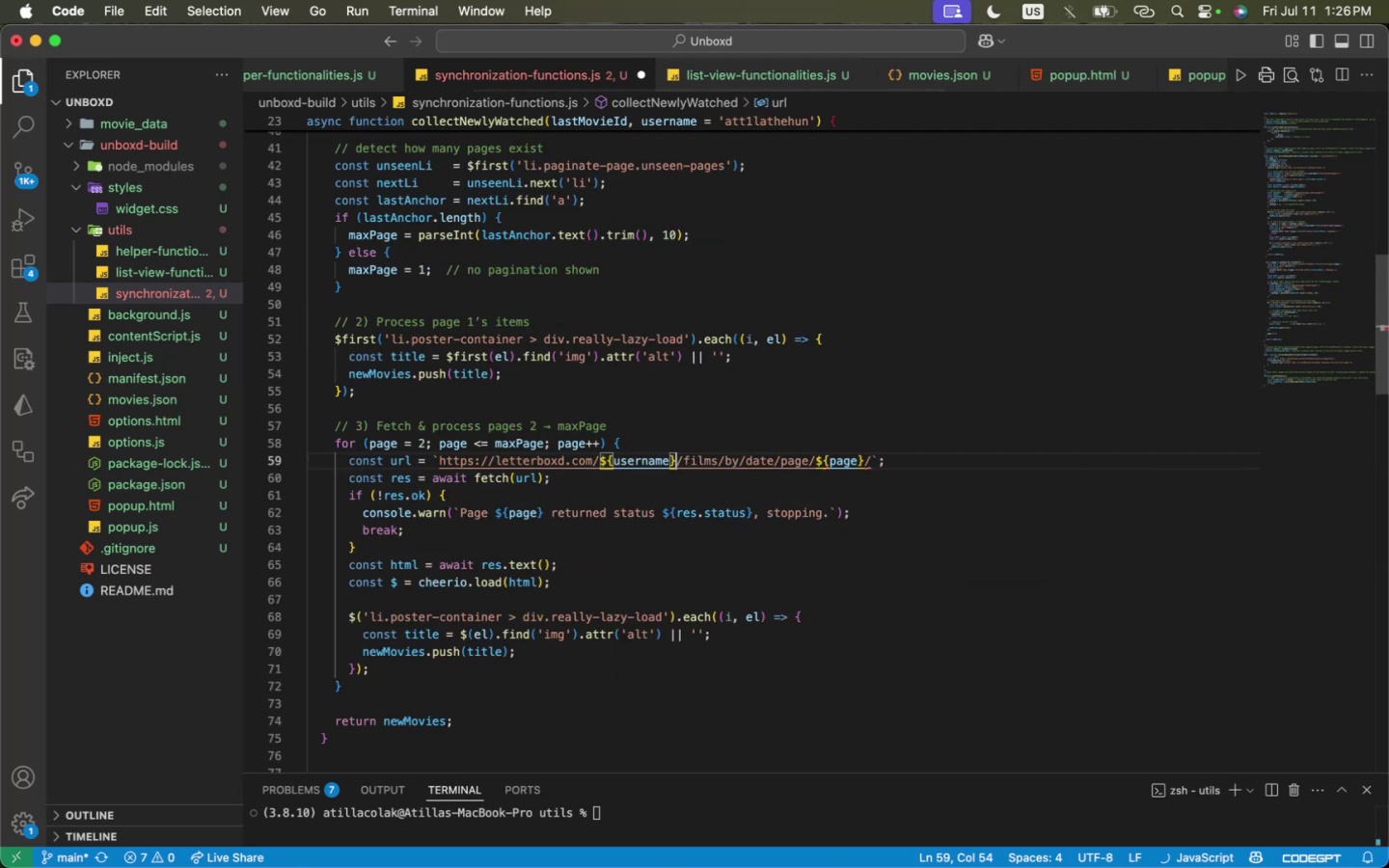 
key(ArrowRight)
 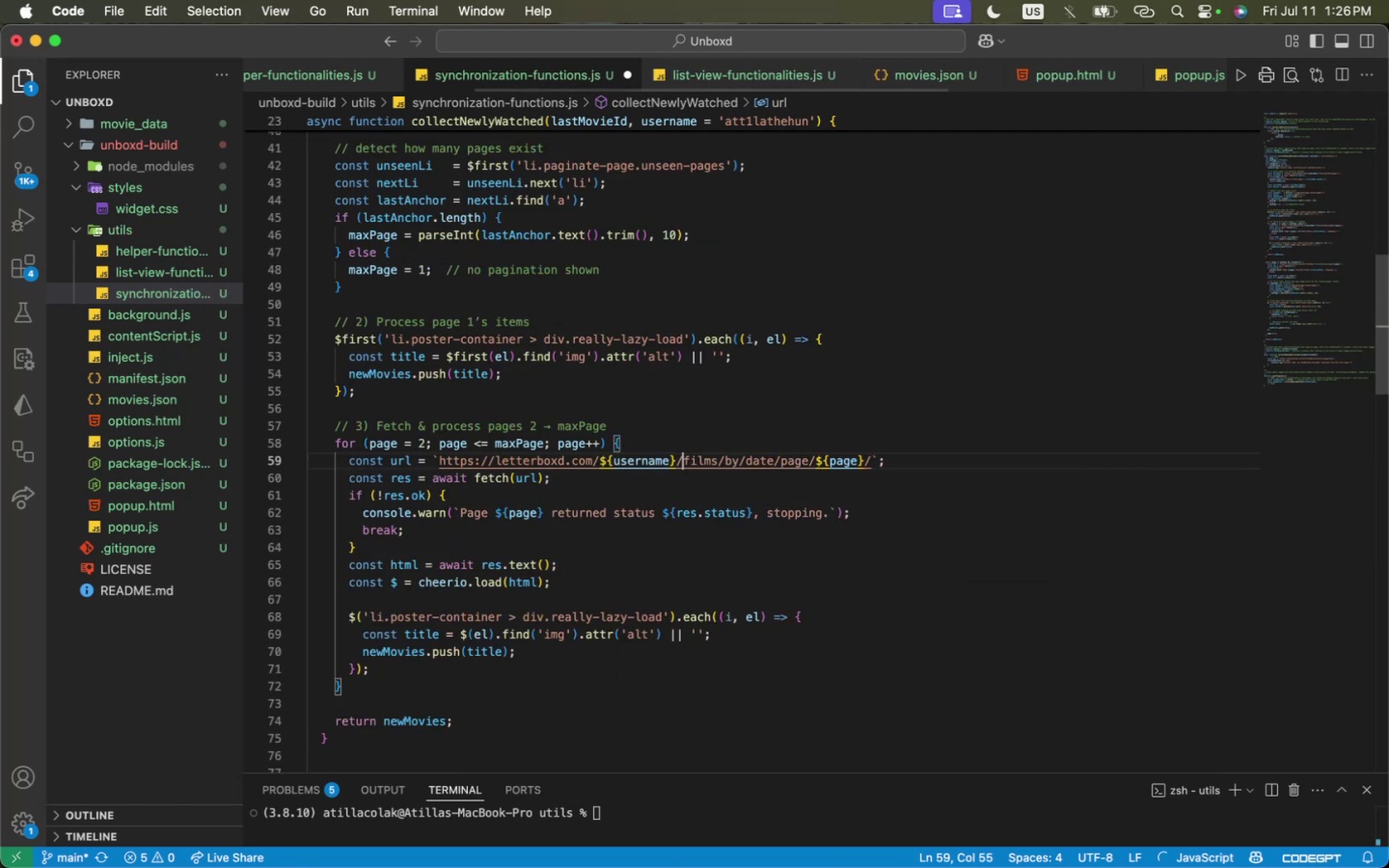 
key(Meta+S)
 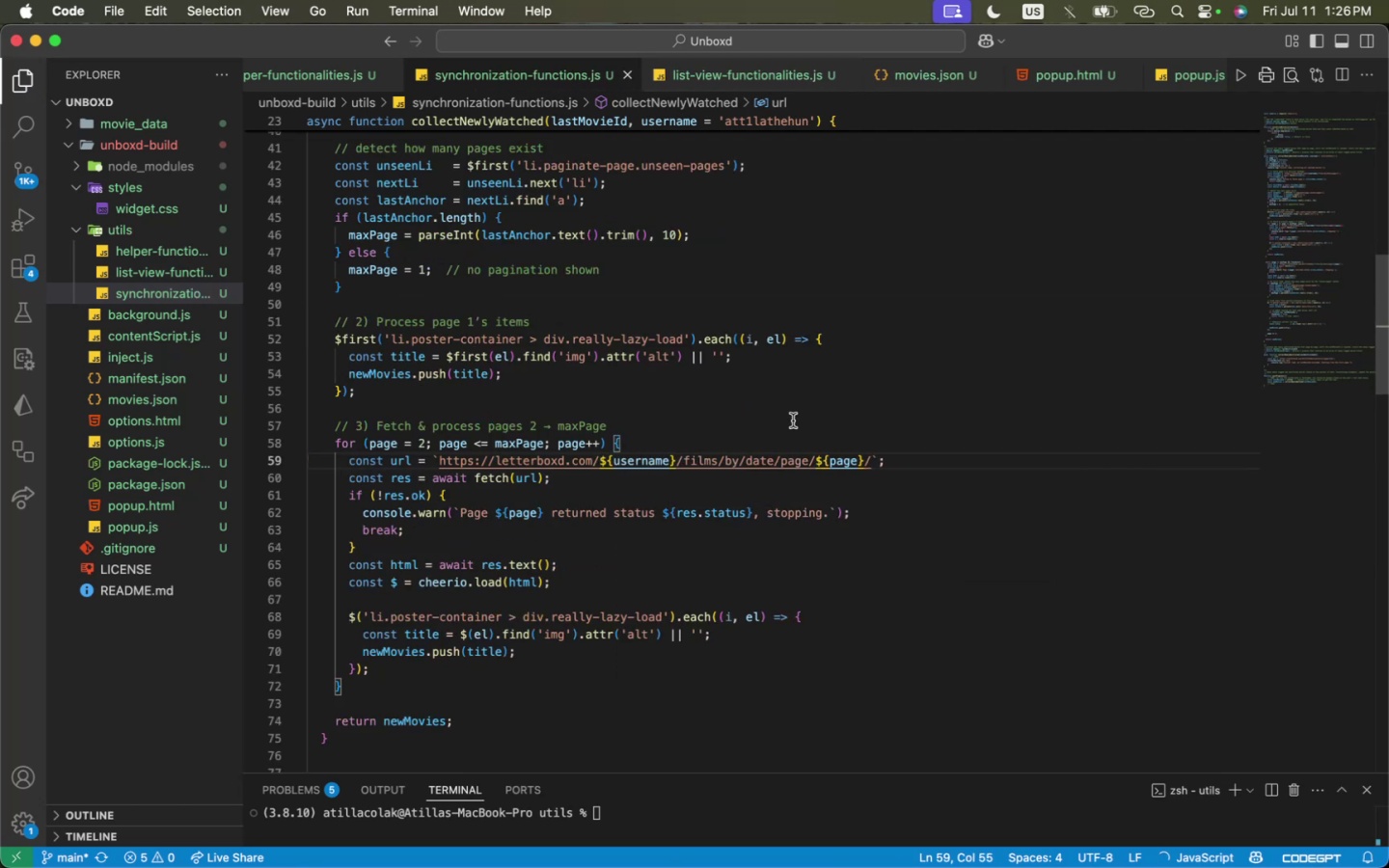 
scroll: coordinate [796, 425], scroll_direction: down, amount: 4.0
 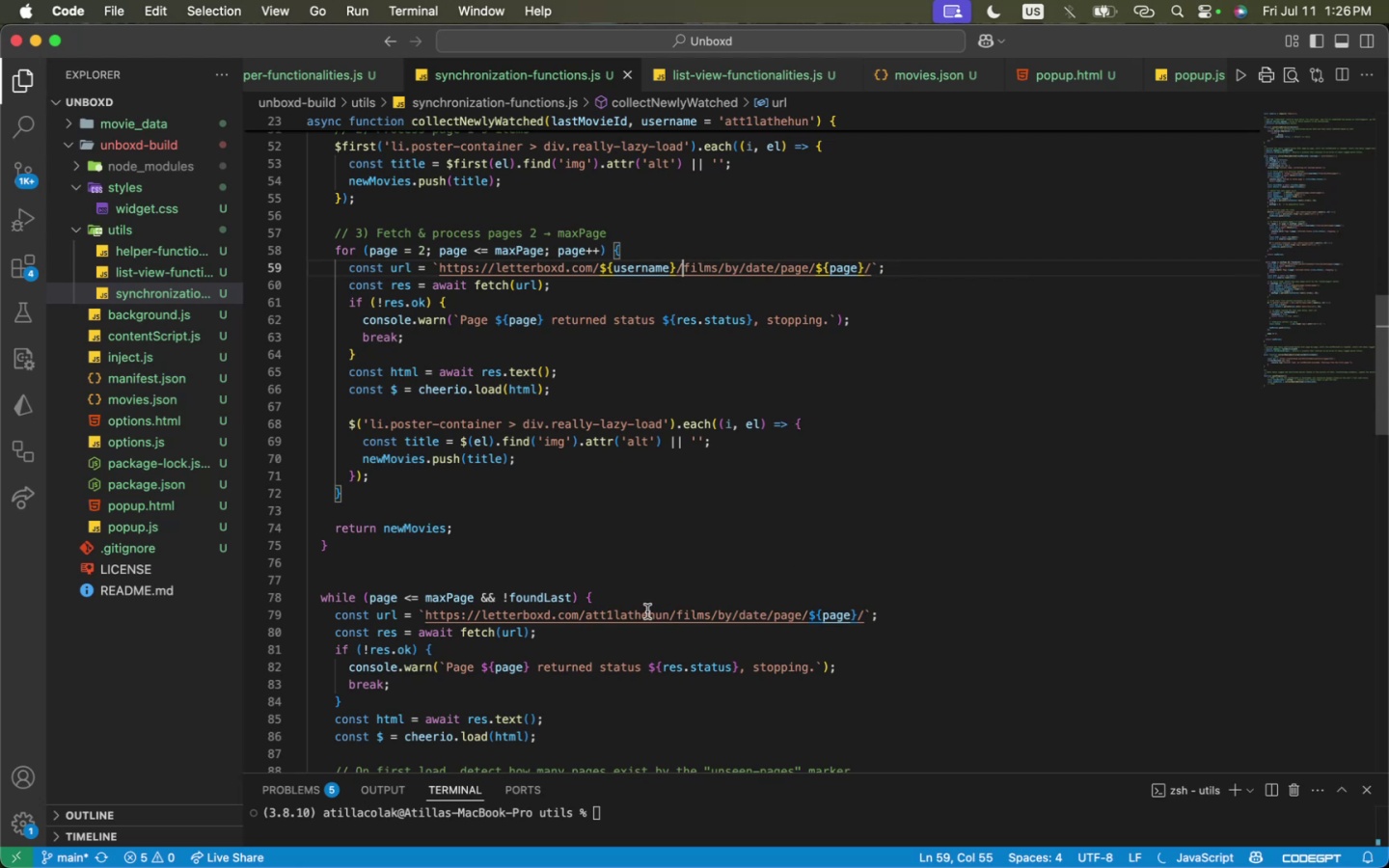 
left_click_drag(start_coordinate=[600, 269], to_coordinate=[675, 270])
 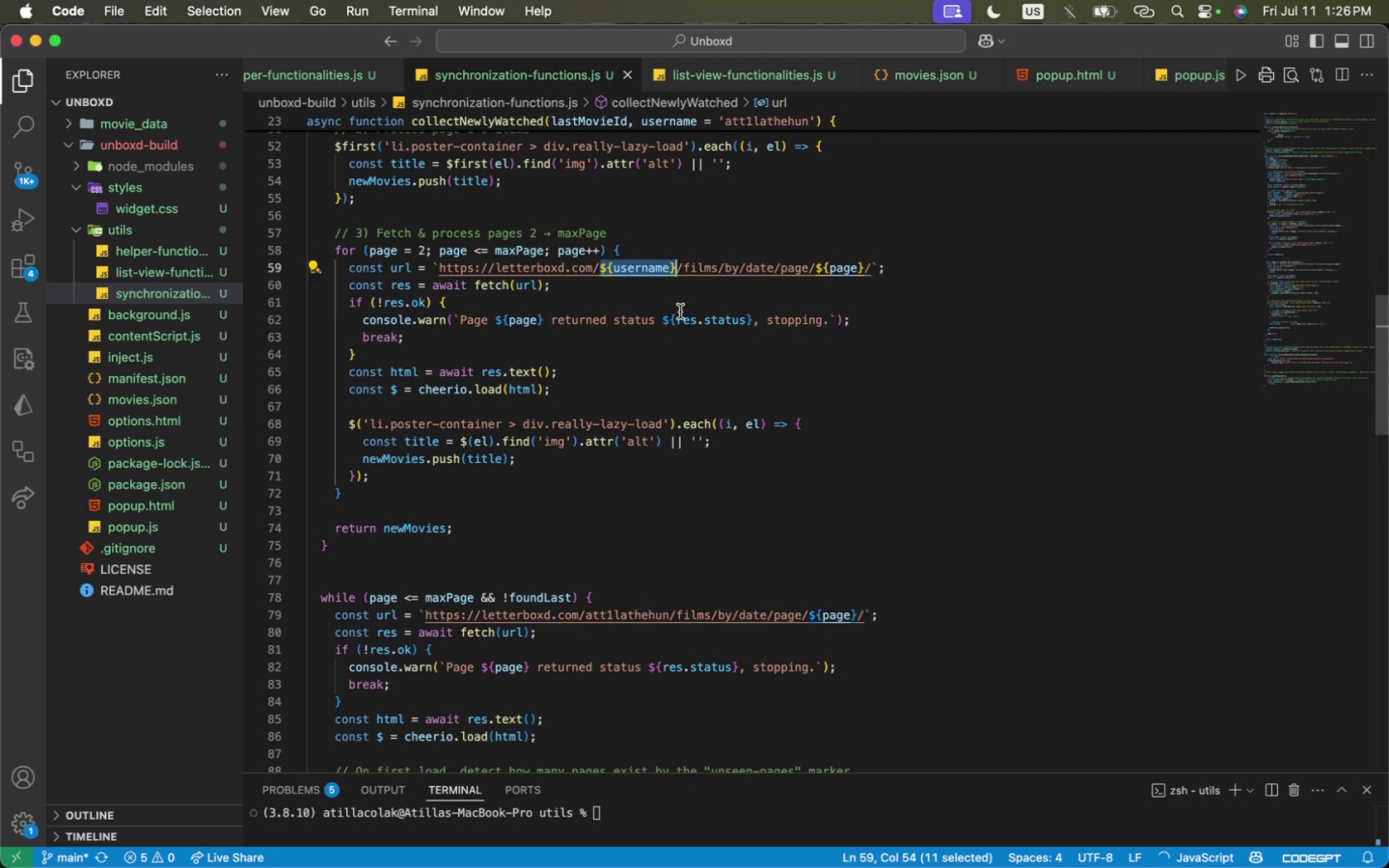 
scroll: coordinate [691, 406], scroll_direction: down, amount: 3.0
 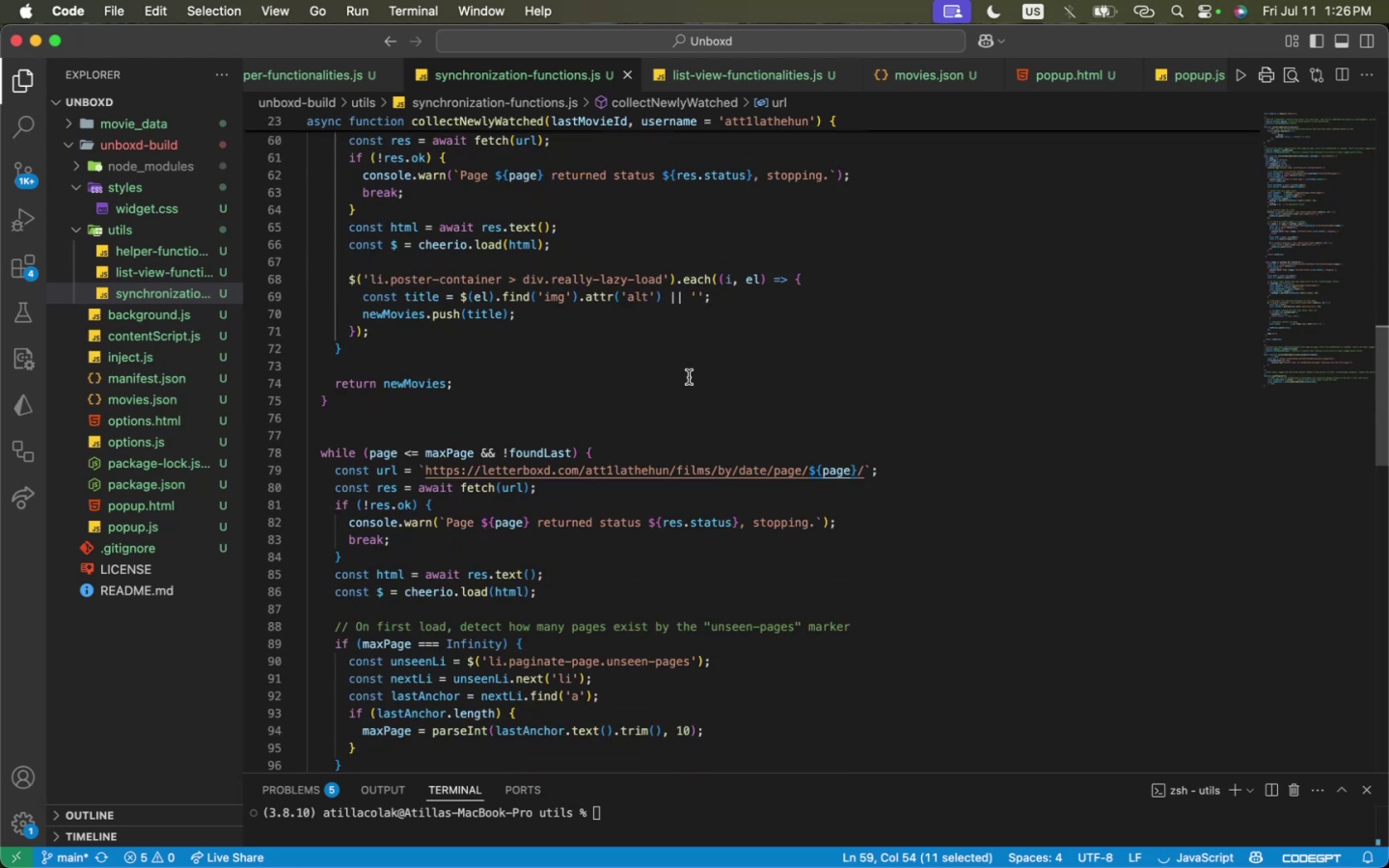 
key(Meta+C)
 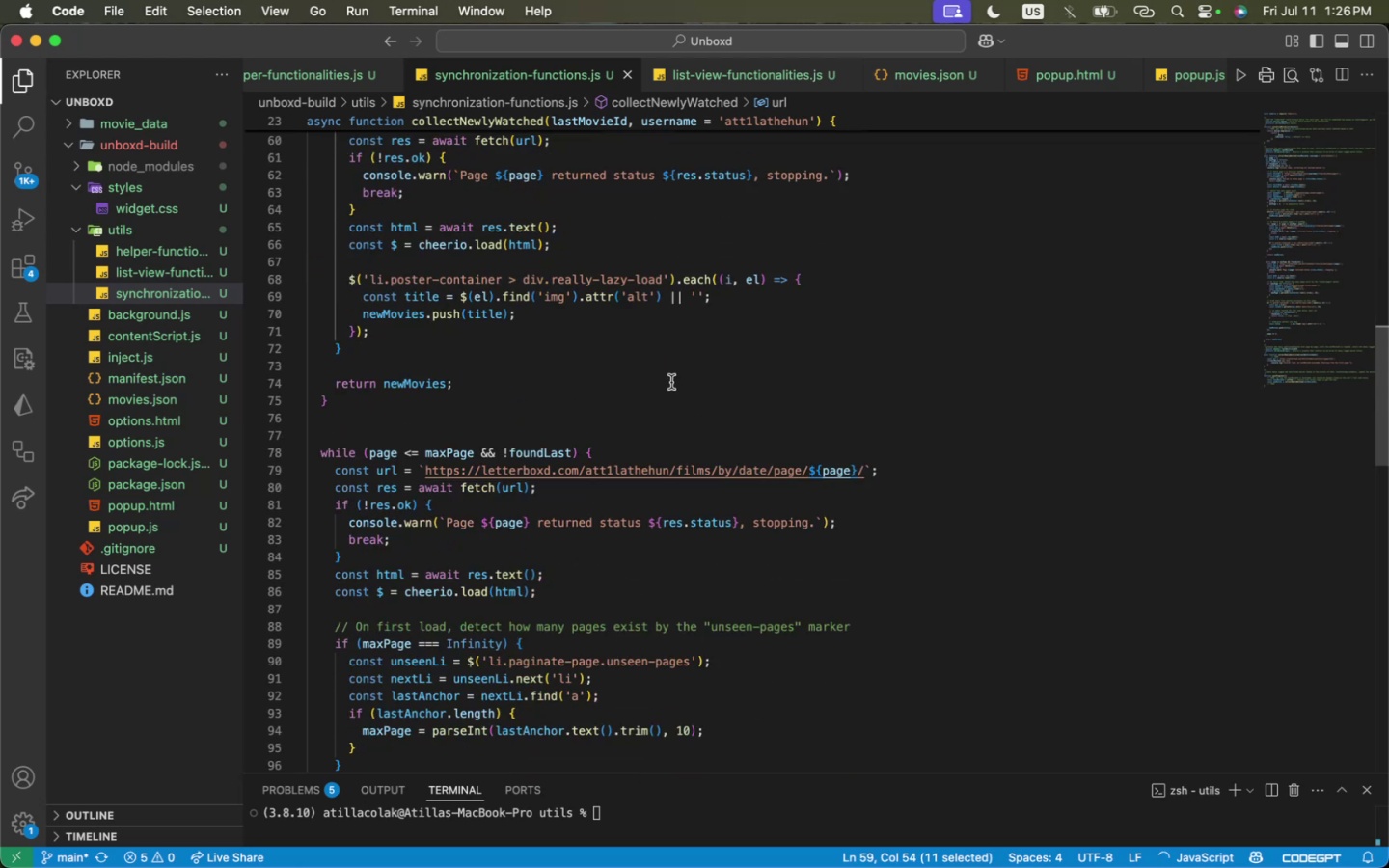 
key(Meta+C)
 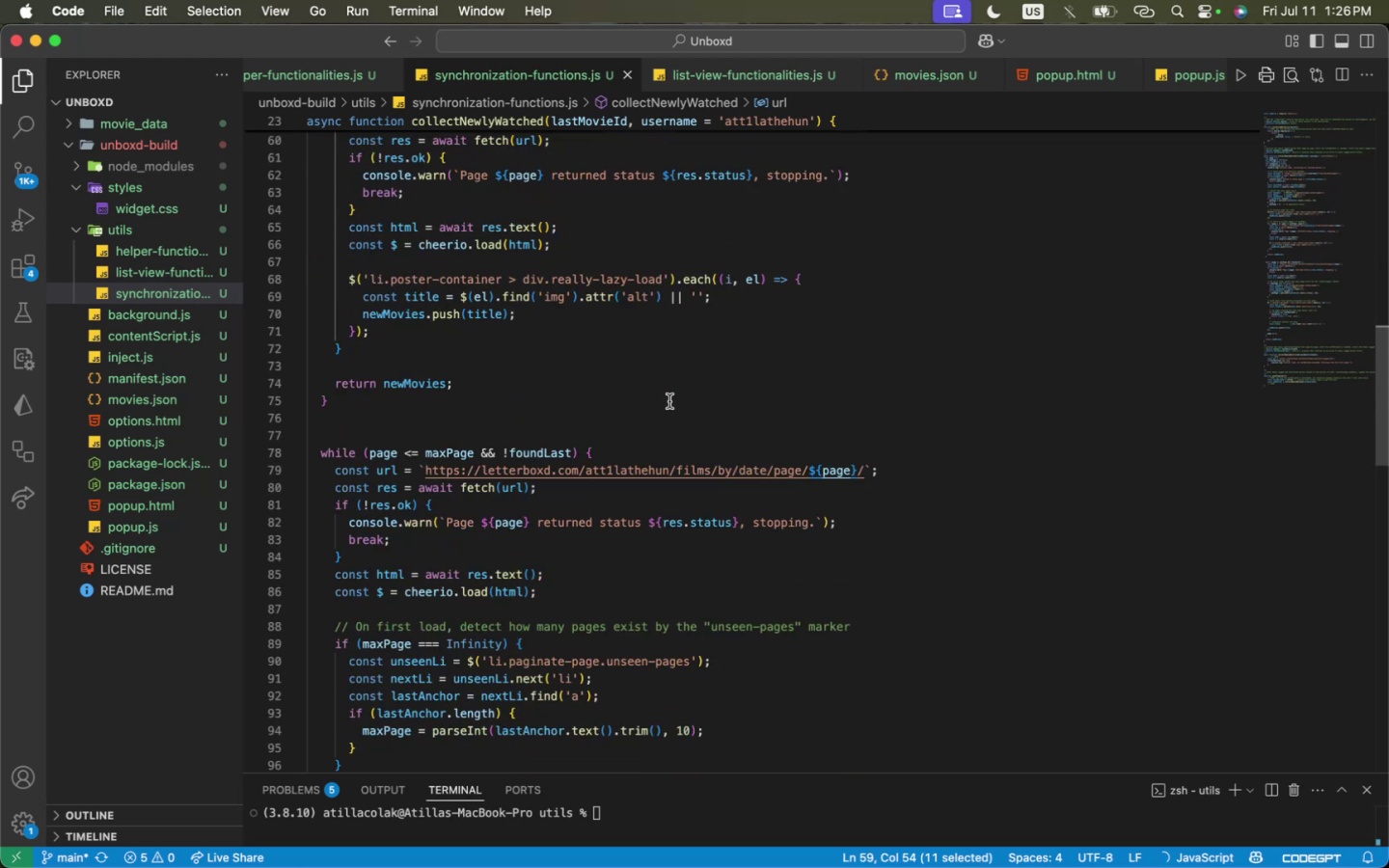 
key(Meta+C)
 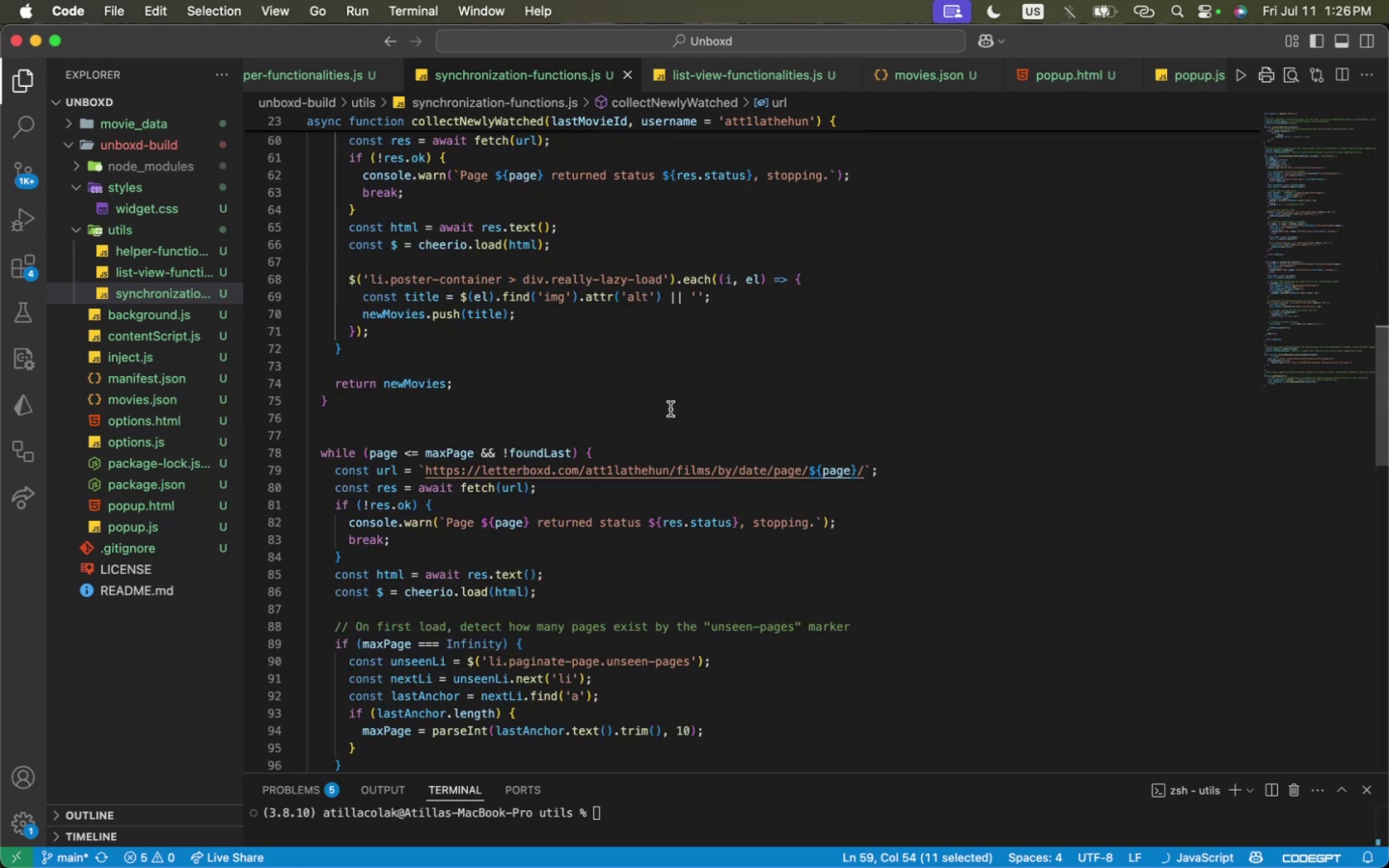 
key(Meta+C)
 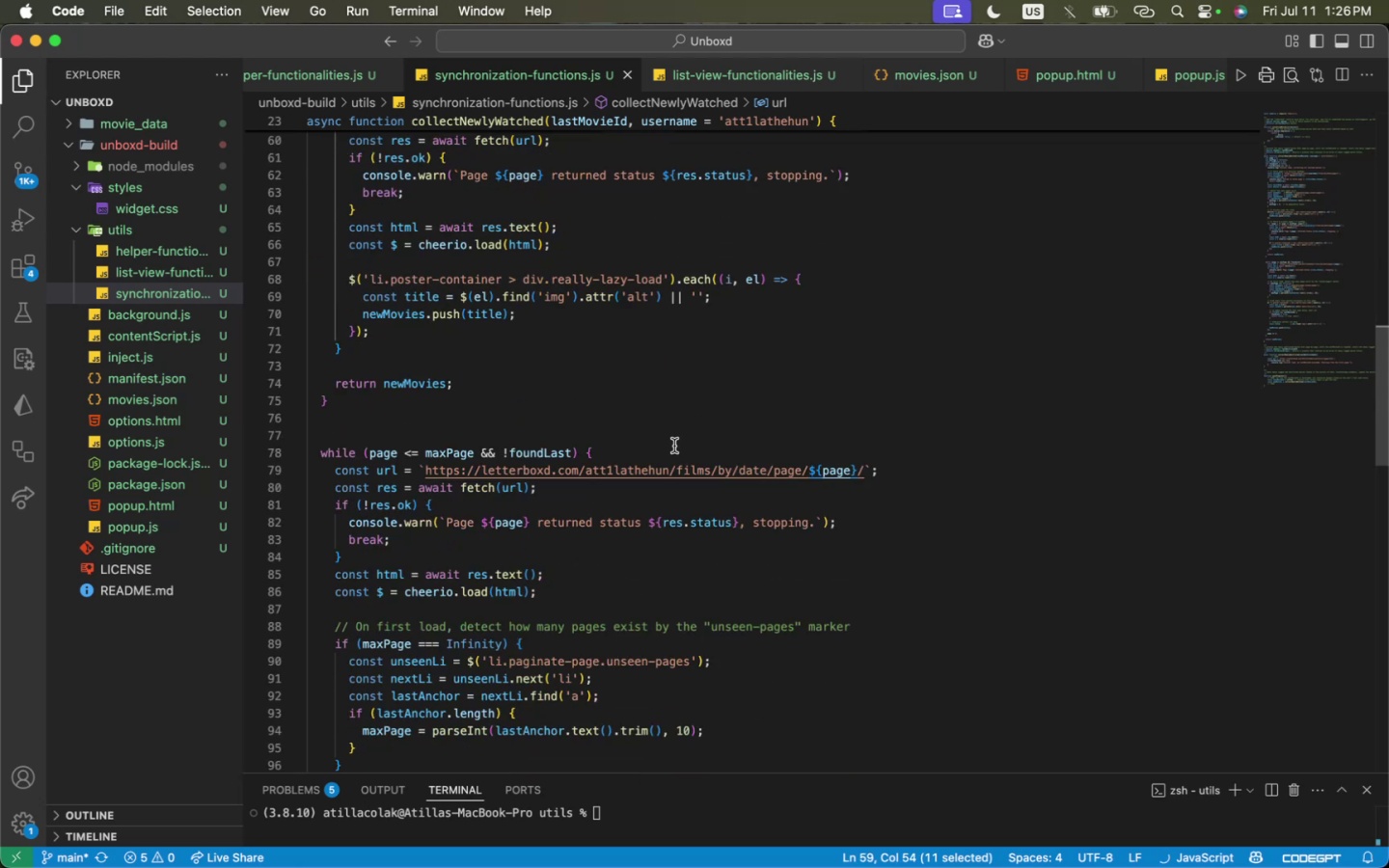 
key(Meta+CommandLeft)
 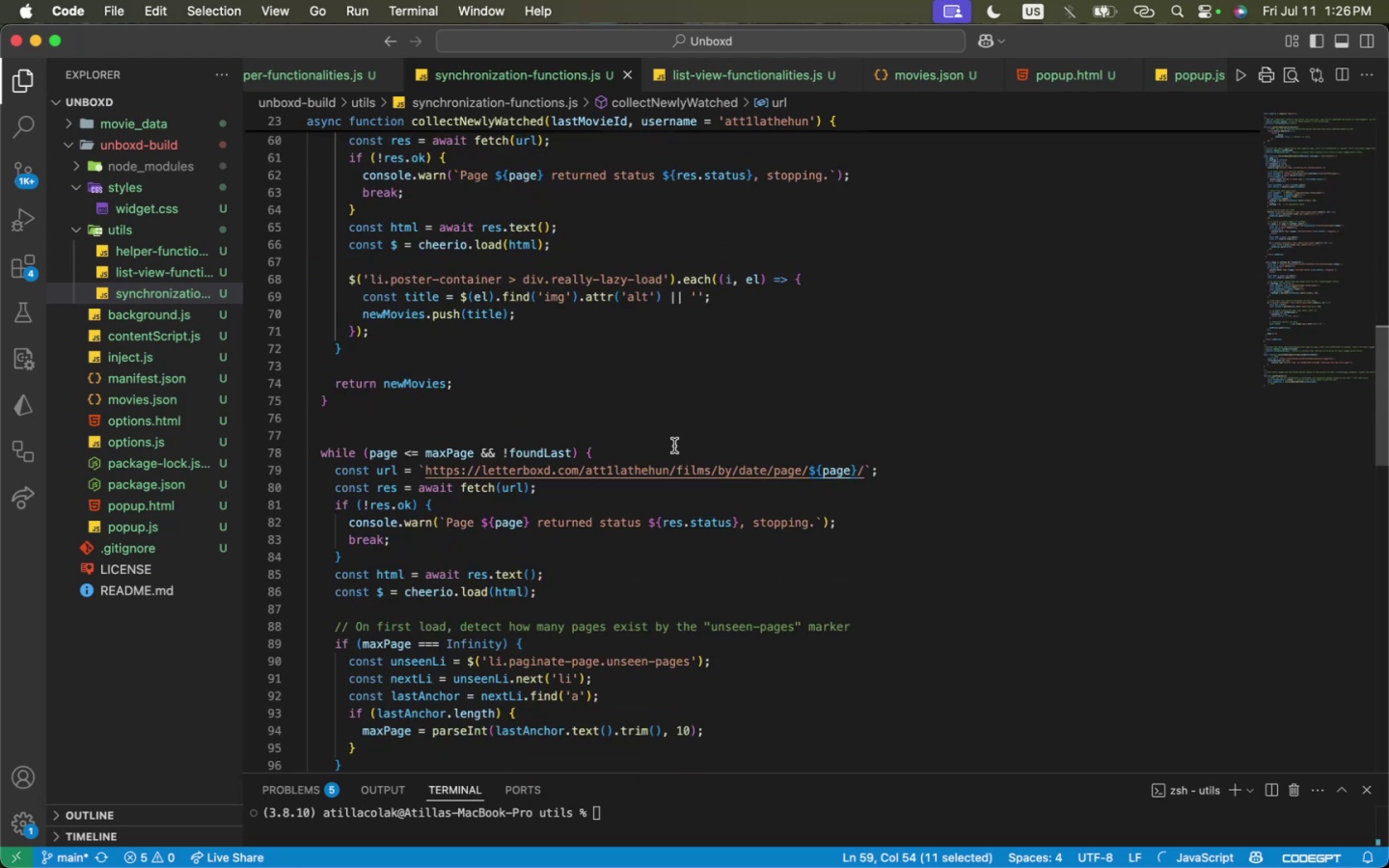 
key(Meta+C)
 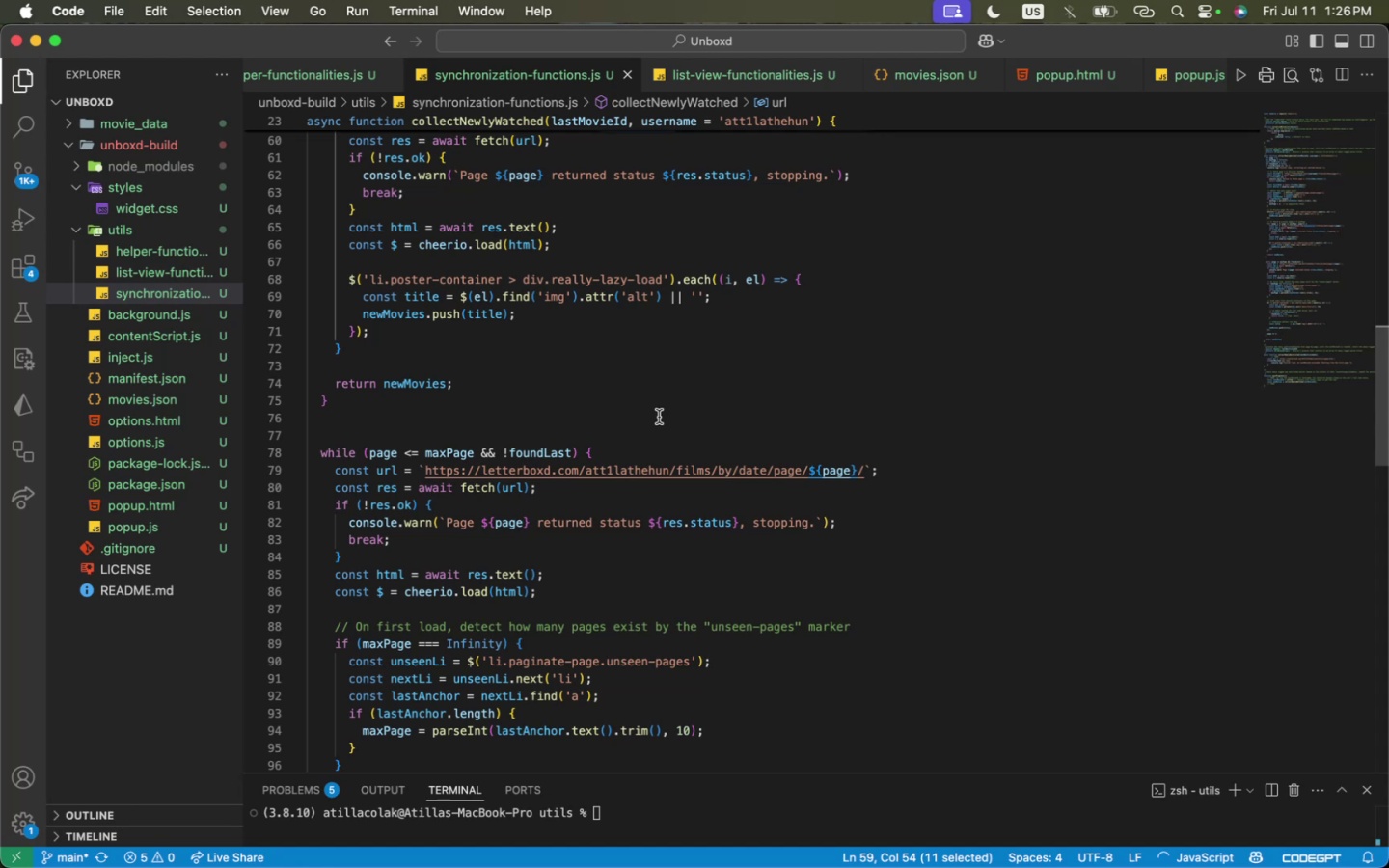 
scroll: coordinate [653, 405], scroll_direction: up, amount: 11.0
 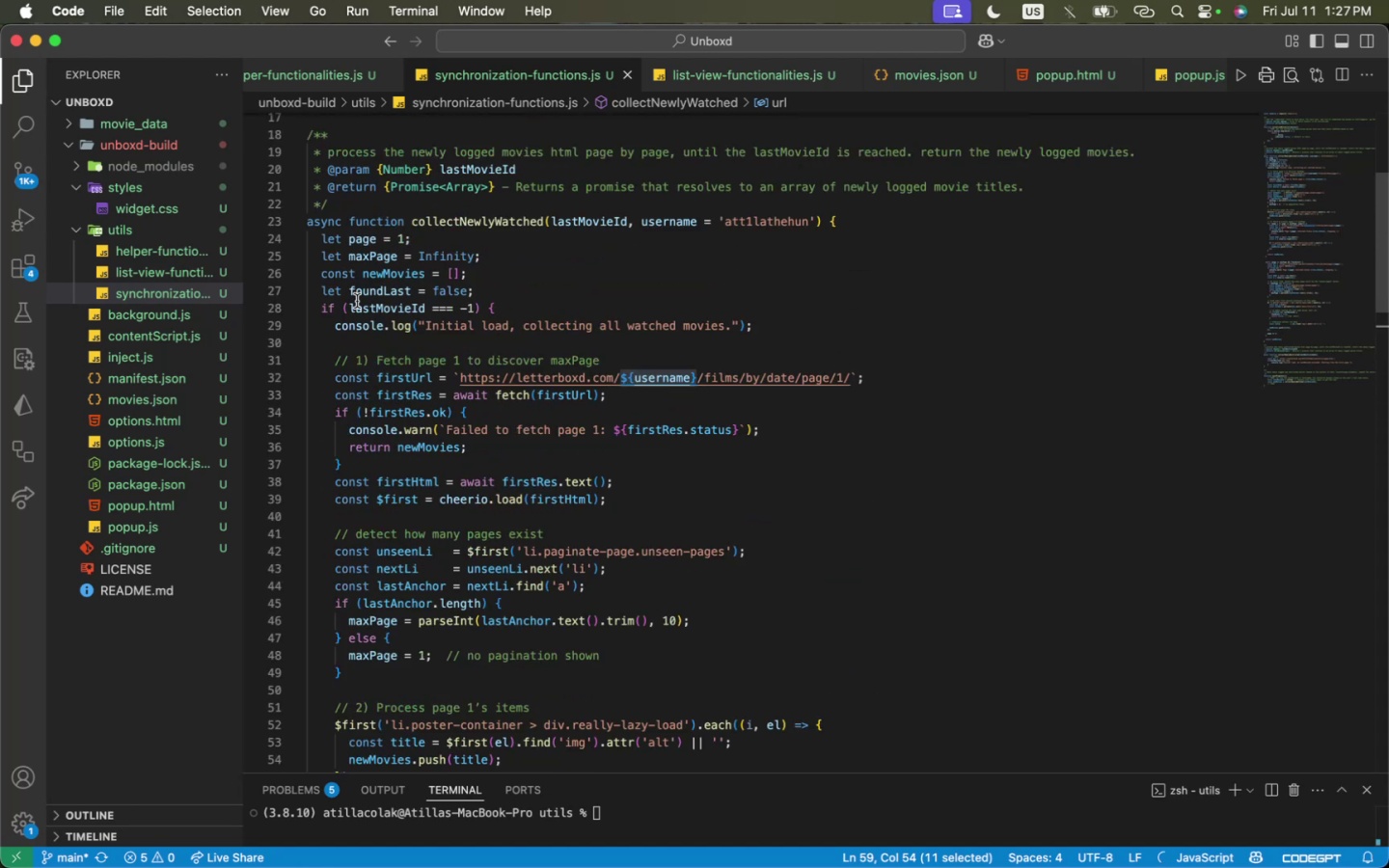 
double_click([363, 285])
 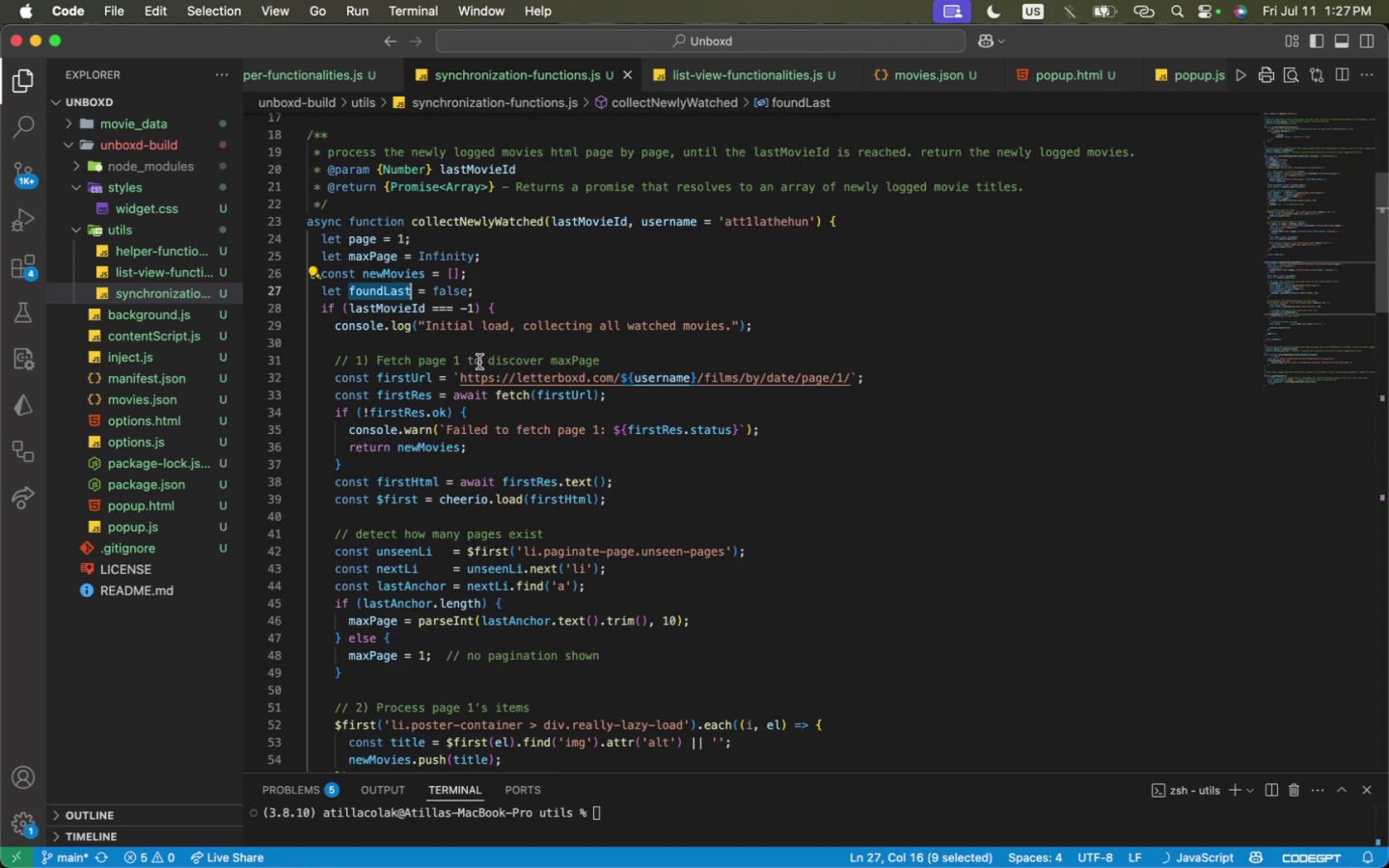 
scroll: coordinate [555, 441], scroll_direction: down, amount: 11.0
 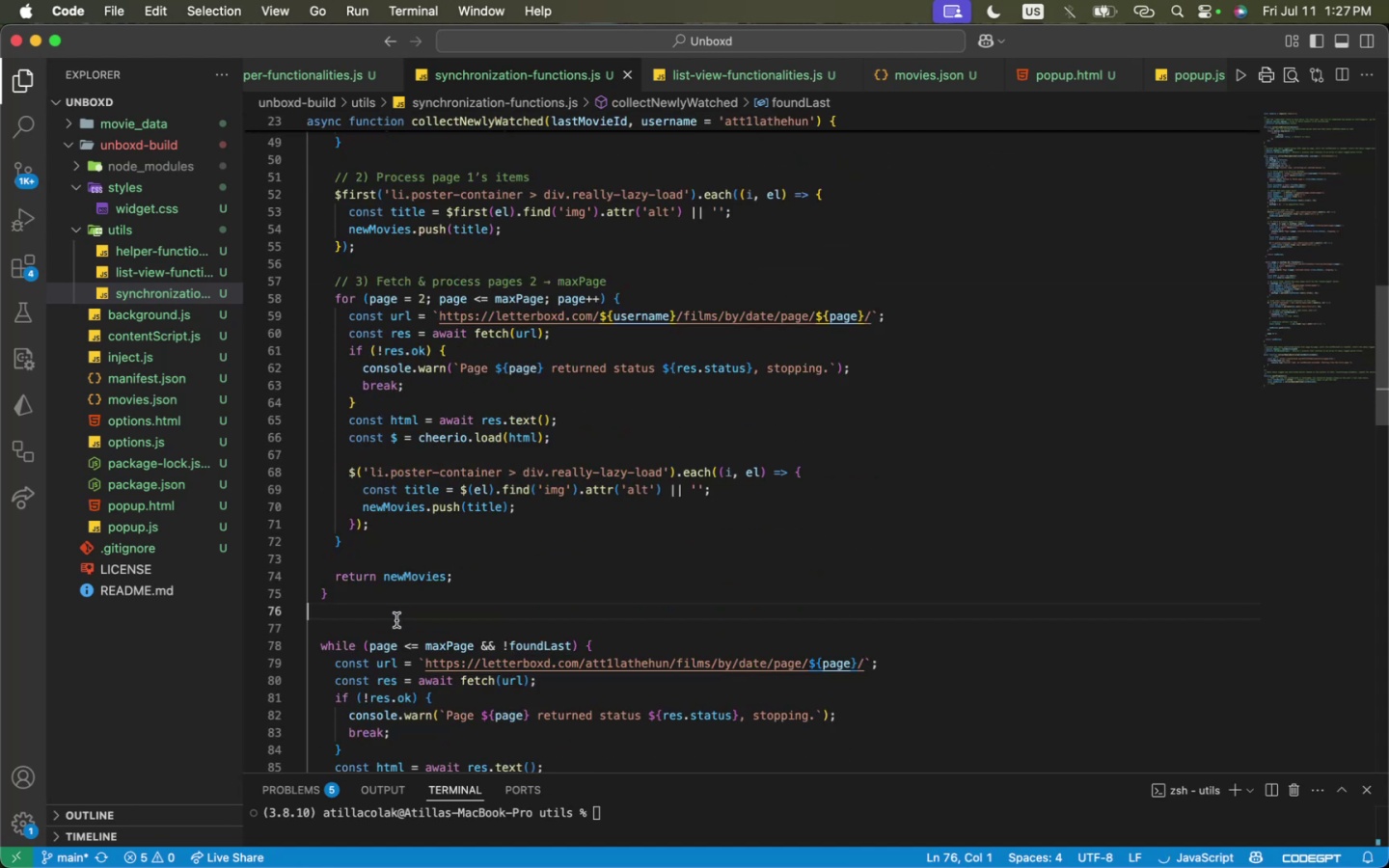 
left_click([402, 622])
 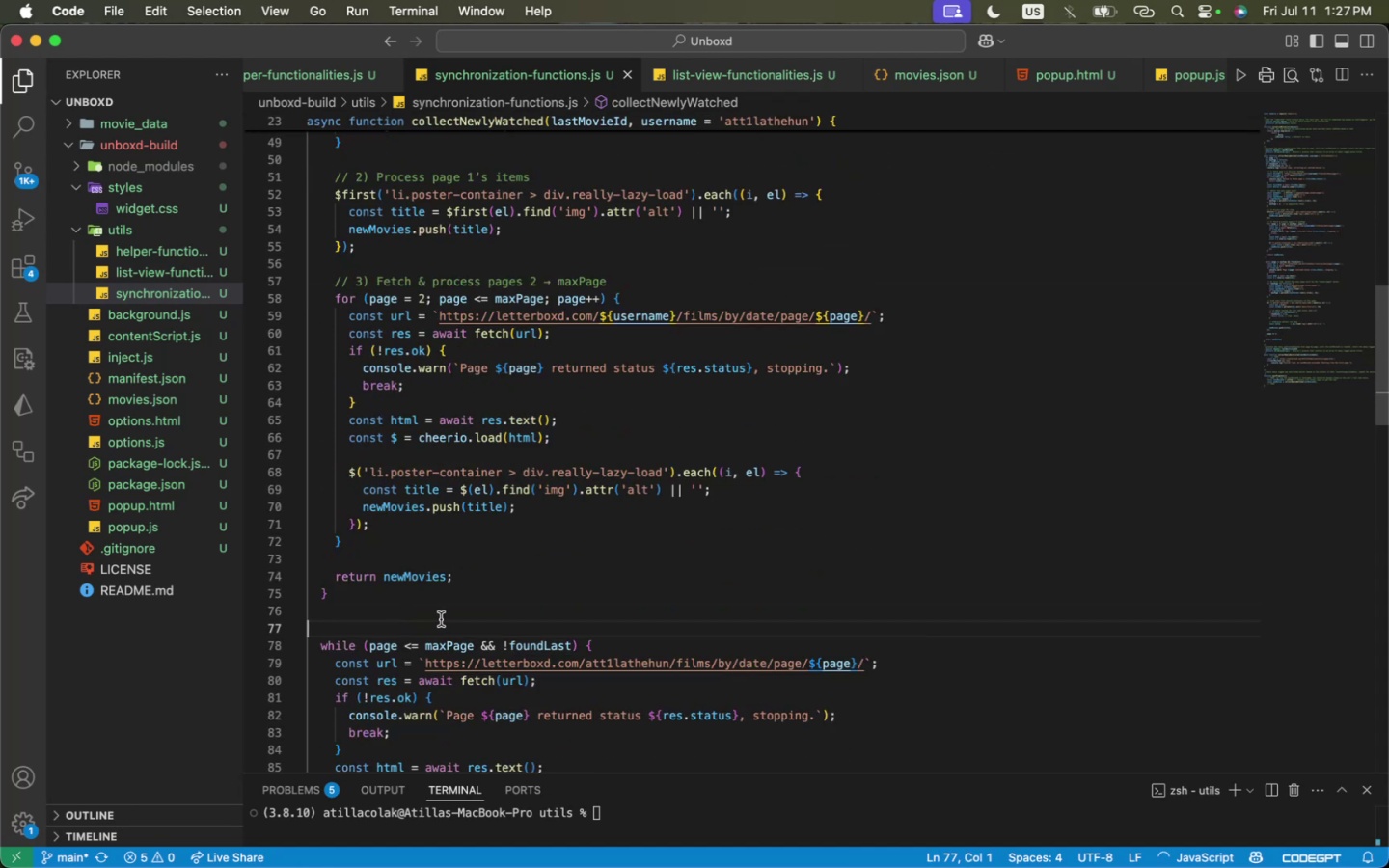 
scroll: coordinate [449, 581], scroll_direction: up, amount: 11.0
 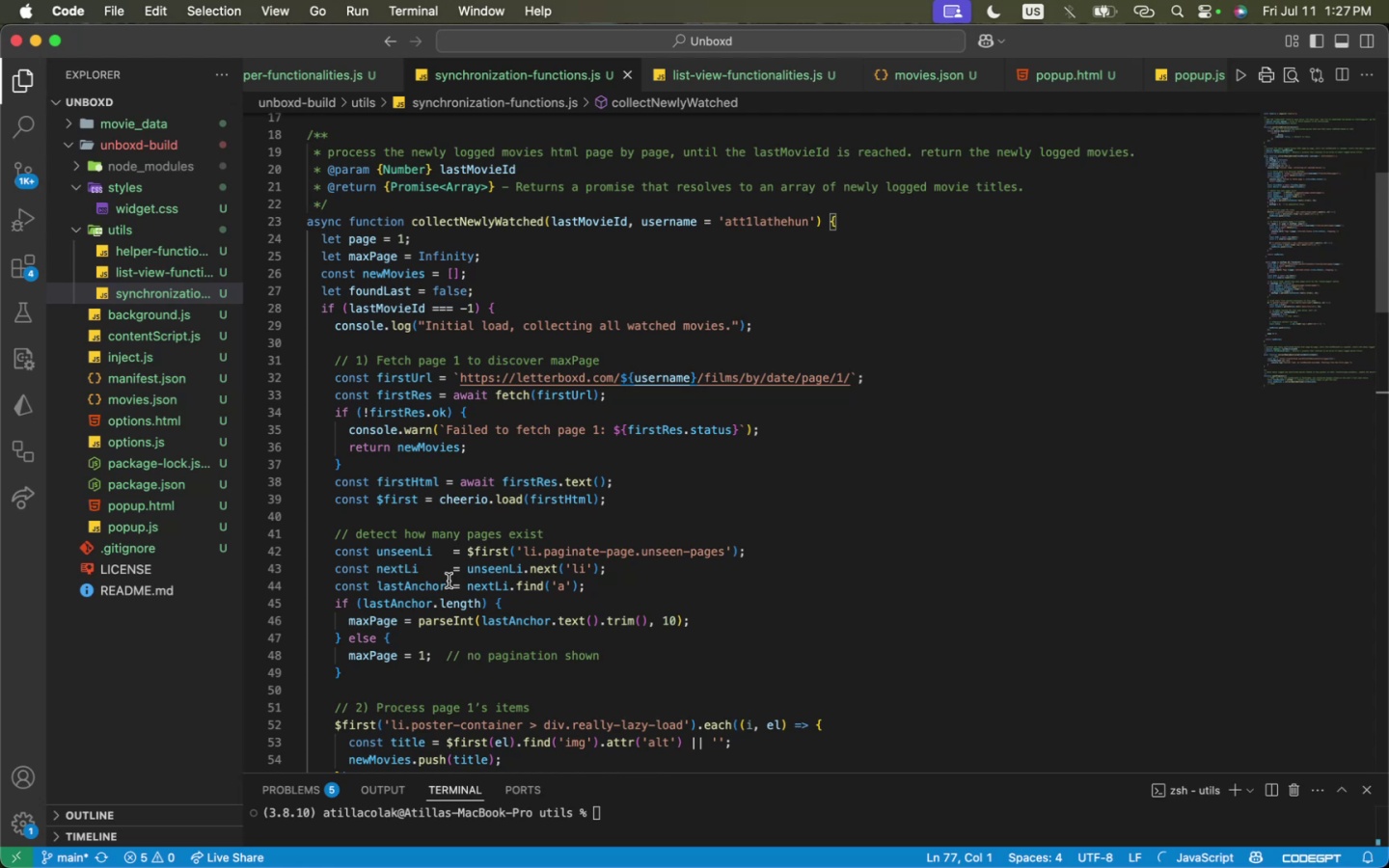 
key(Tab)
type(letf)
key(Backspace)
type( foundL)
key(Tab)
type( =)
key(Tab)
 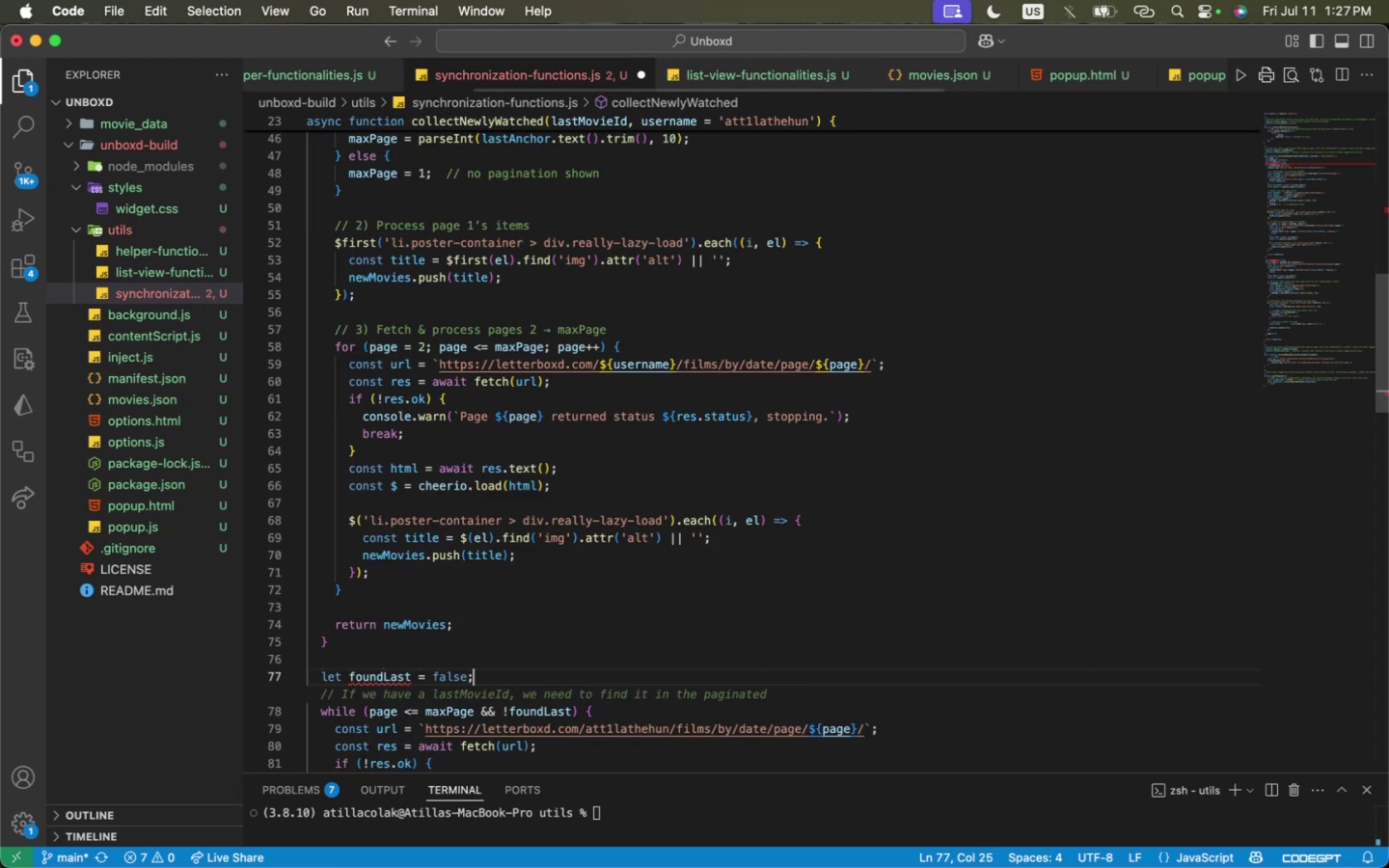 
key(Meta+CommandLeft)
 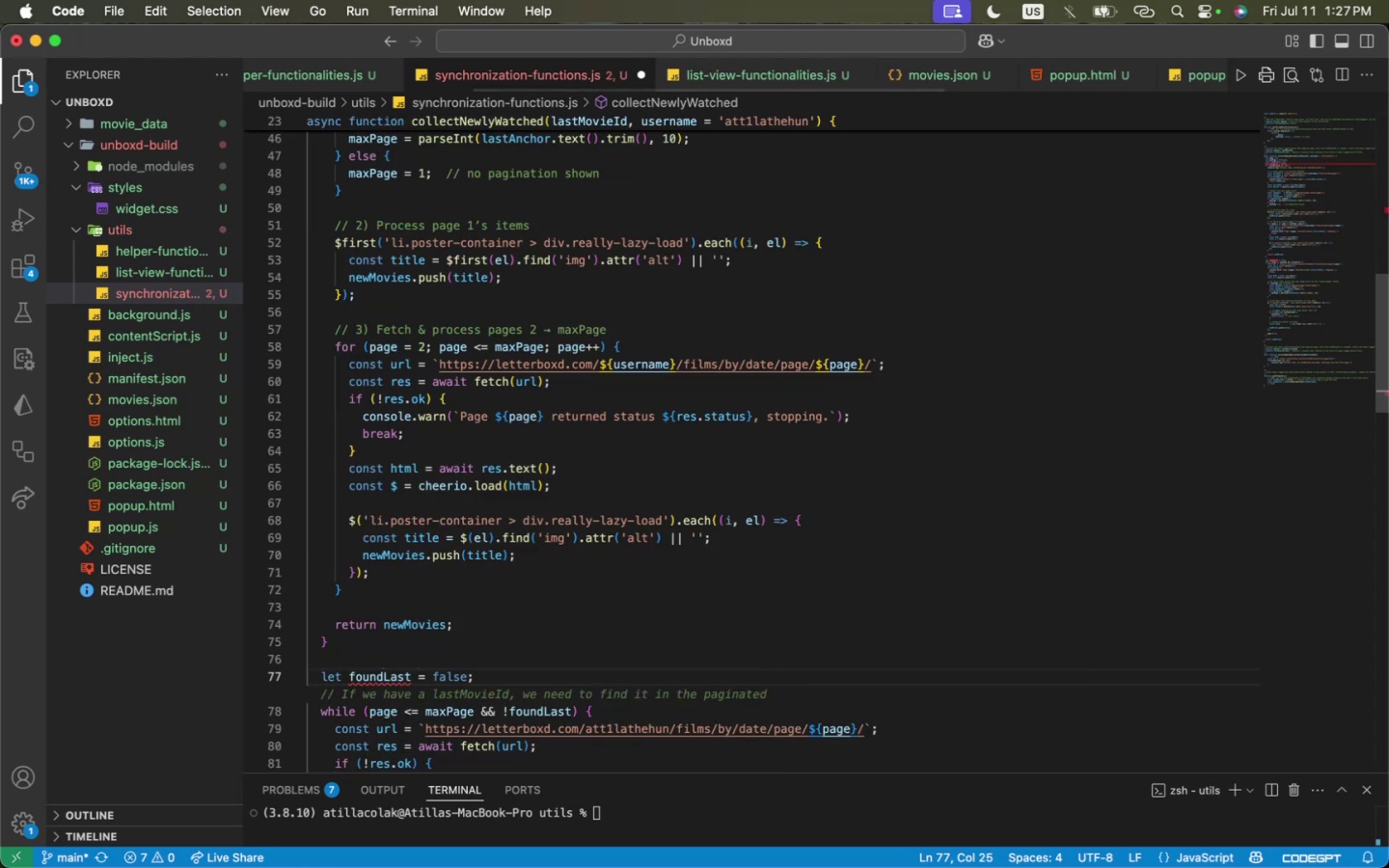 
key(Meta+S)
 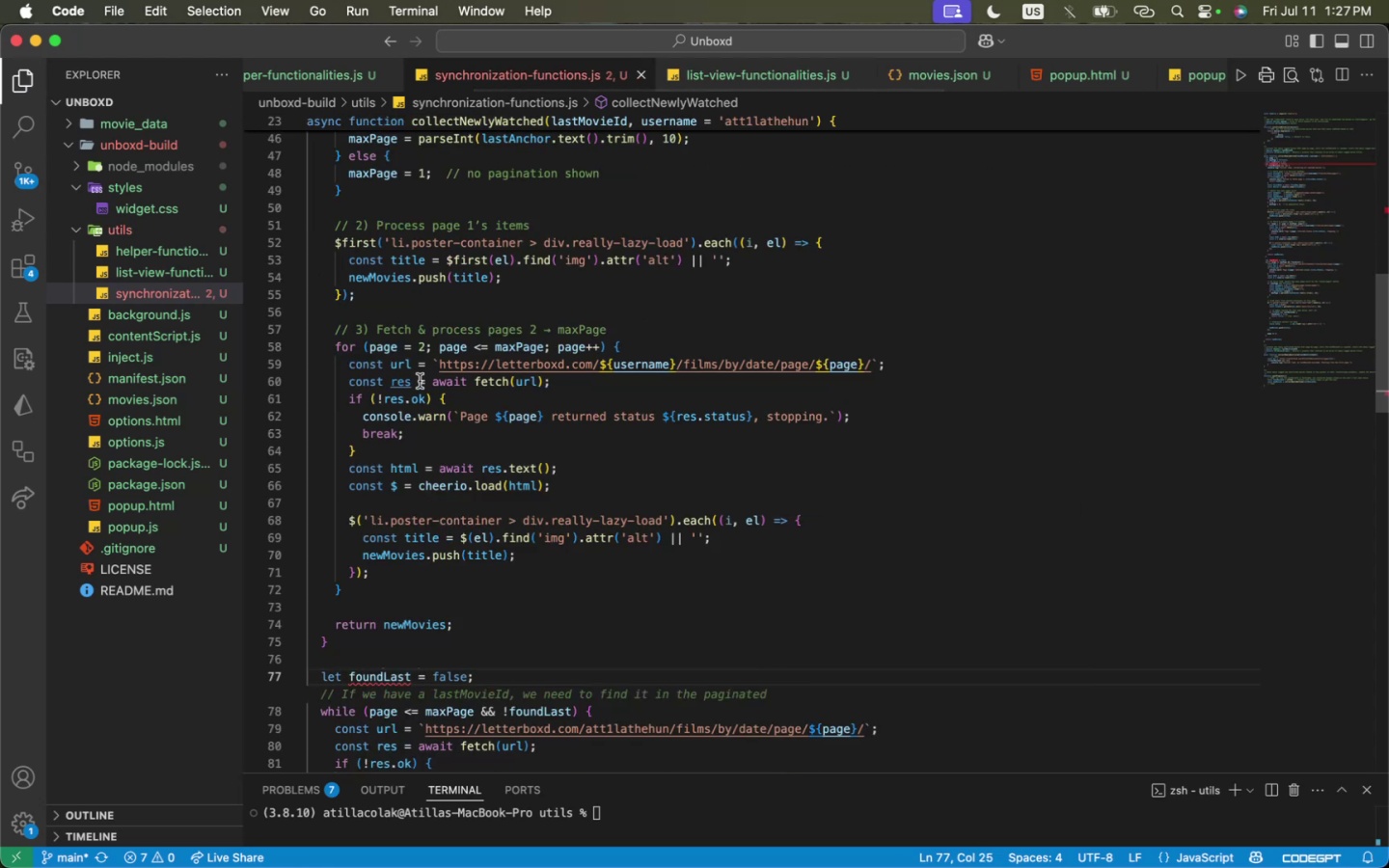 
scroll: coordinate [401, 382], scroll_direction: up, amount: 10.0
 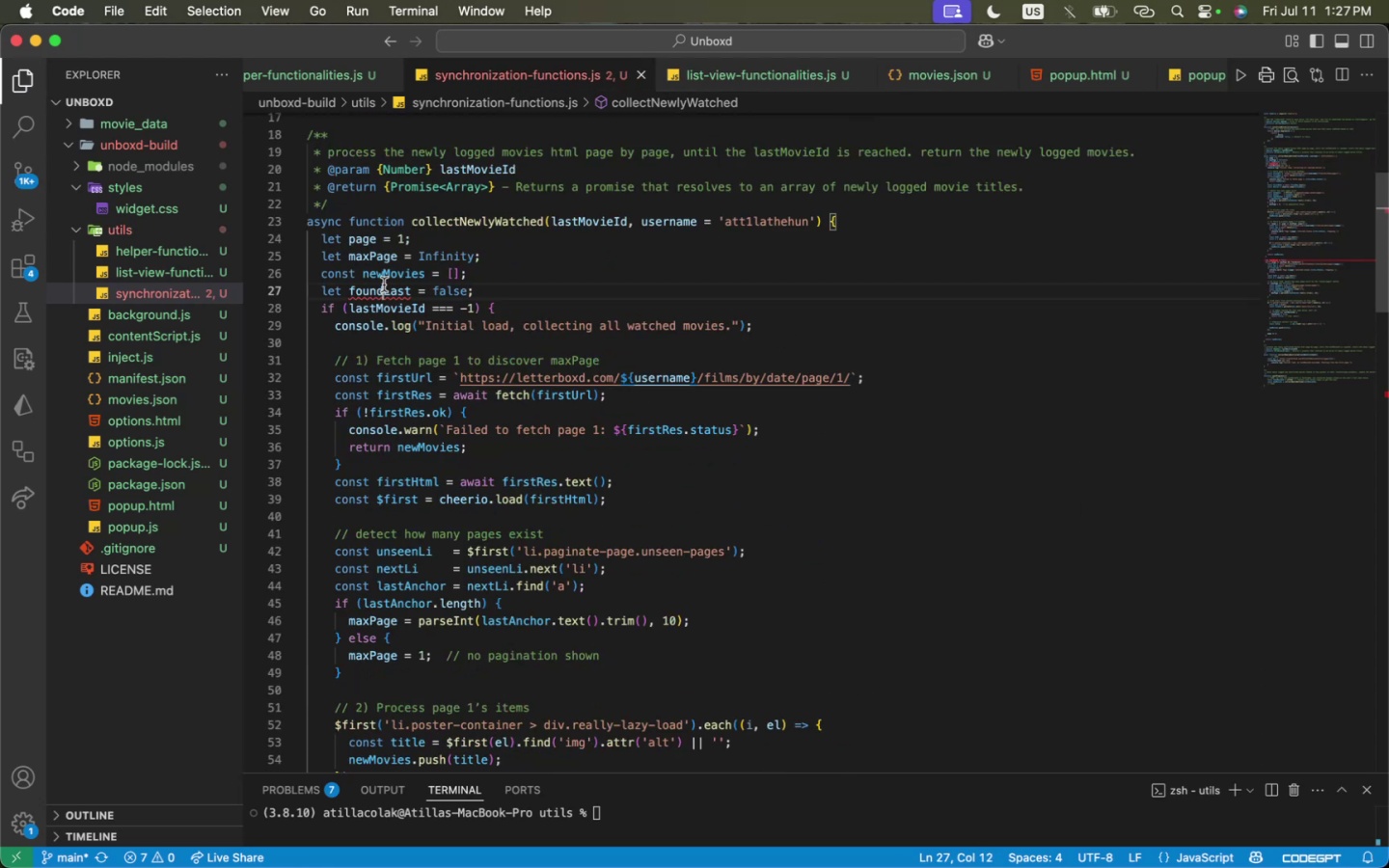 
double_click([384, 285])
 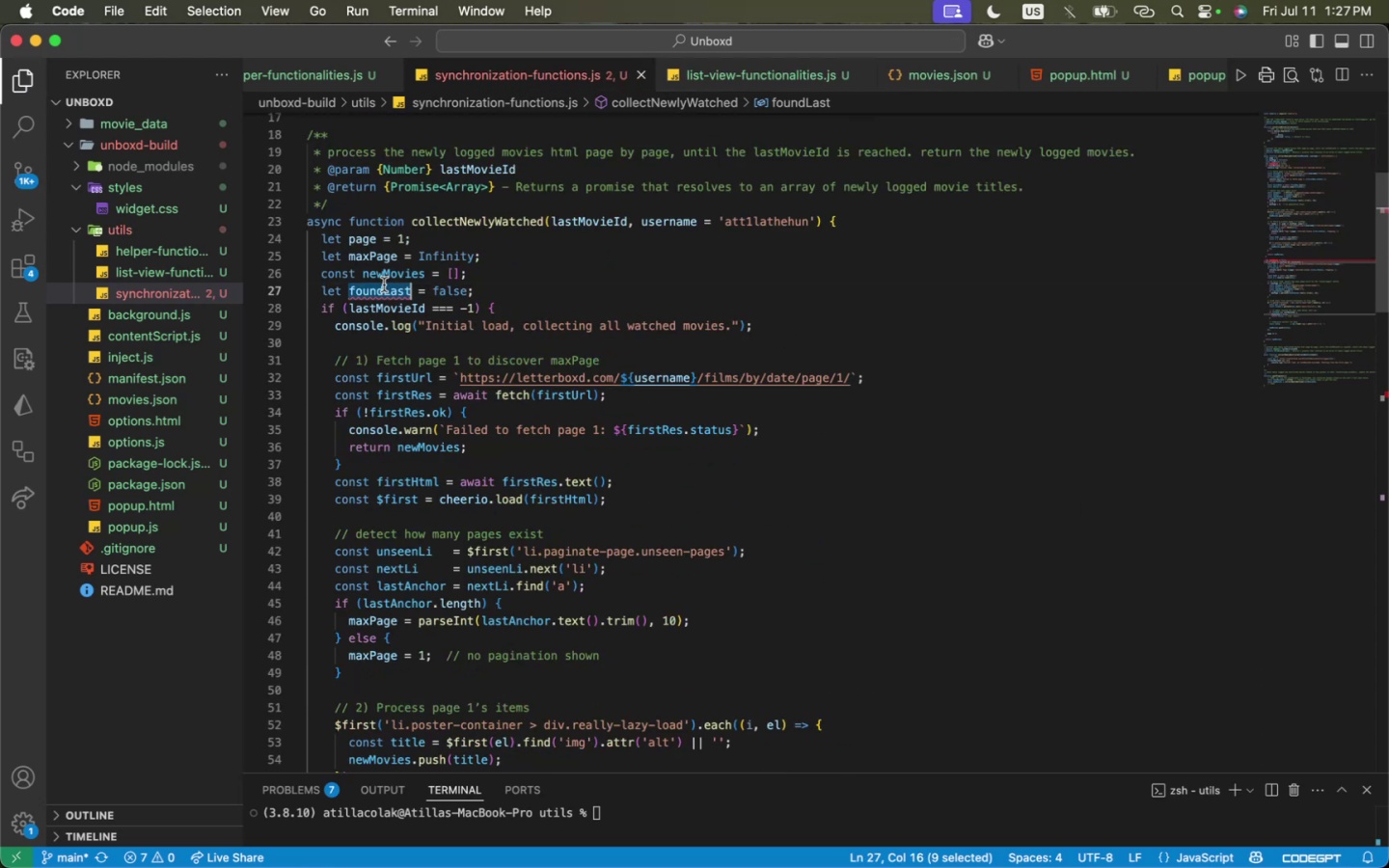 
triple_click([384, 285])
 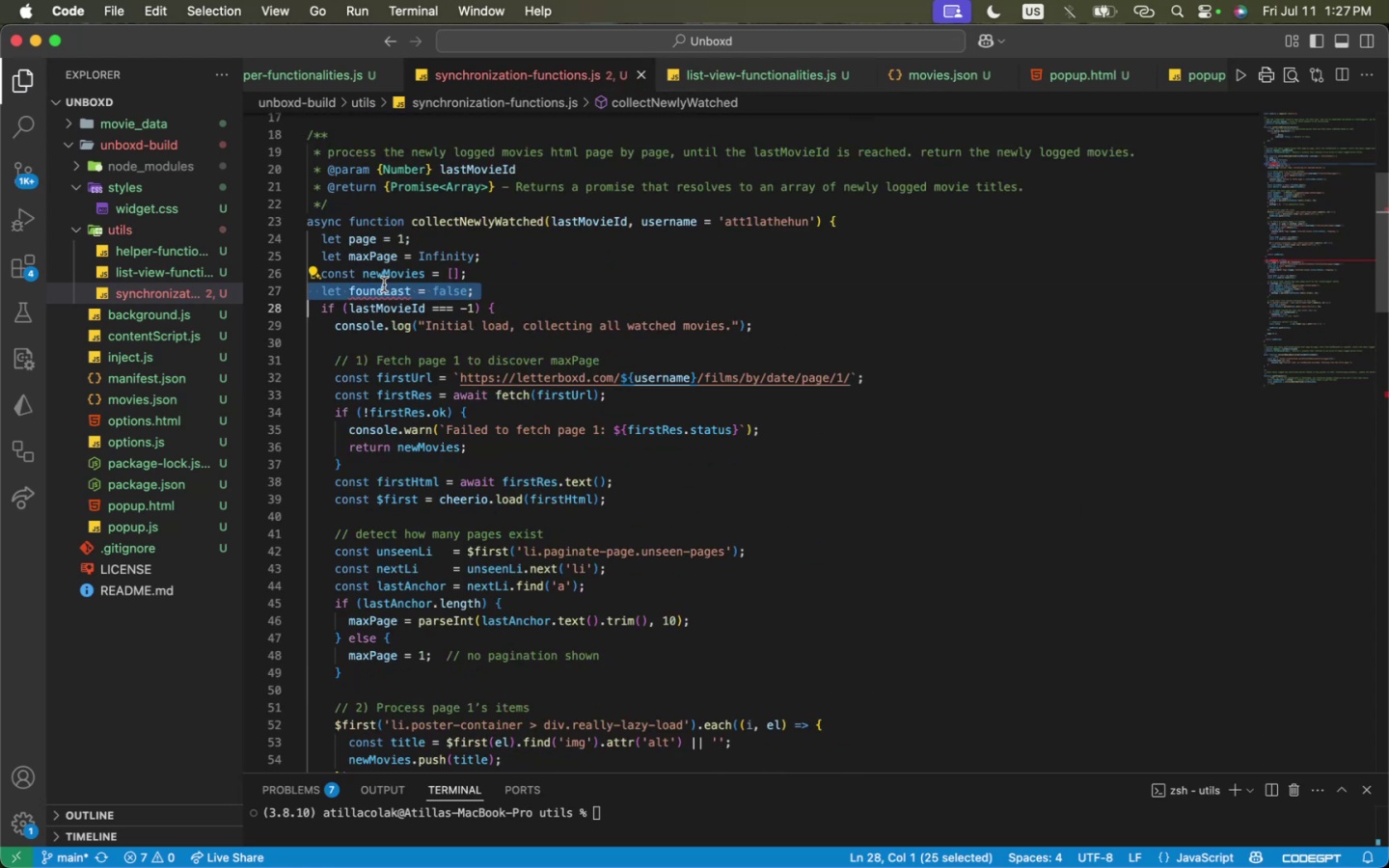 
key(Backspace)
 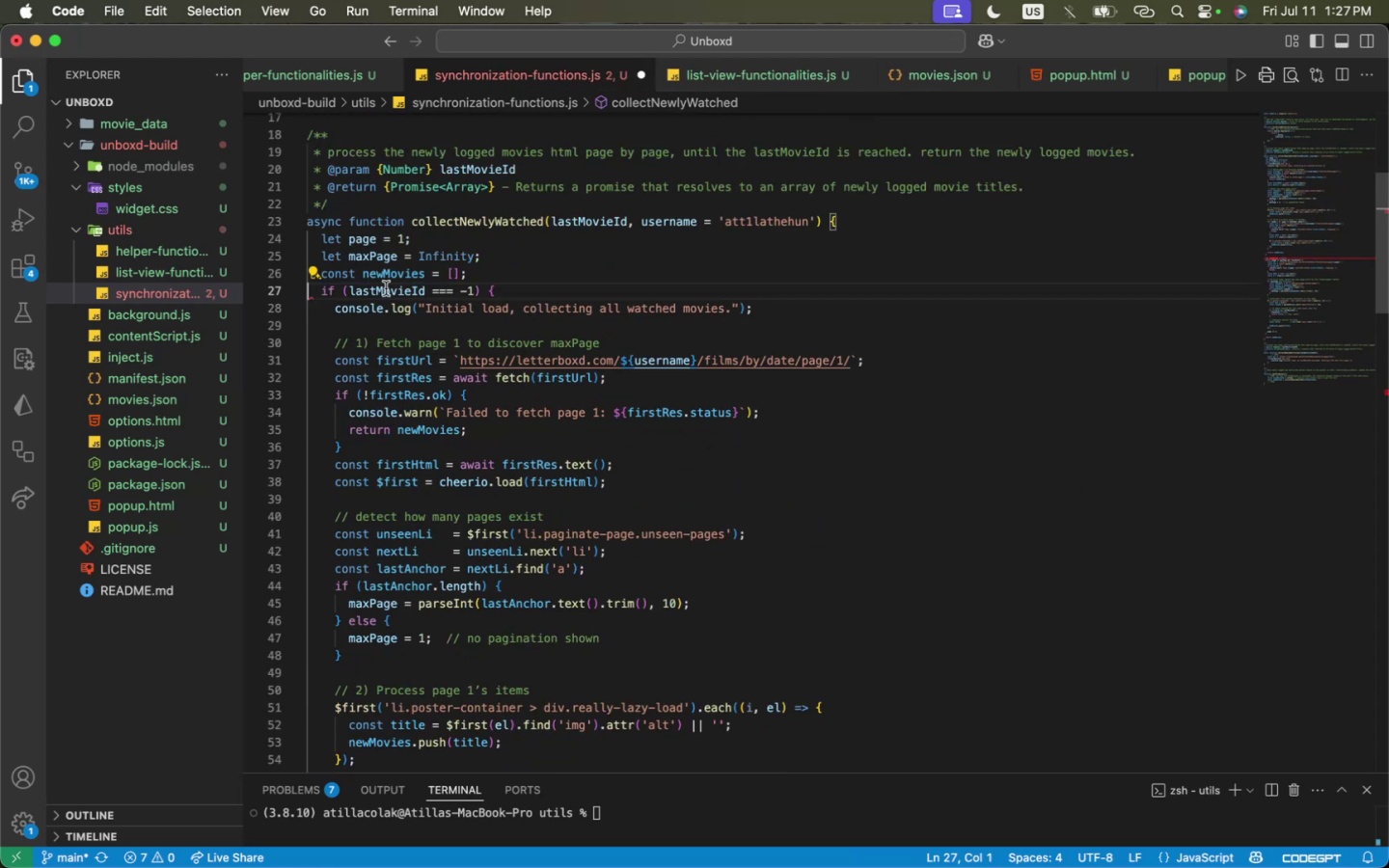 
scroll: coordinate [589, 362], scroll_direction: down, amount: 16.0
 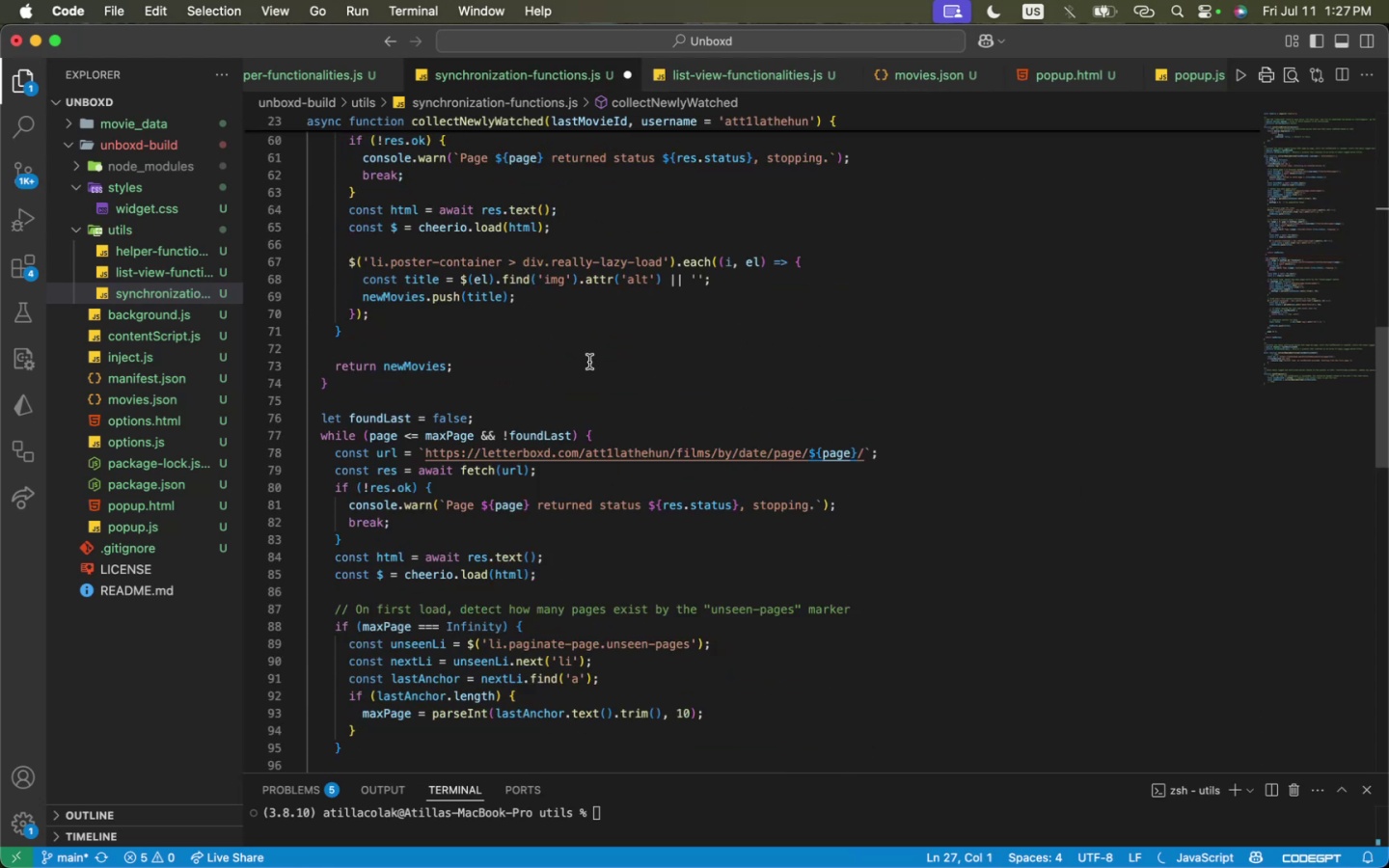 
key(Meta+CommandLeft)
 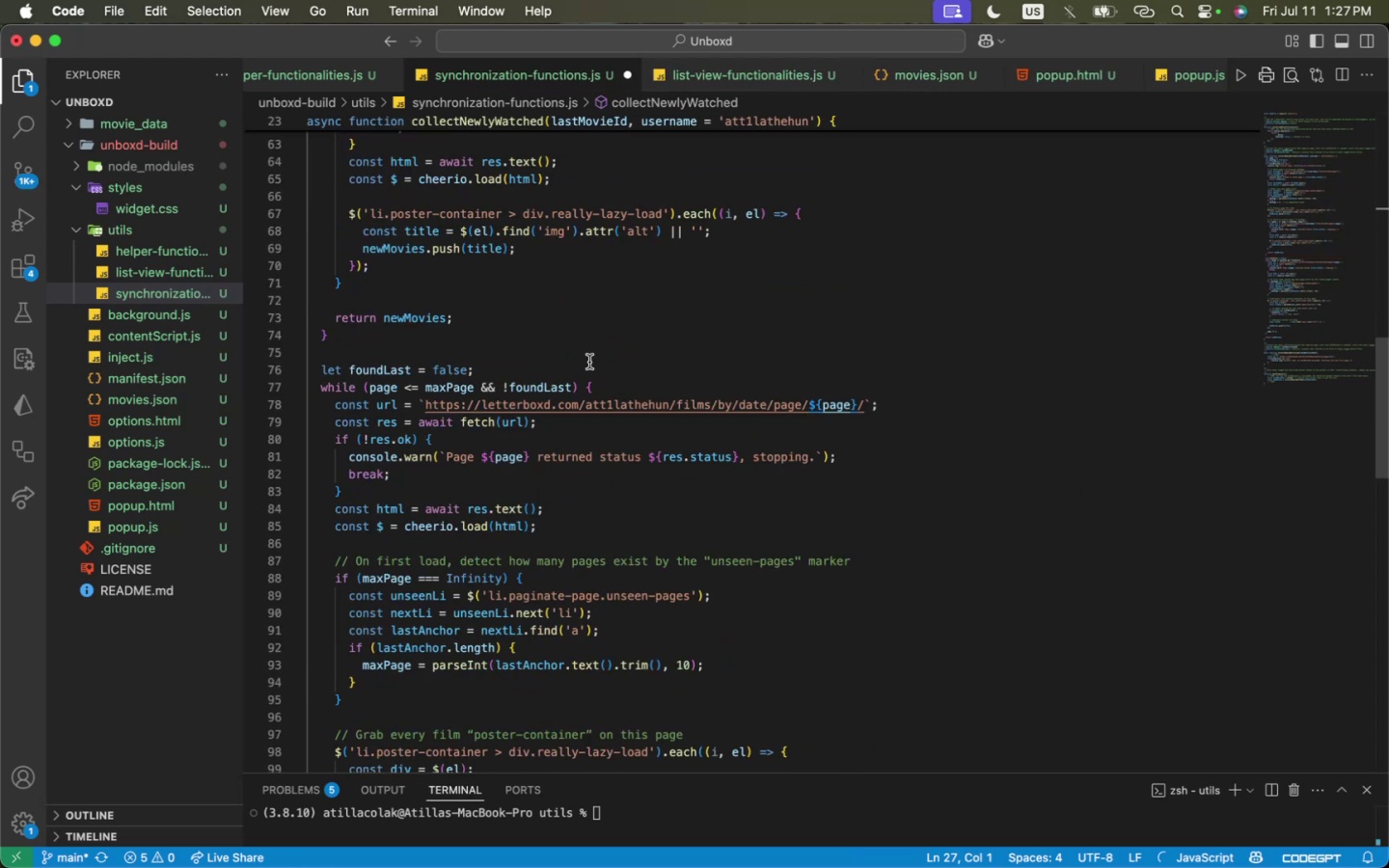 
key(Meta+S)
 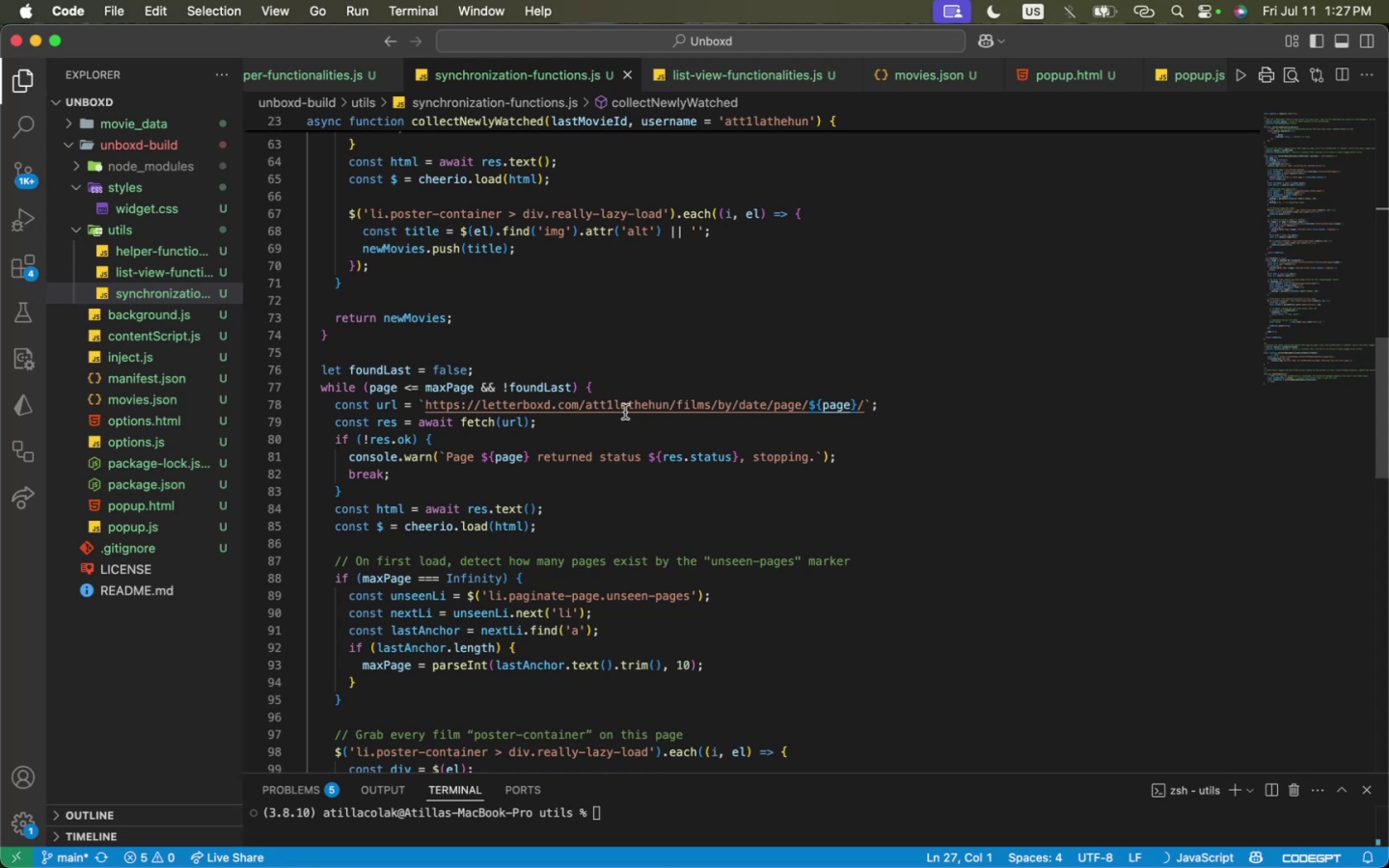 
double_click([623, 411])
 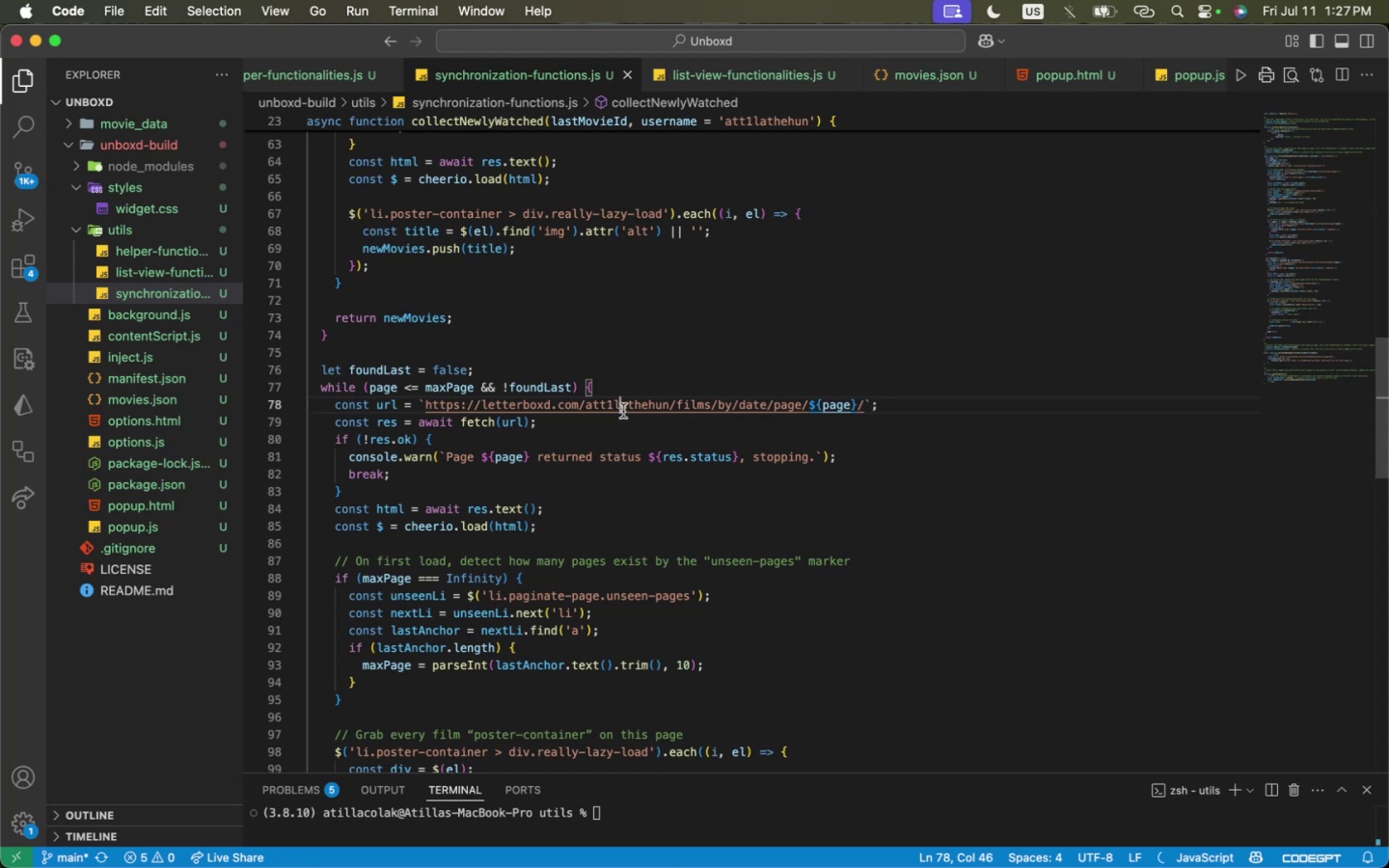 
key(Meta+CommandLeft)
 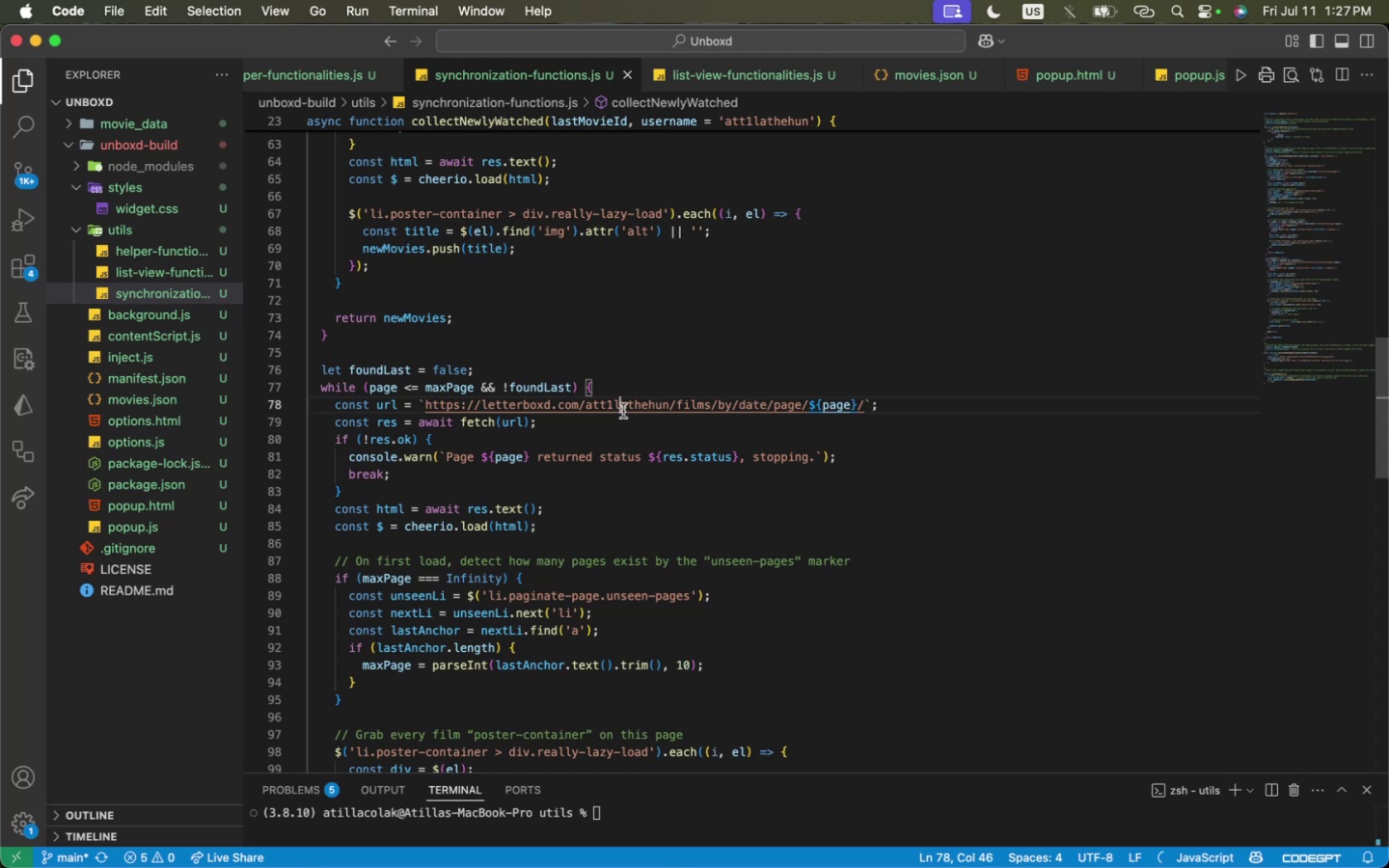 
key(Meta+V)
 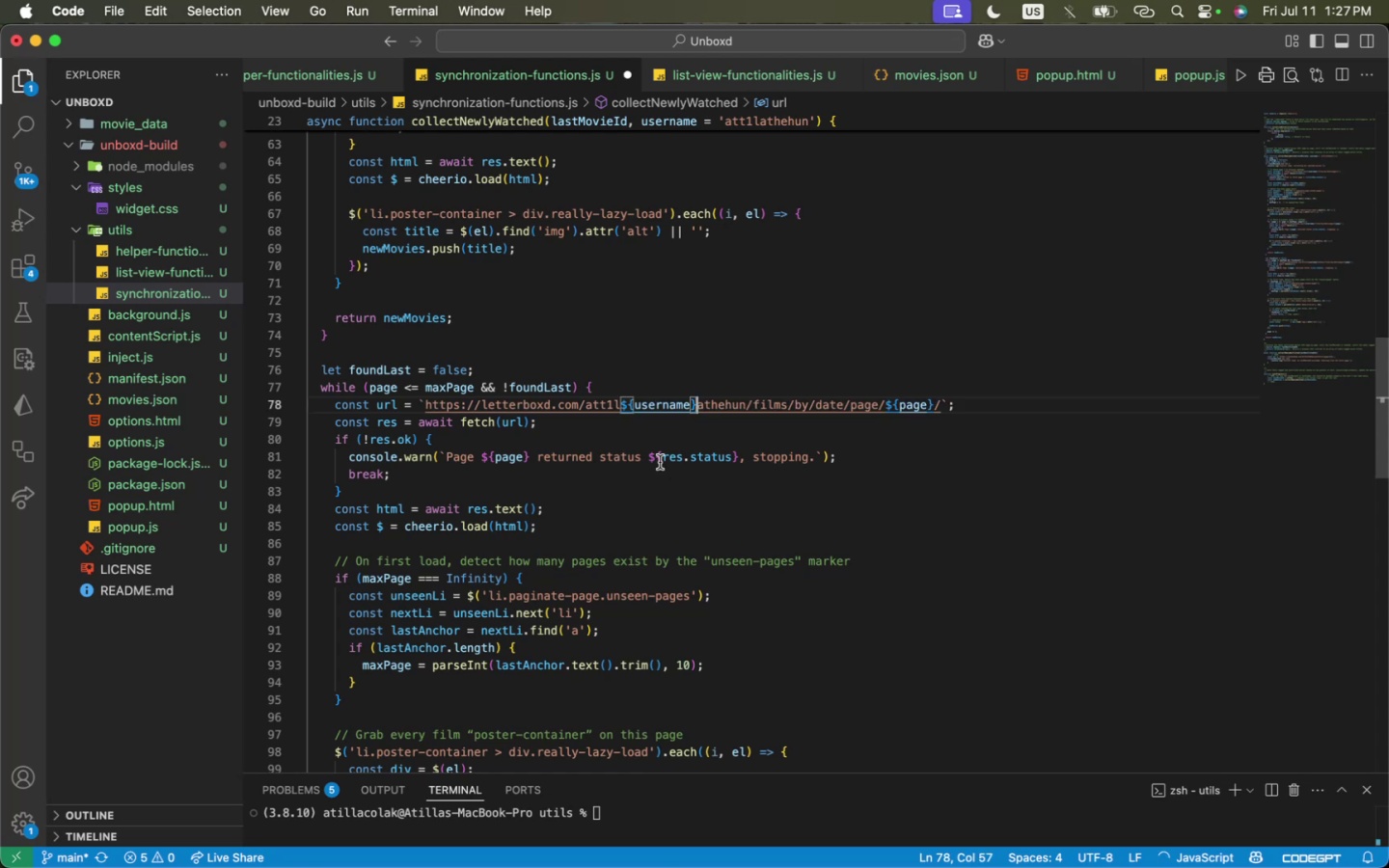 
key(Meta+CommandLeft)
 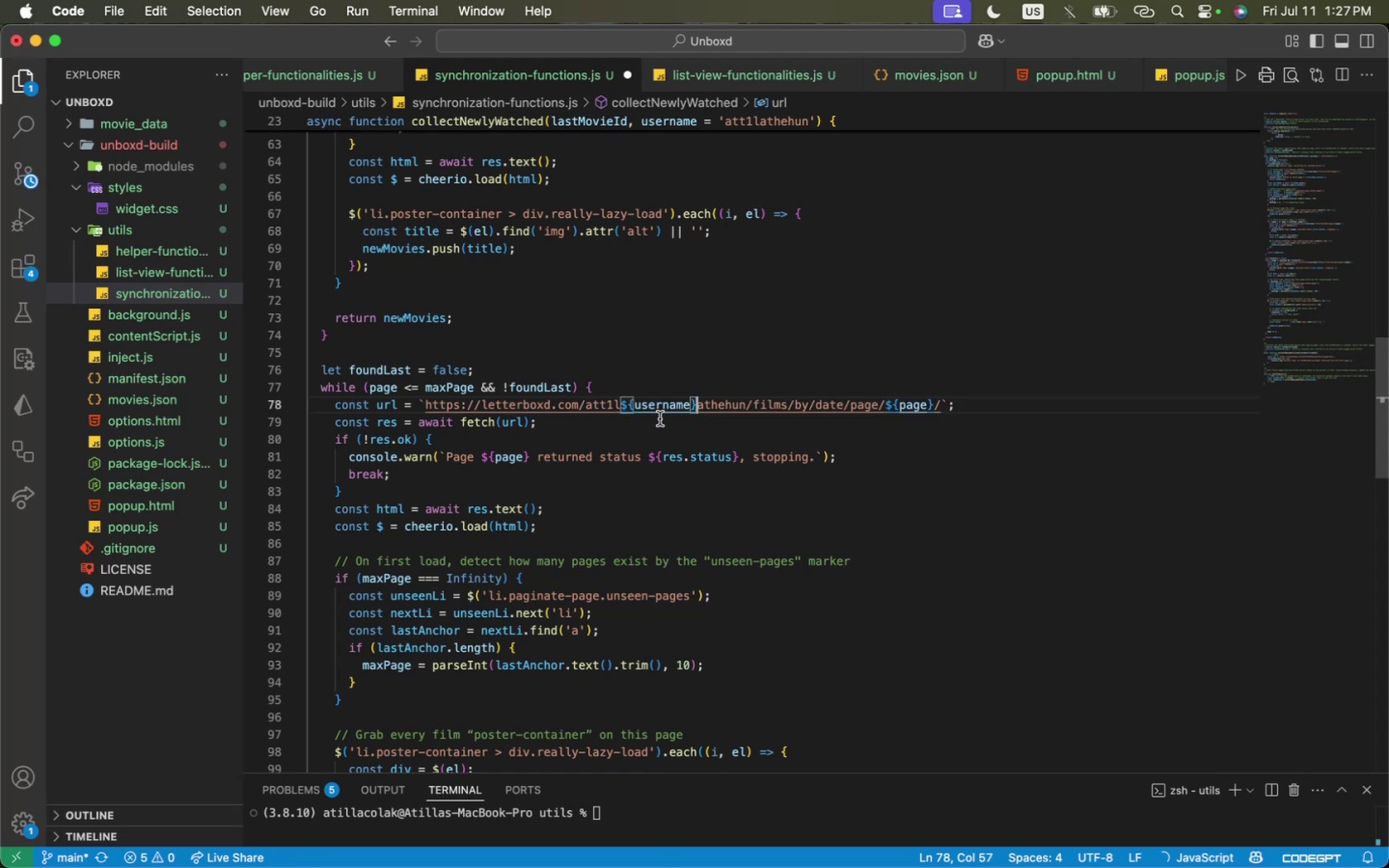 
key(Meta+Z)
 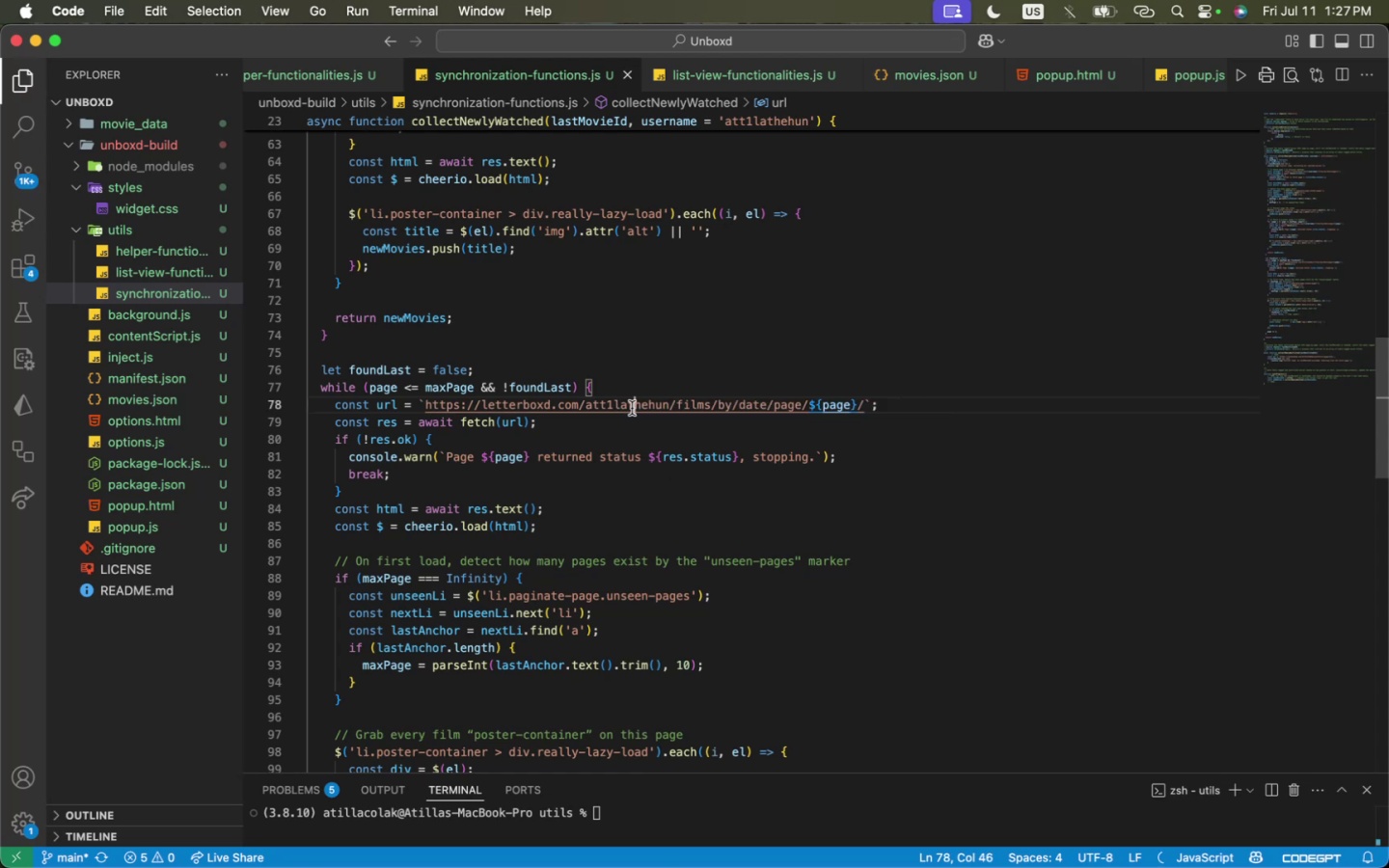 
double_click([632, 408])
 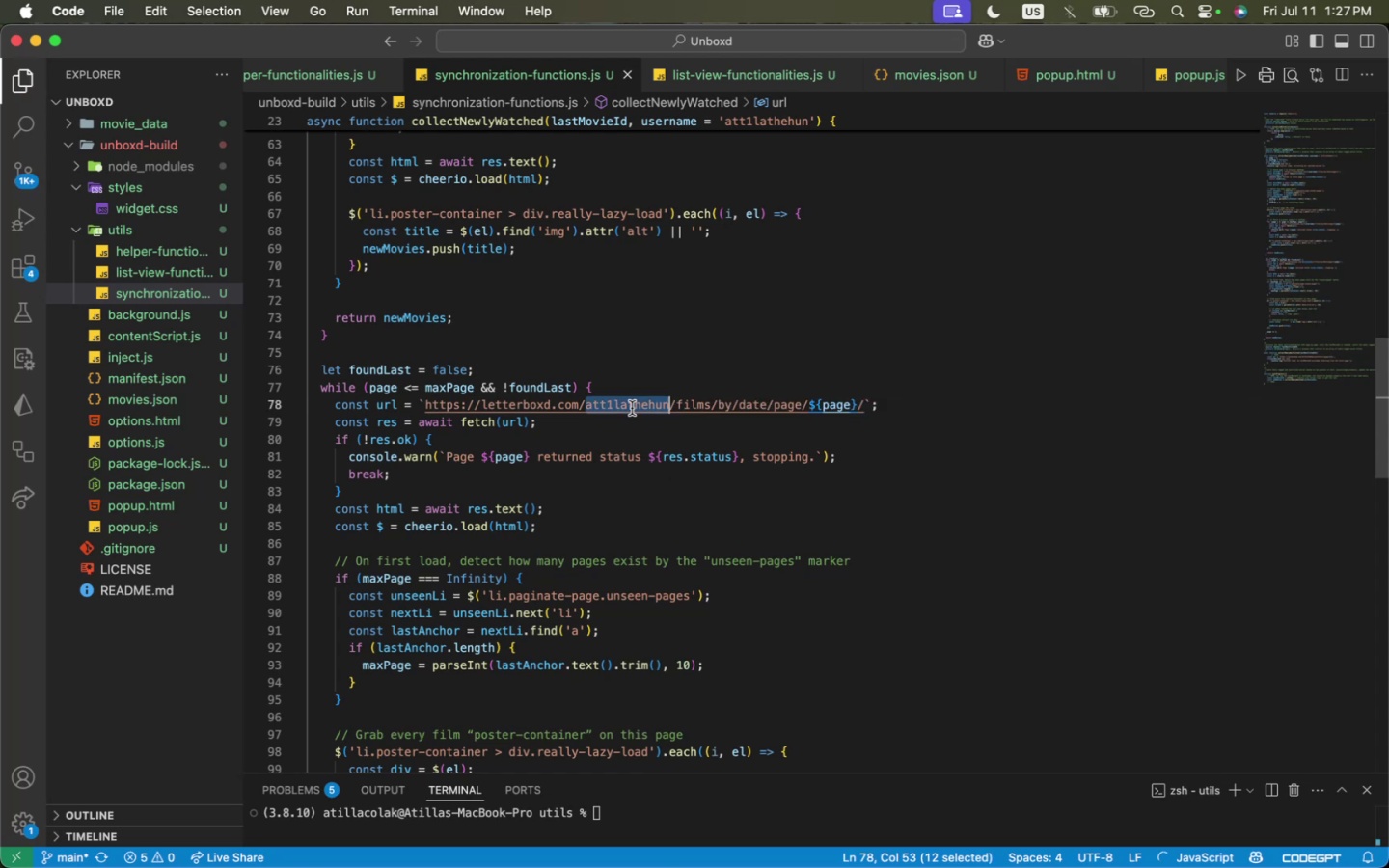 
key(Meta+CommandLeft)
 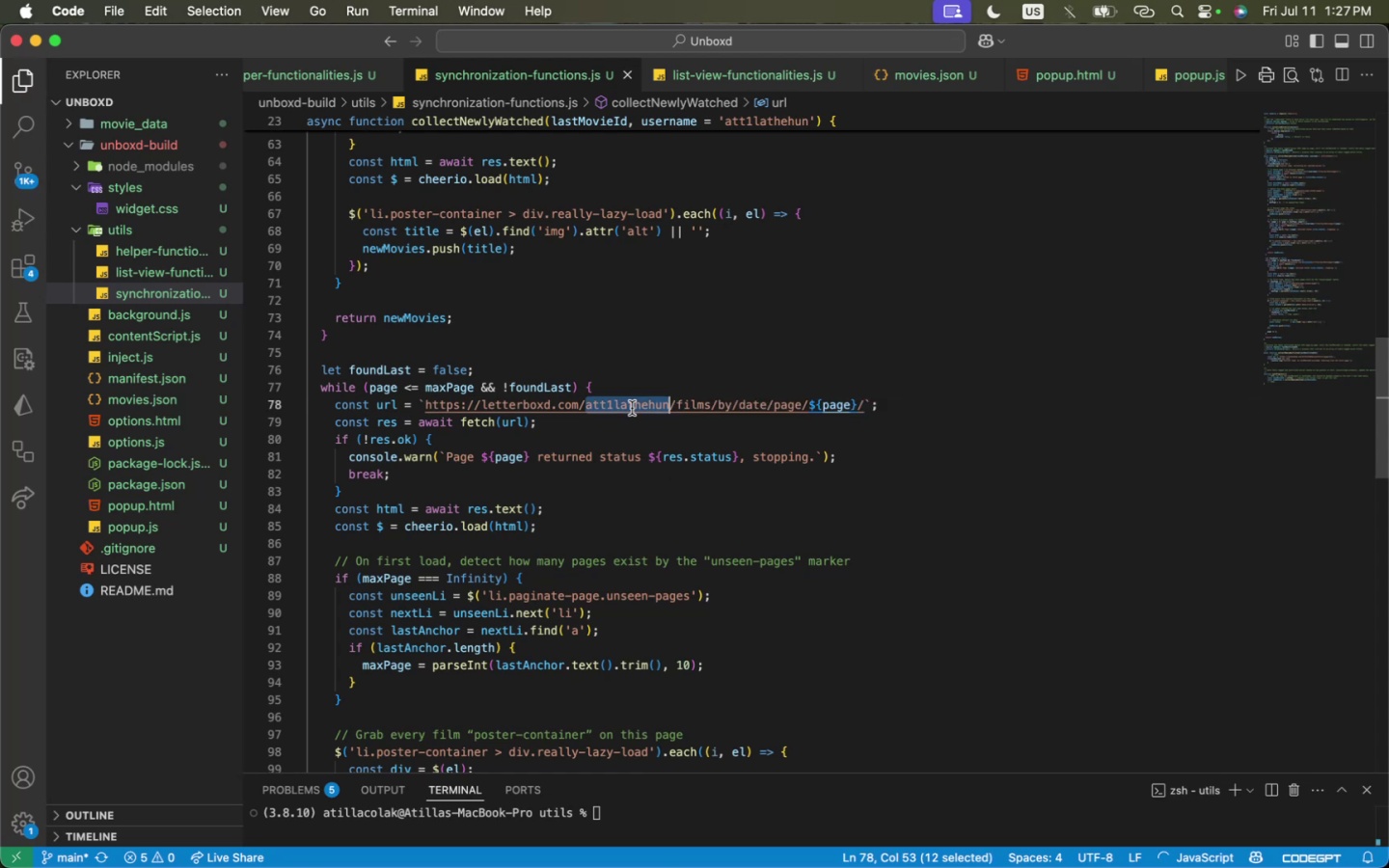 
key(Meta+V)
 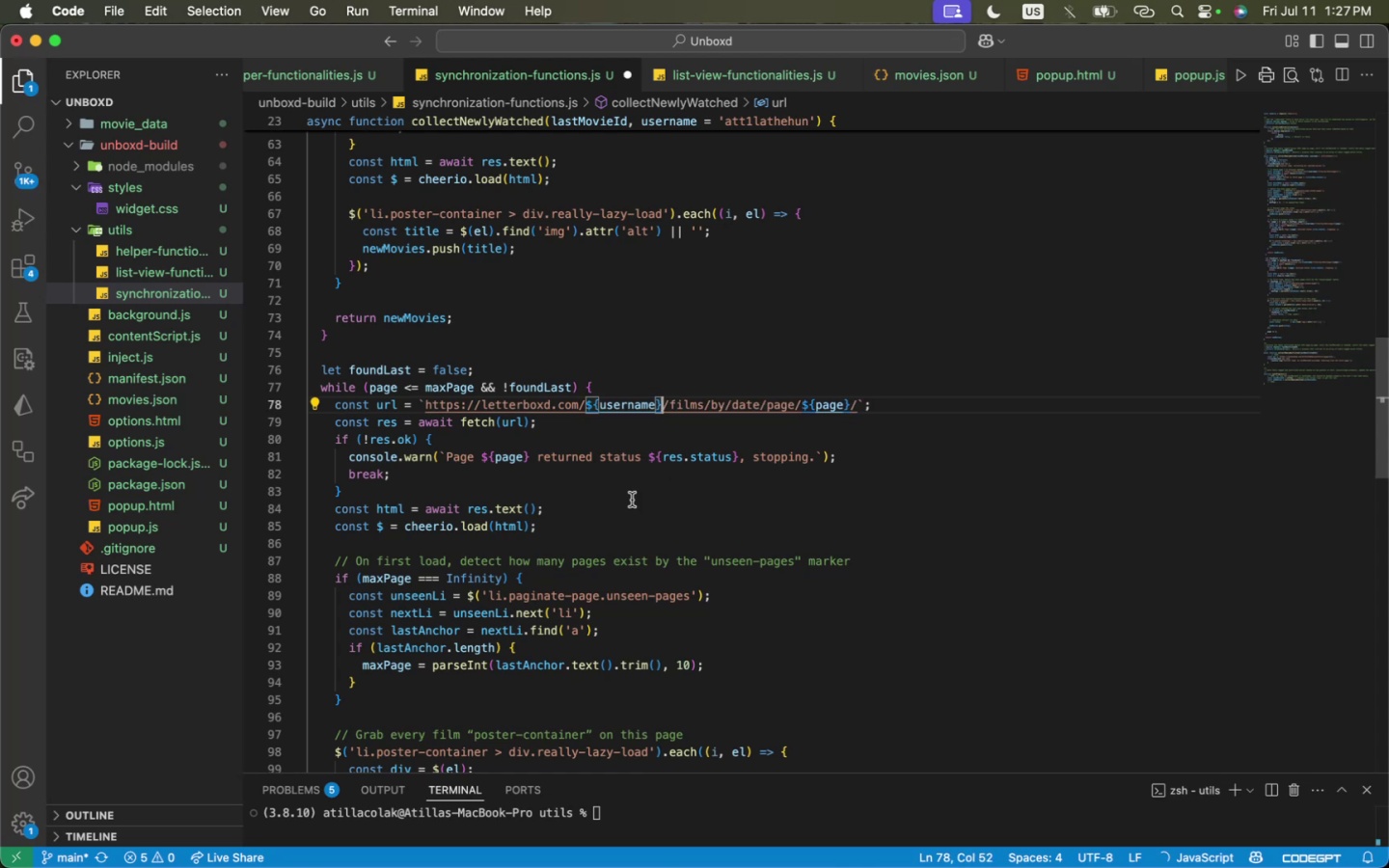 
left_click([632, 500])
 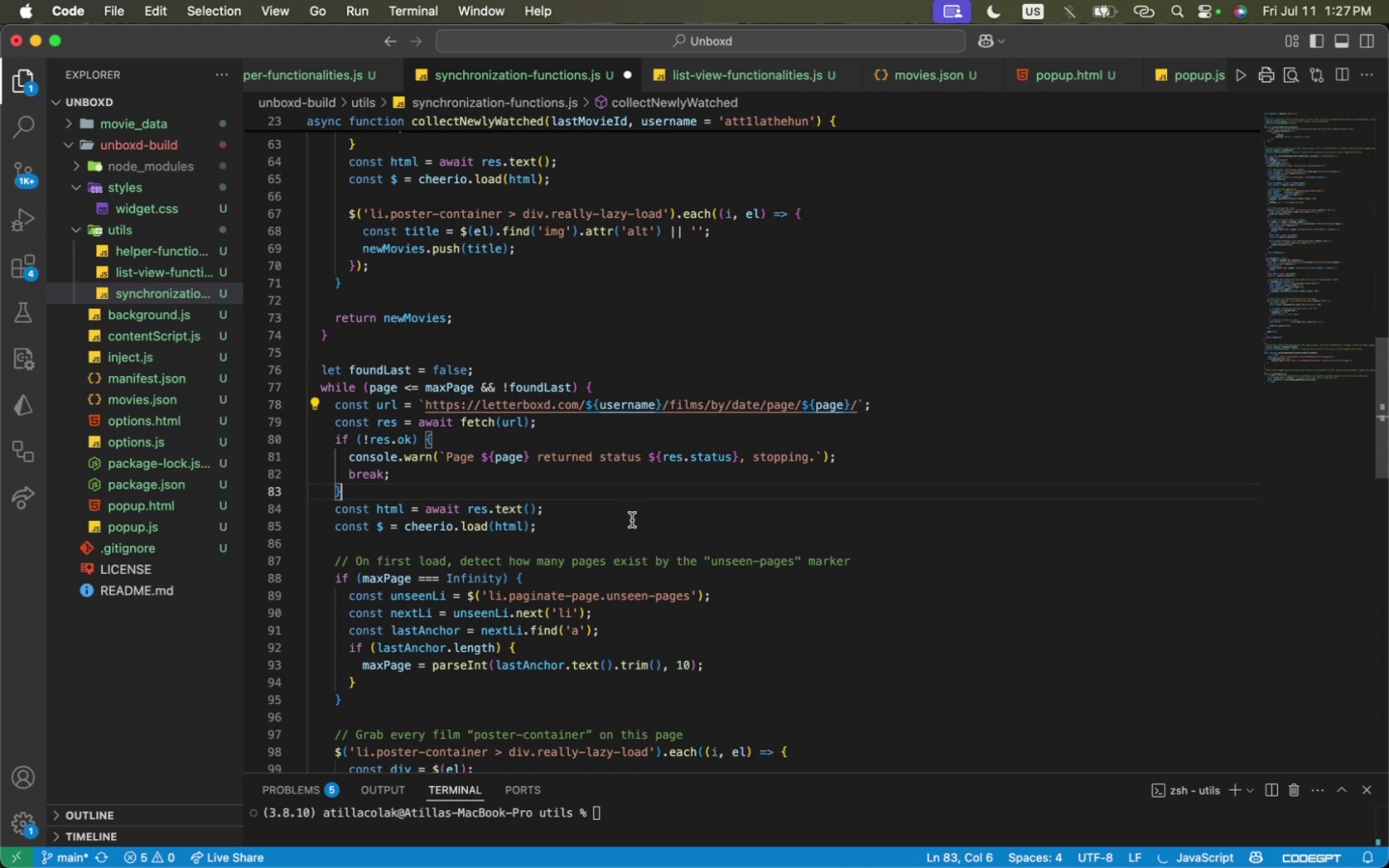 
scroll: coordinate [633, 527], scroll_direction: down, amount: 11.0
 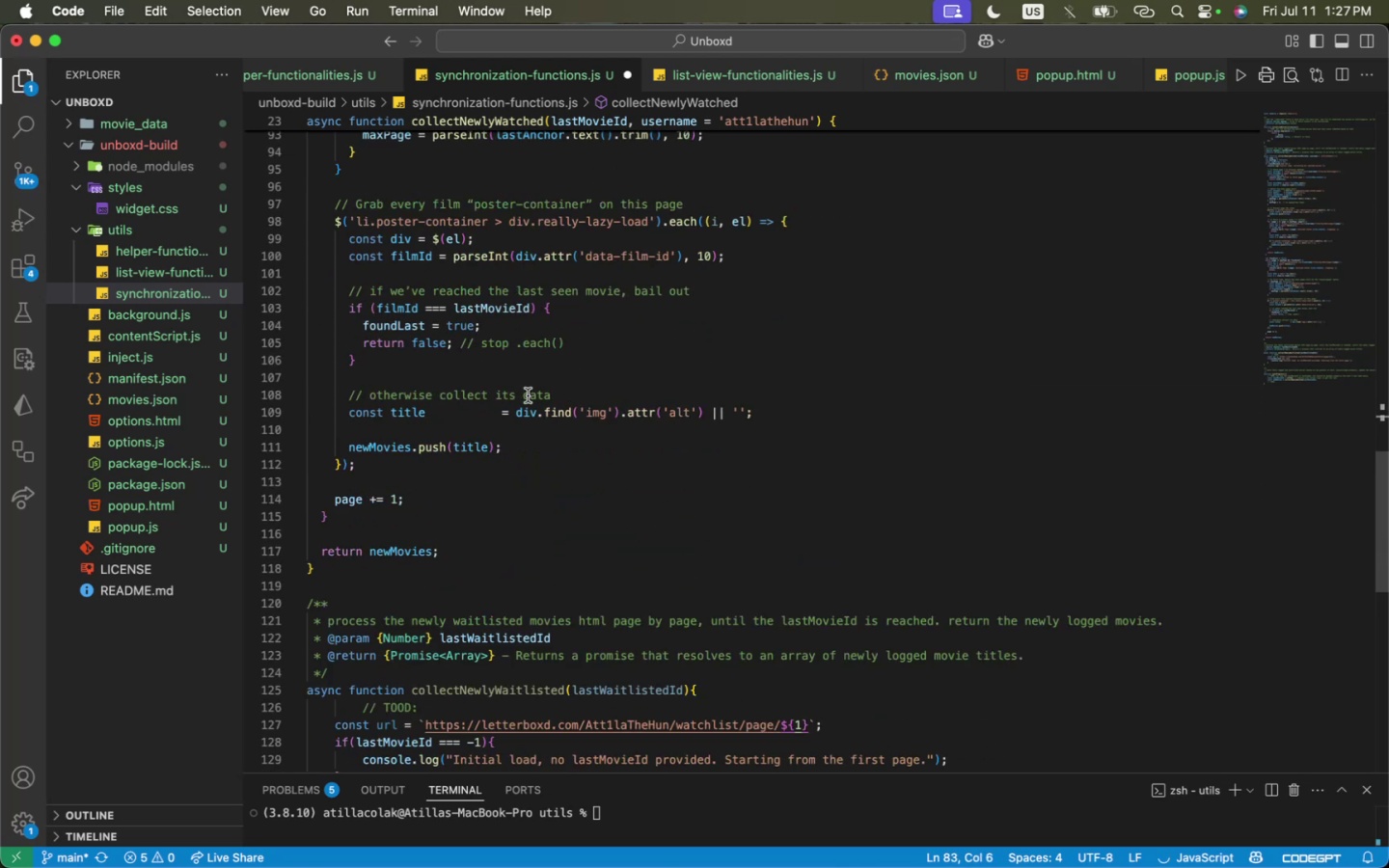 
left_click([518, 404])
 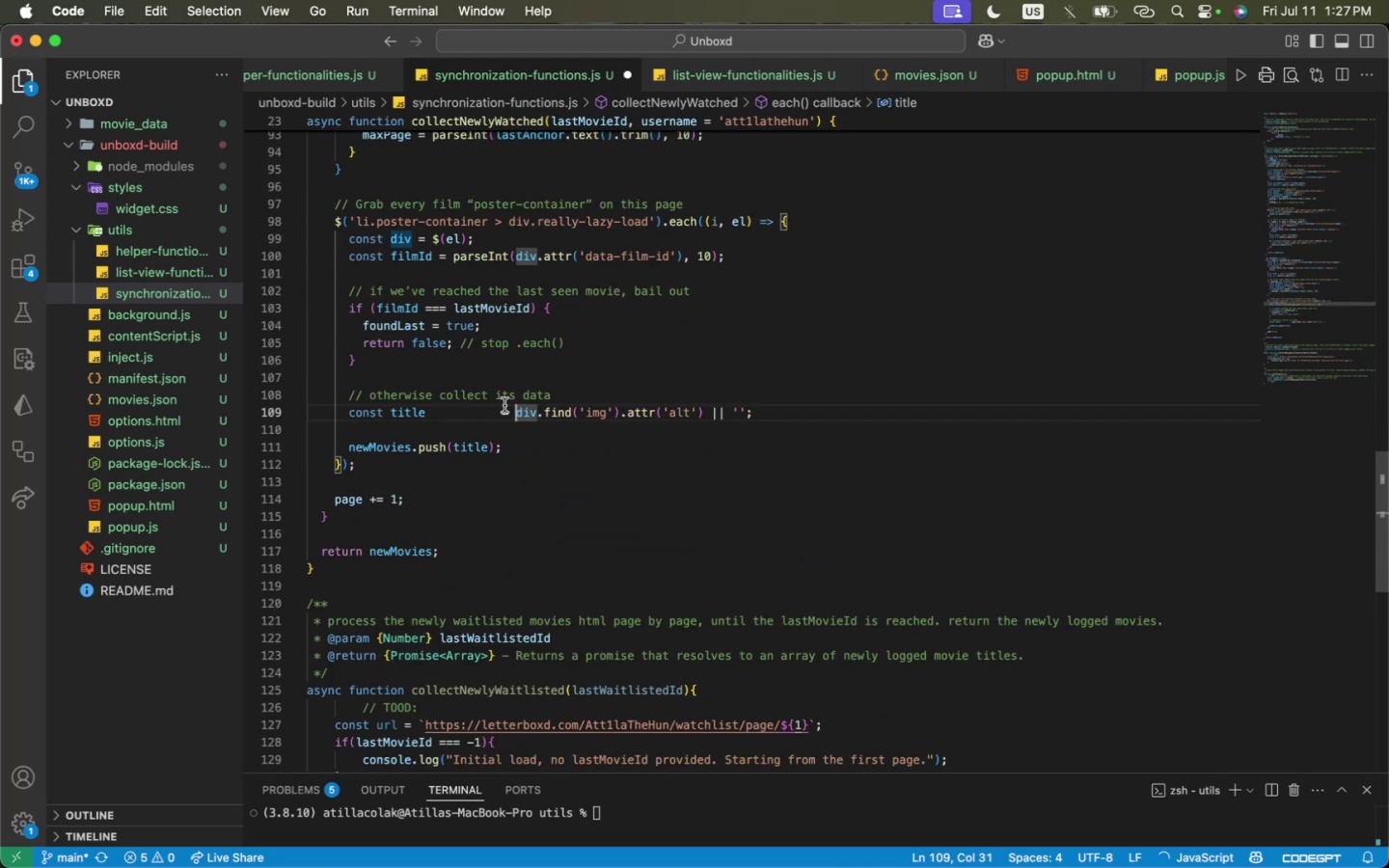 
left_click_drag(start_coordinate=[498, 406], to_coordinate=[421, 412])
 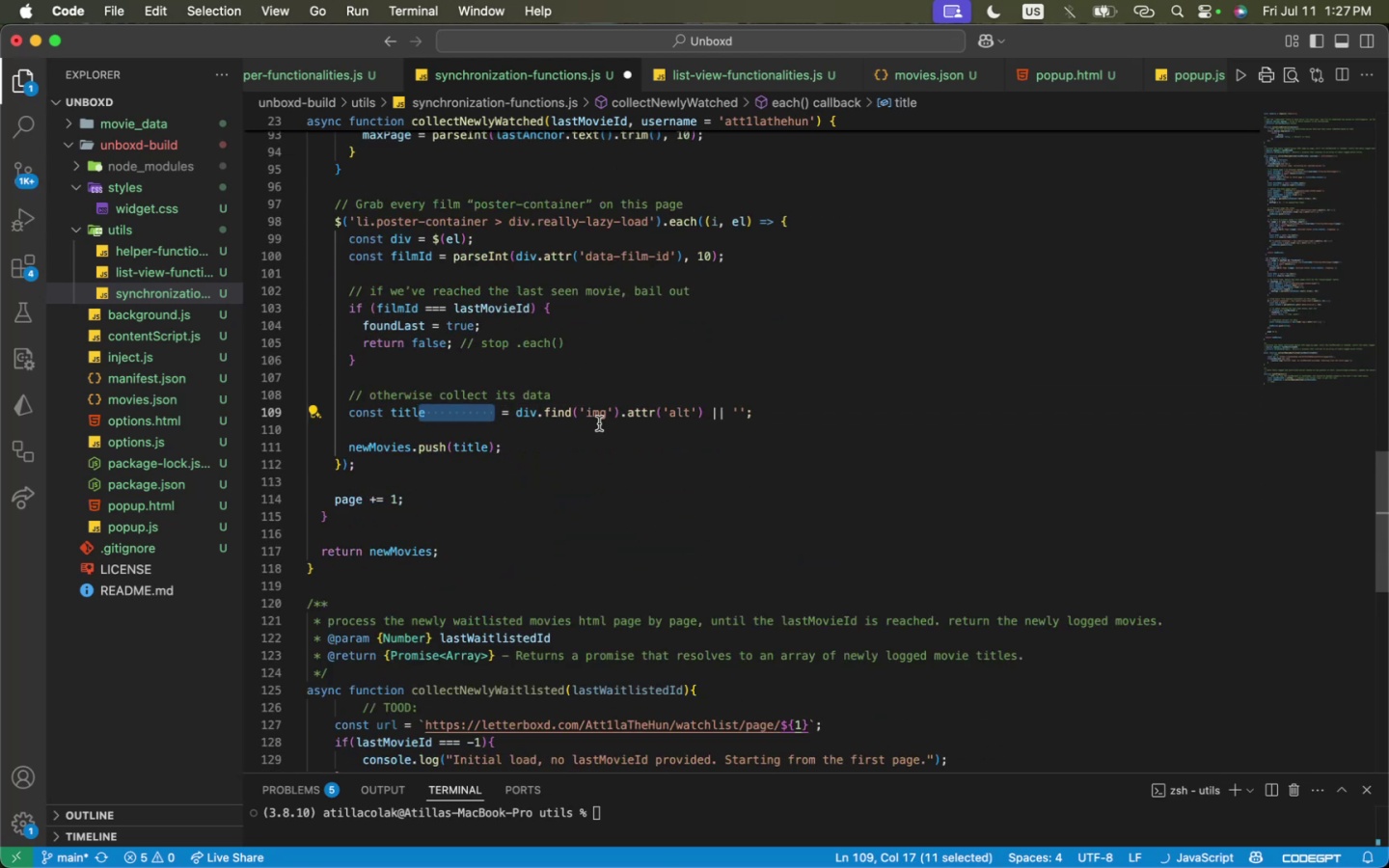 
key(Shift+ArrowRight)
 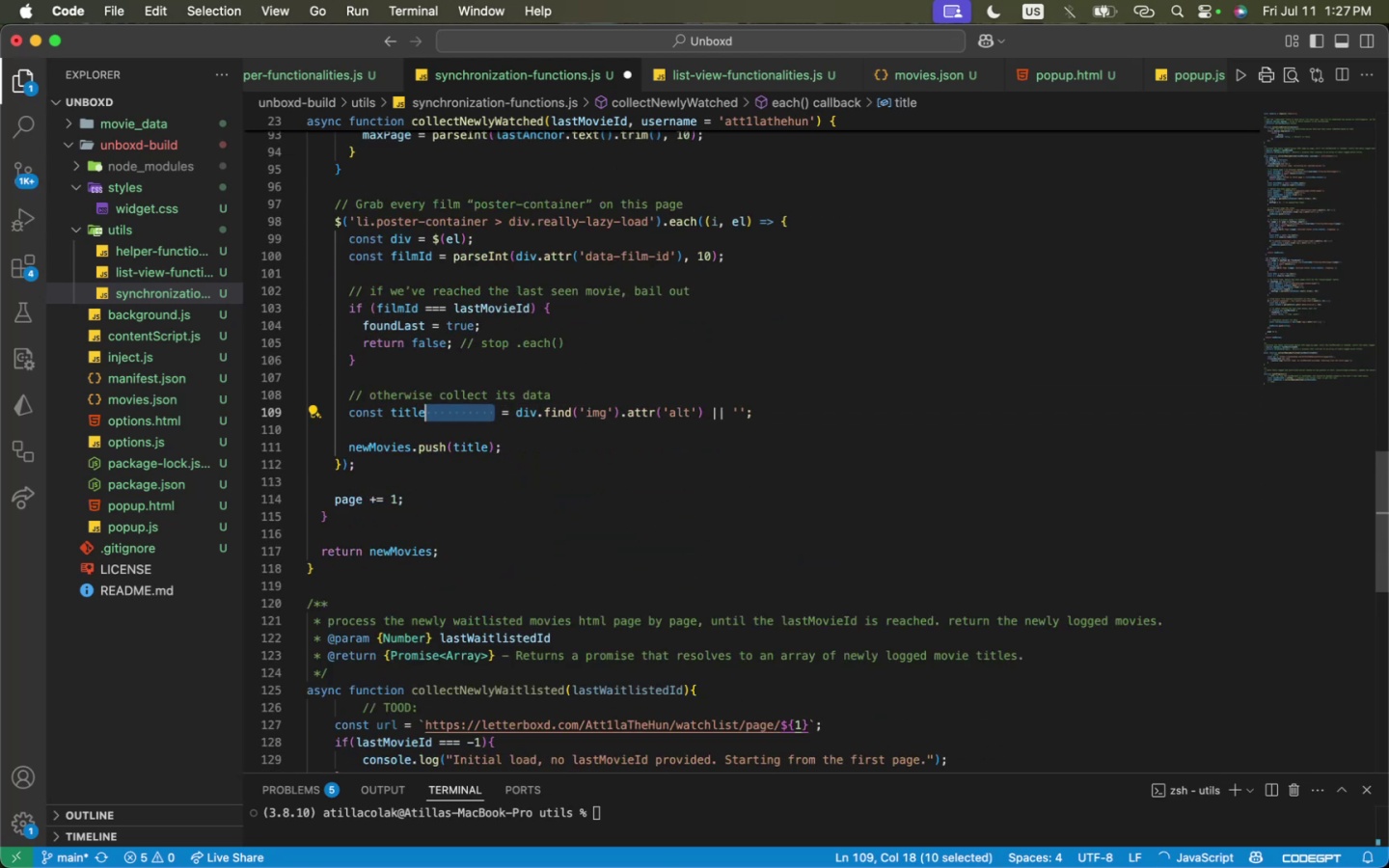 
key(Backspace)
 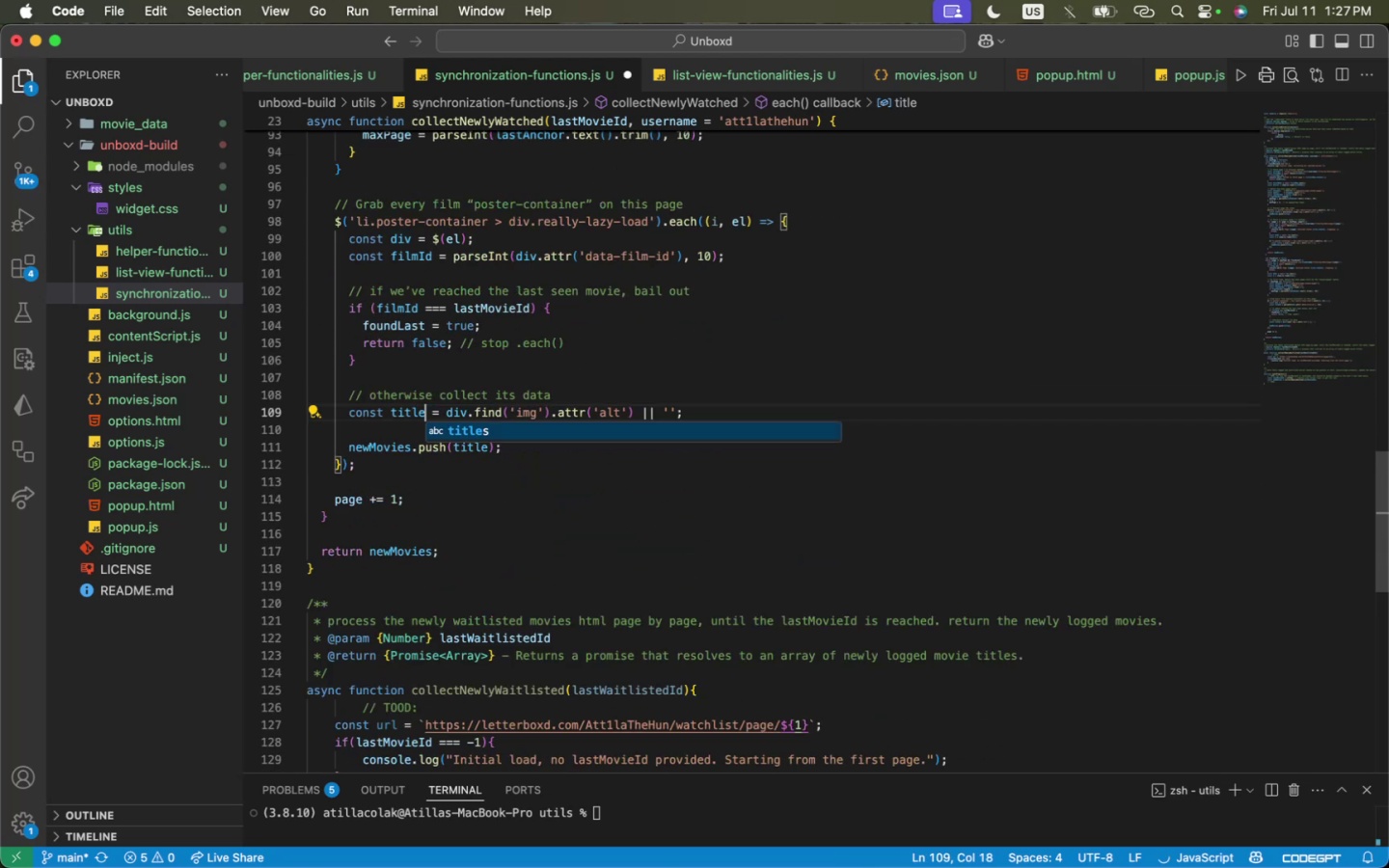 
key(ArrowRight)
 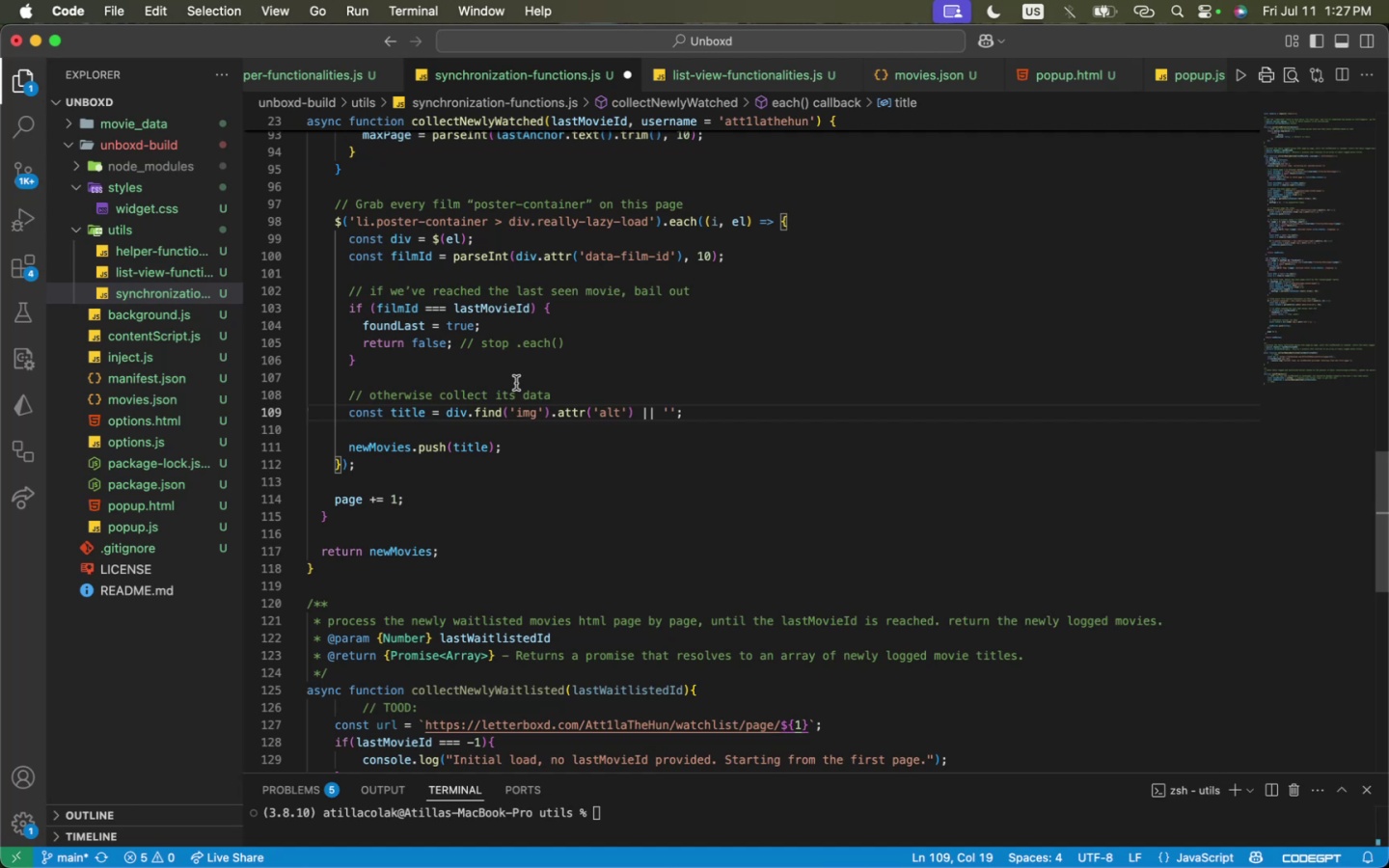 
double_click([516, 383])
 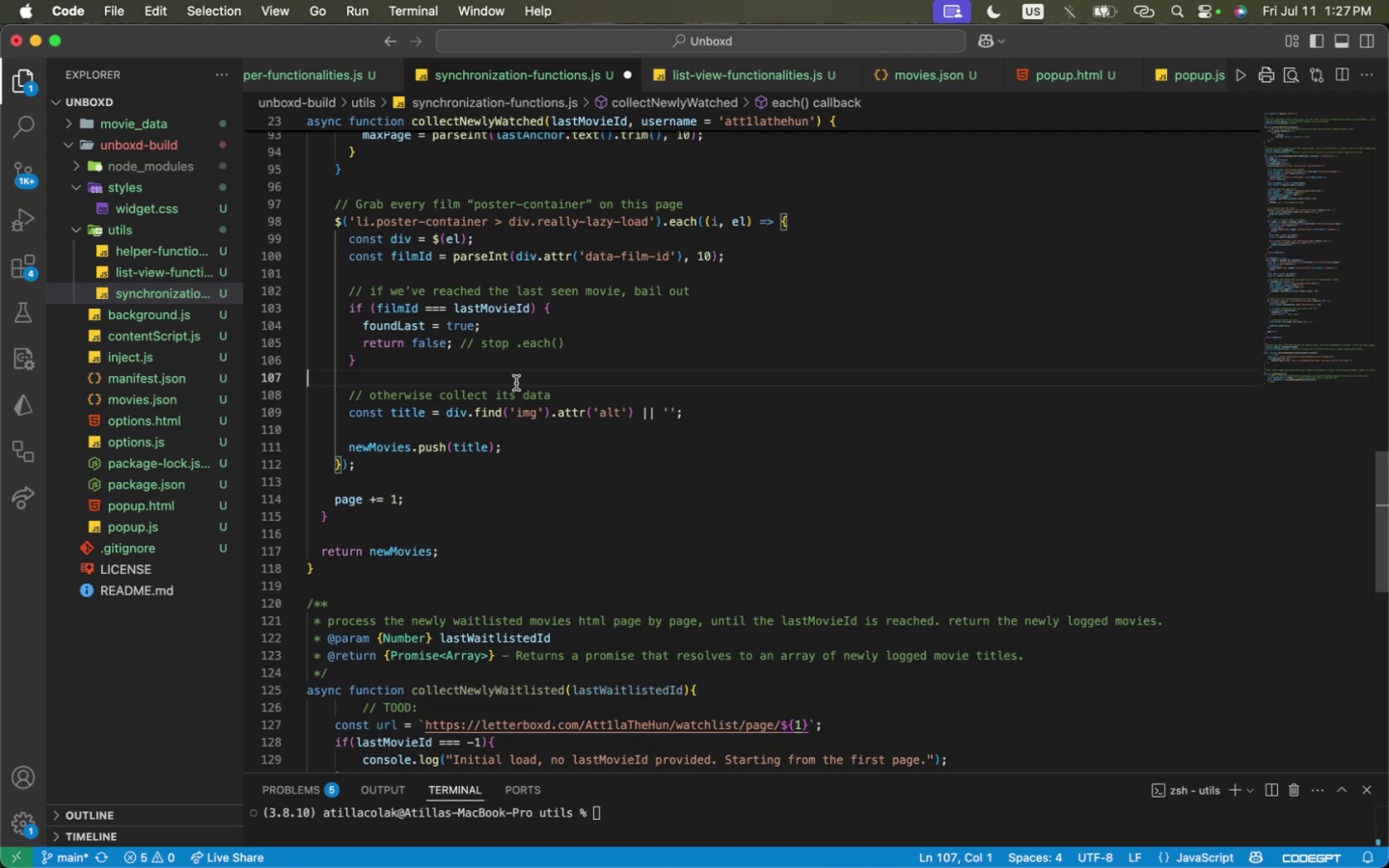 
triple_click([516, 383])
 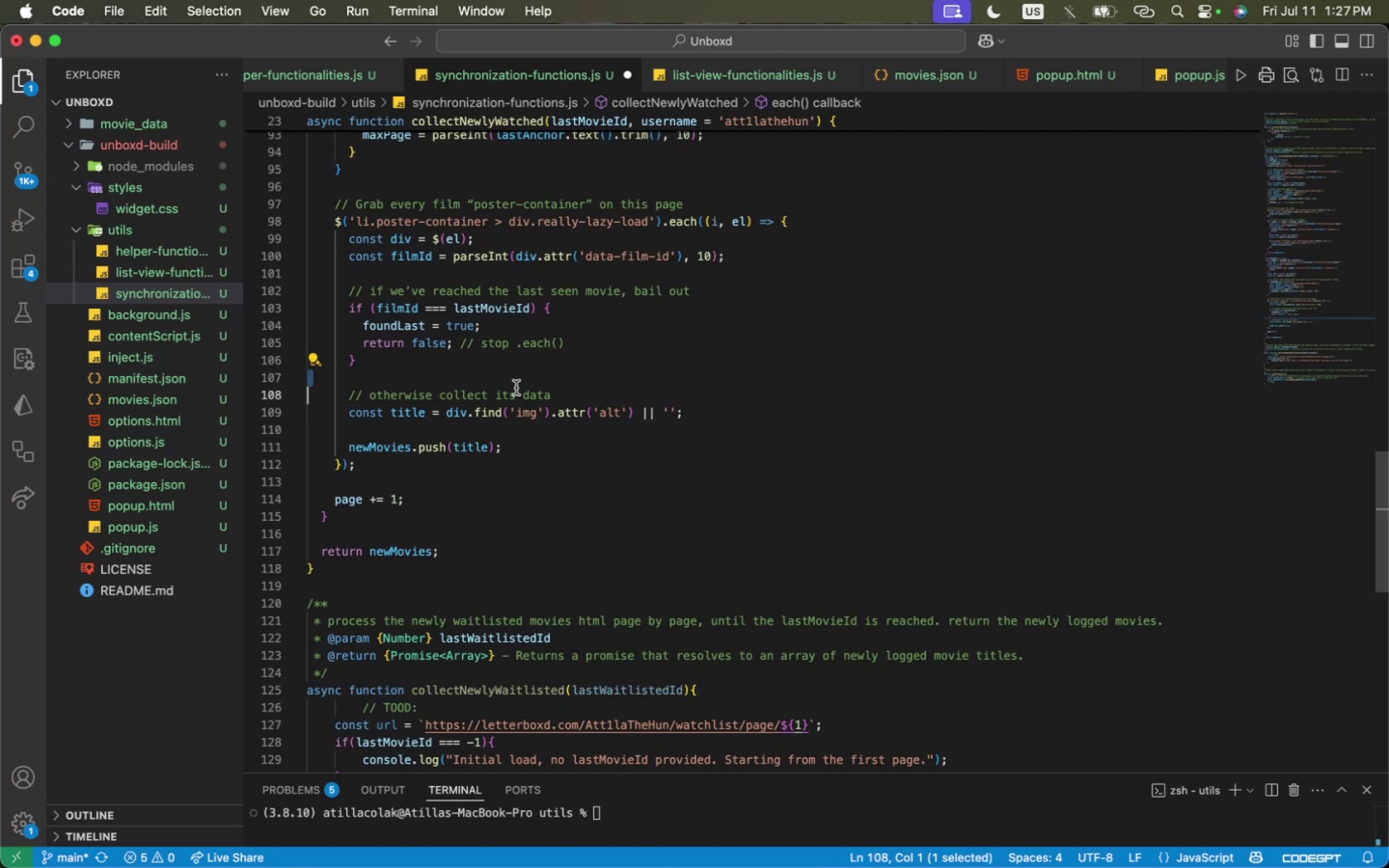 
triple_click([516, 388])
 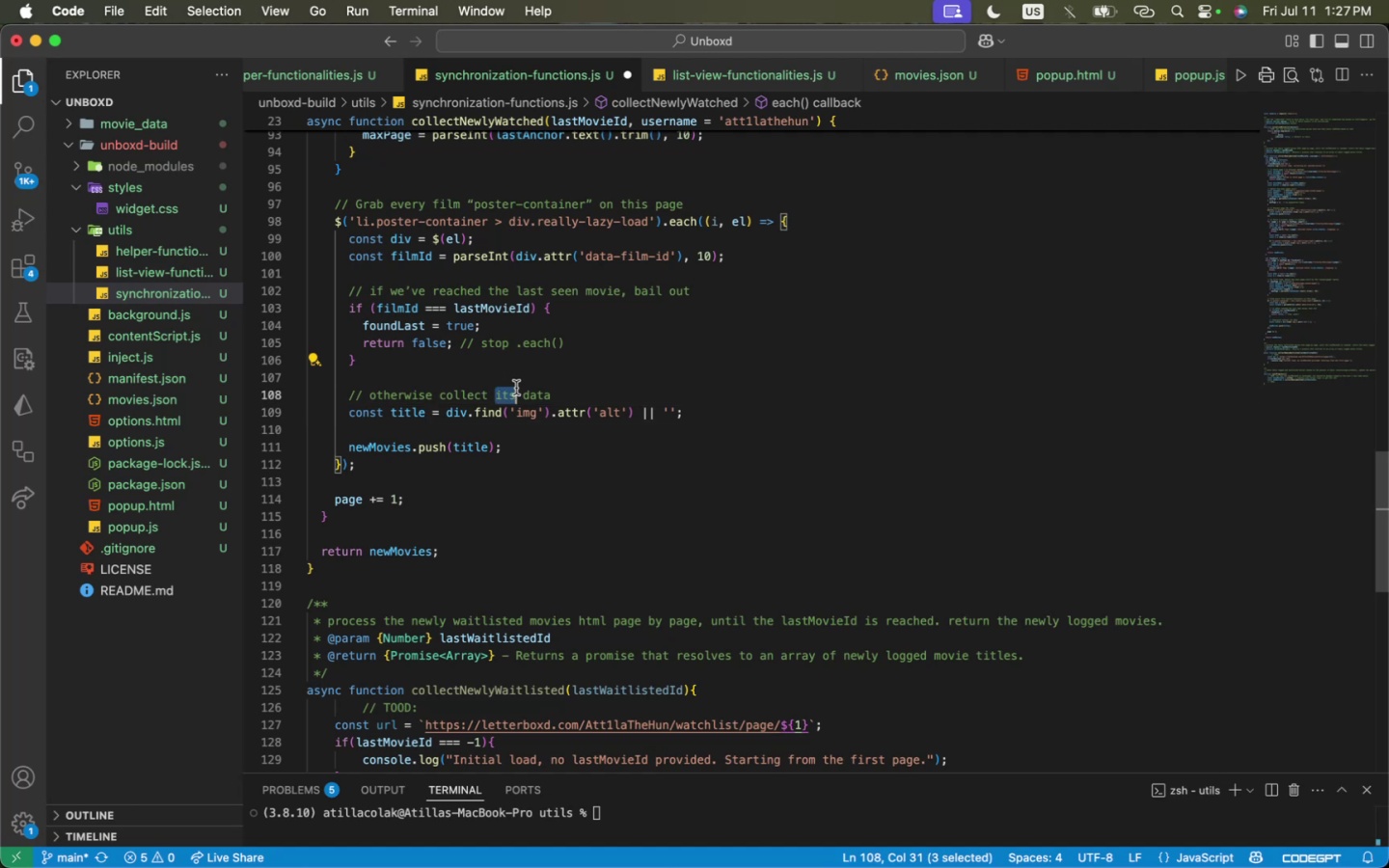 
triple_click([516, 388])
 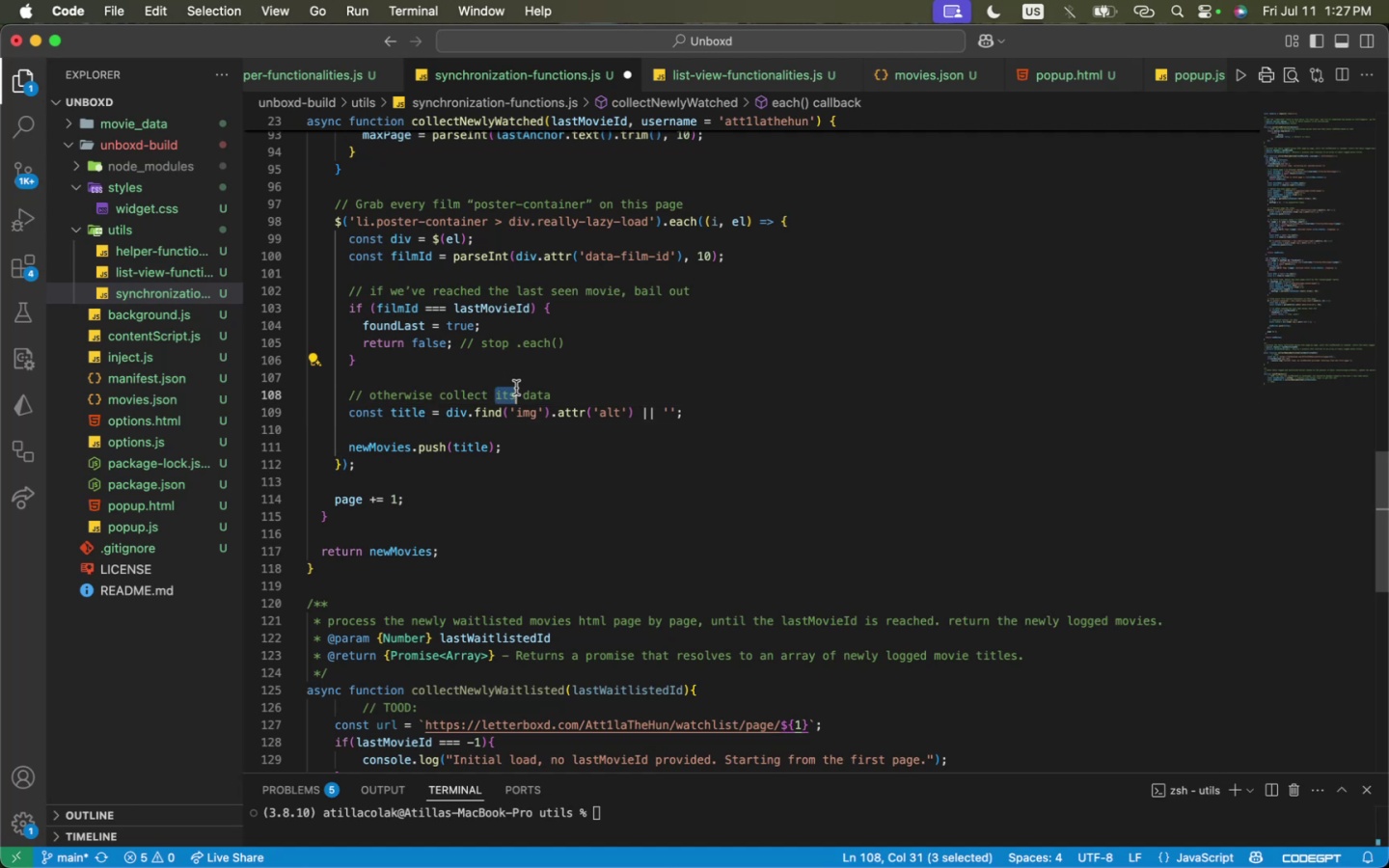 
triple_click([516, 388])
 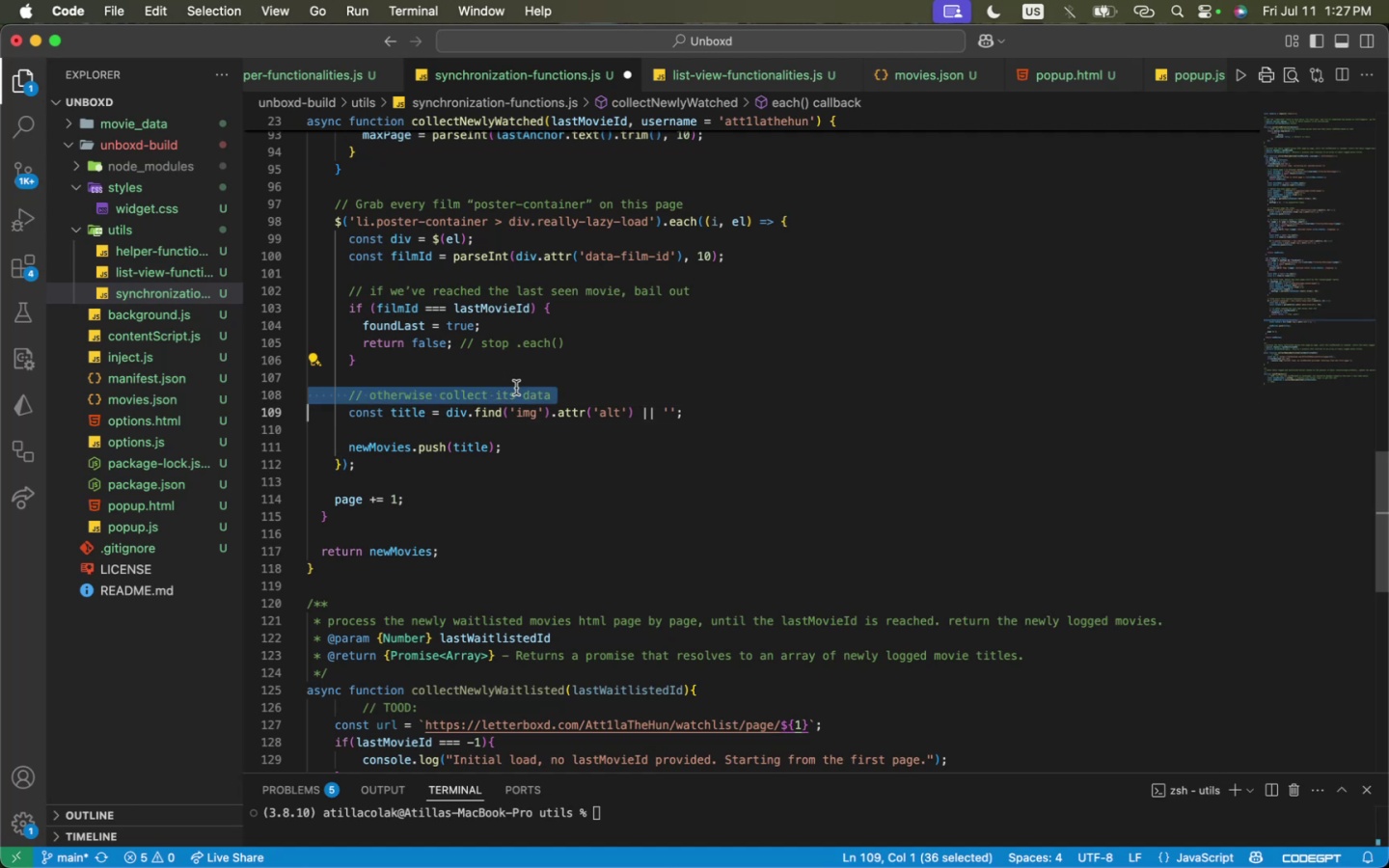 
key(Backspace)
 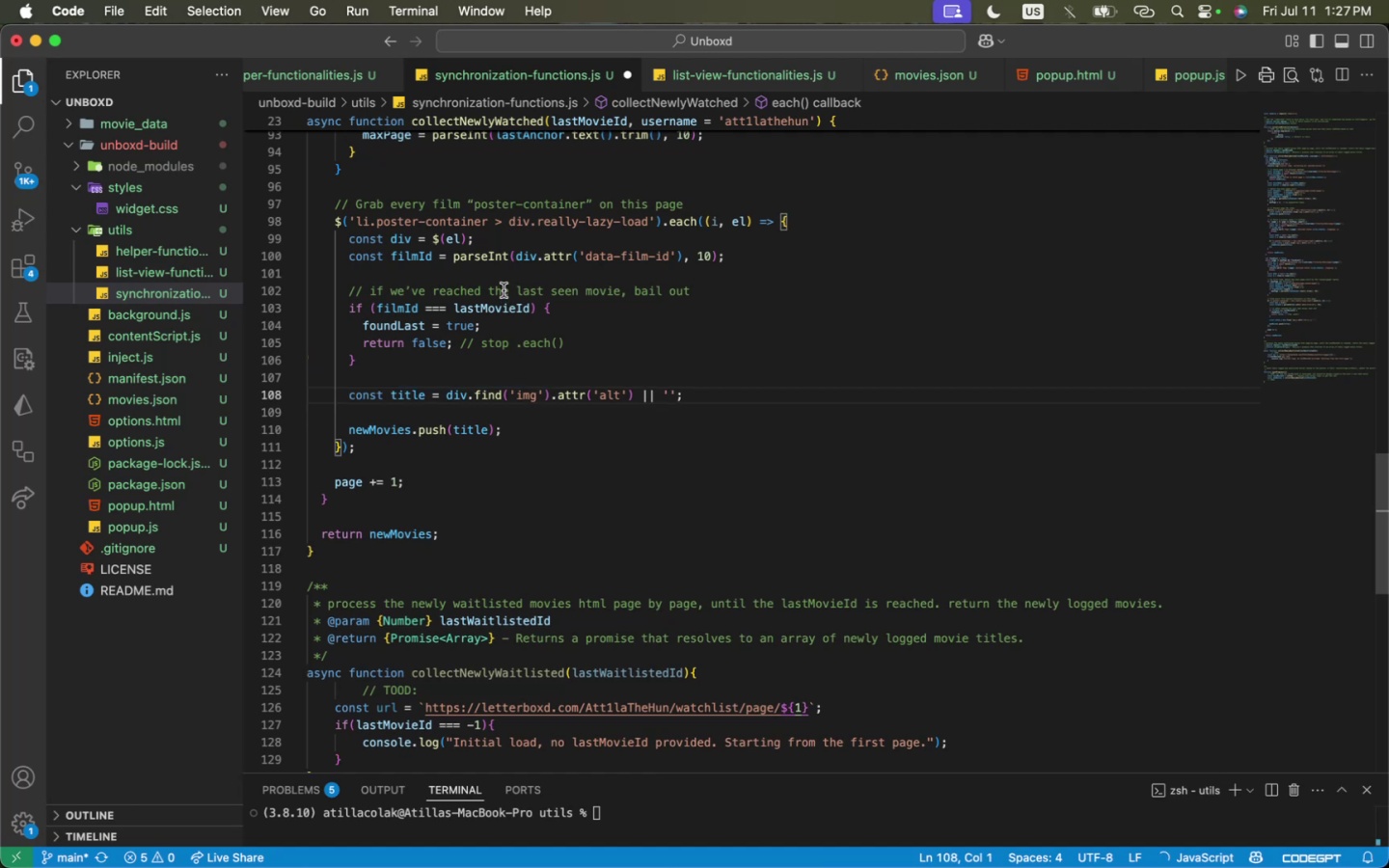 
double_click([502, 288])
 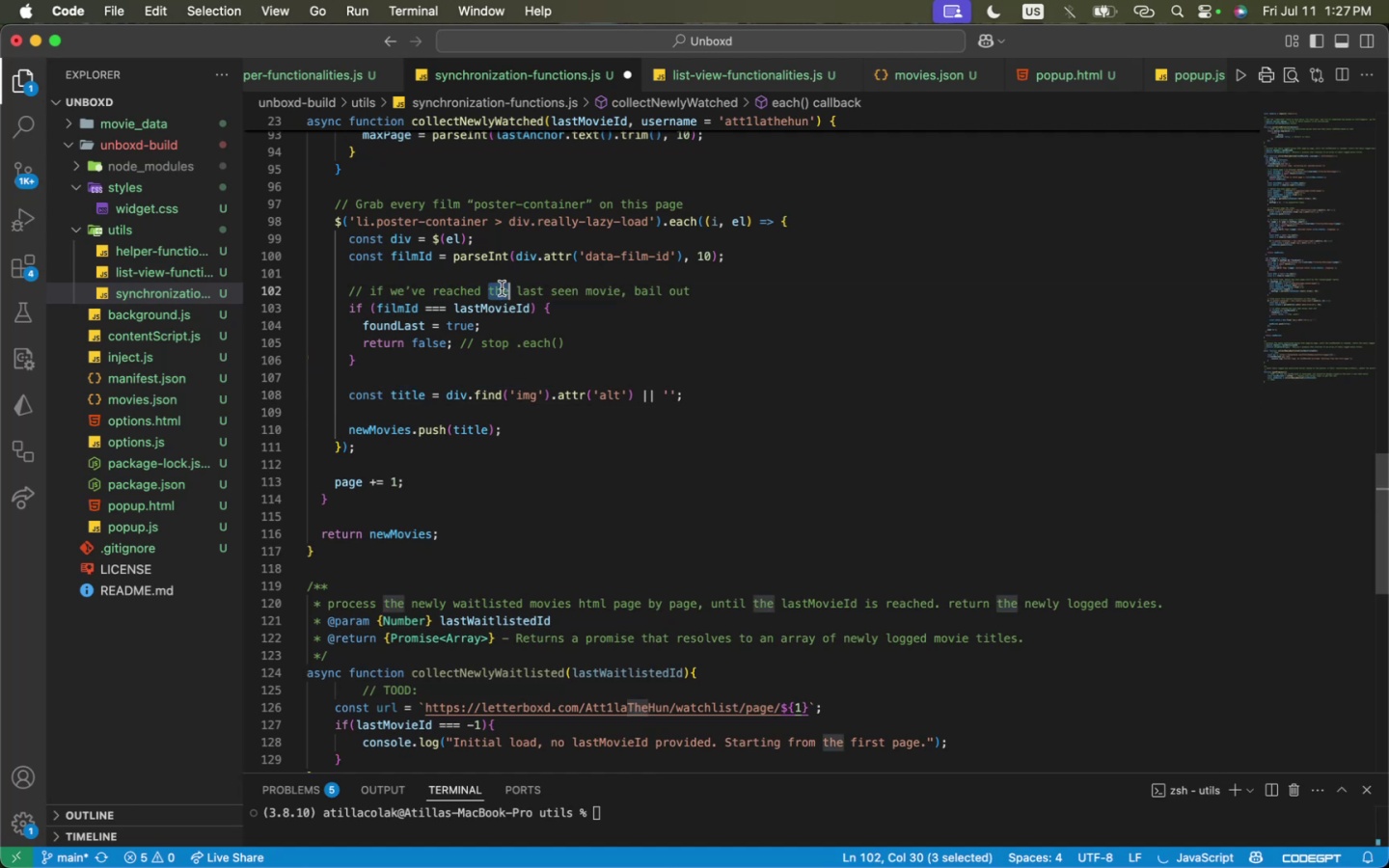 
triple_click([502, 288])
 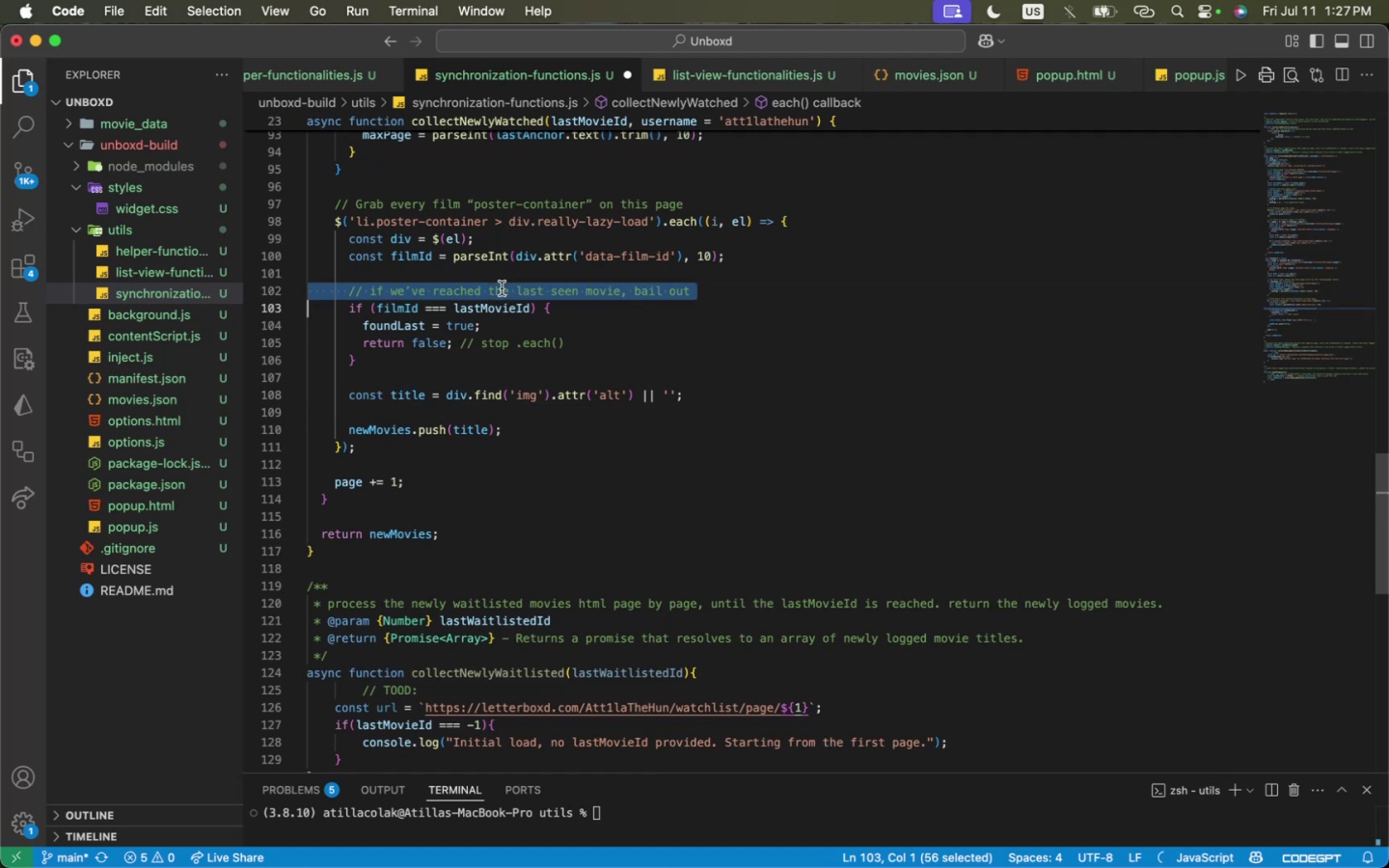 
key(Backspace)
 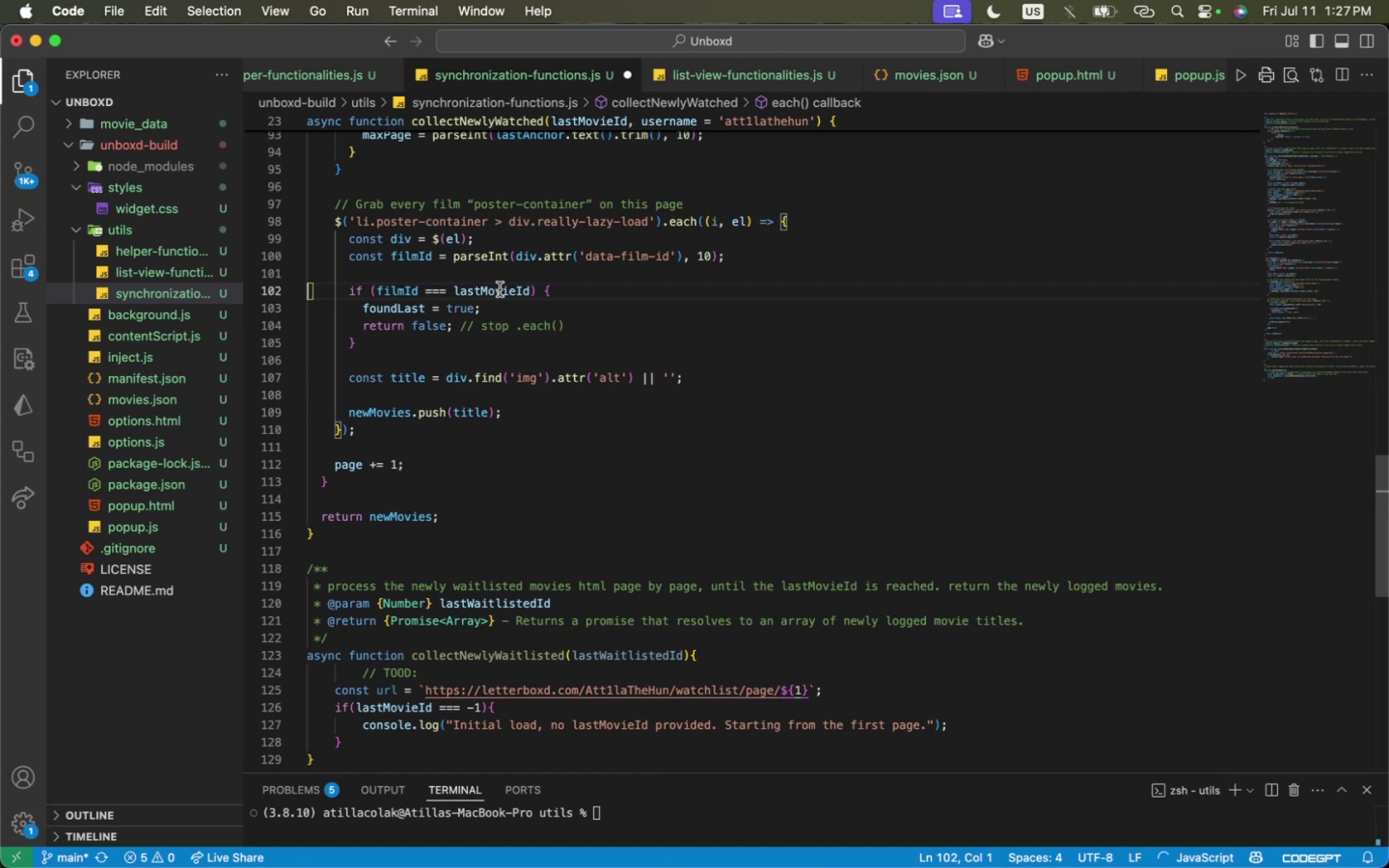 
scroll: coordinate [532, 389], scroll_direction: up, amount: 25.0
 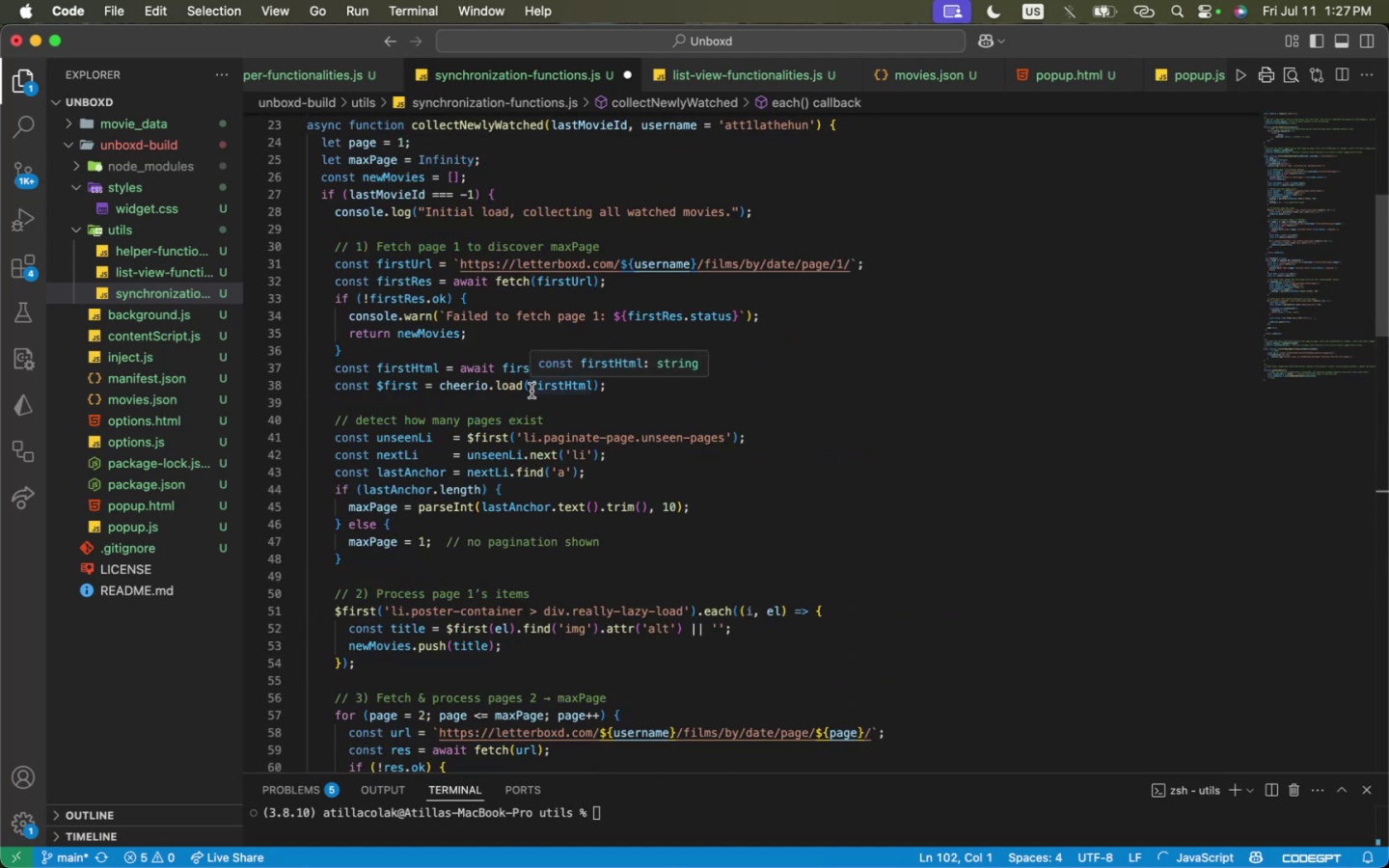 
scroll: coordinate [528, 395], scroll_direction: down, amount: 1.0
 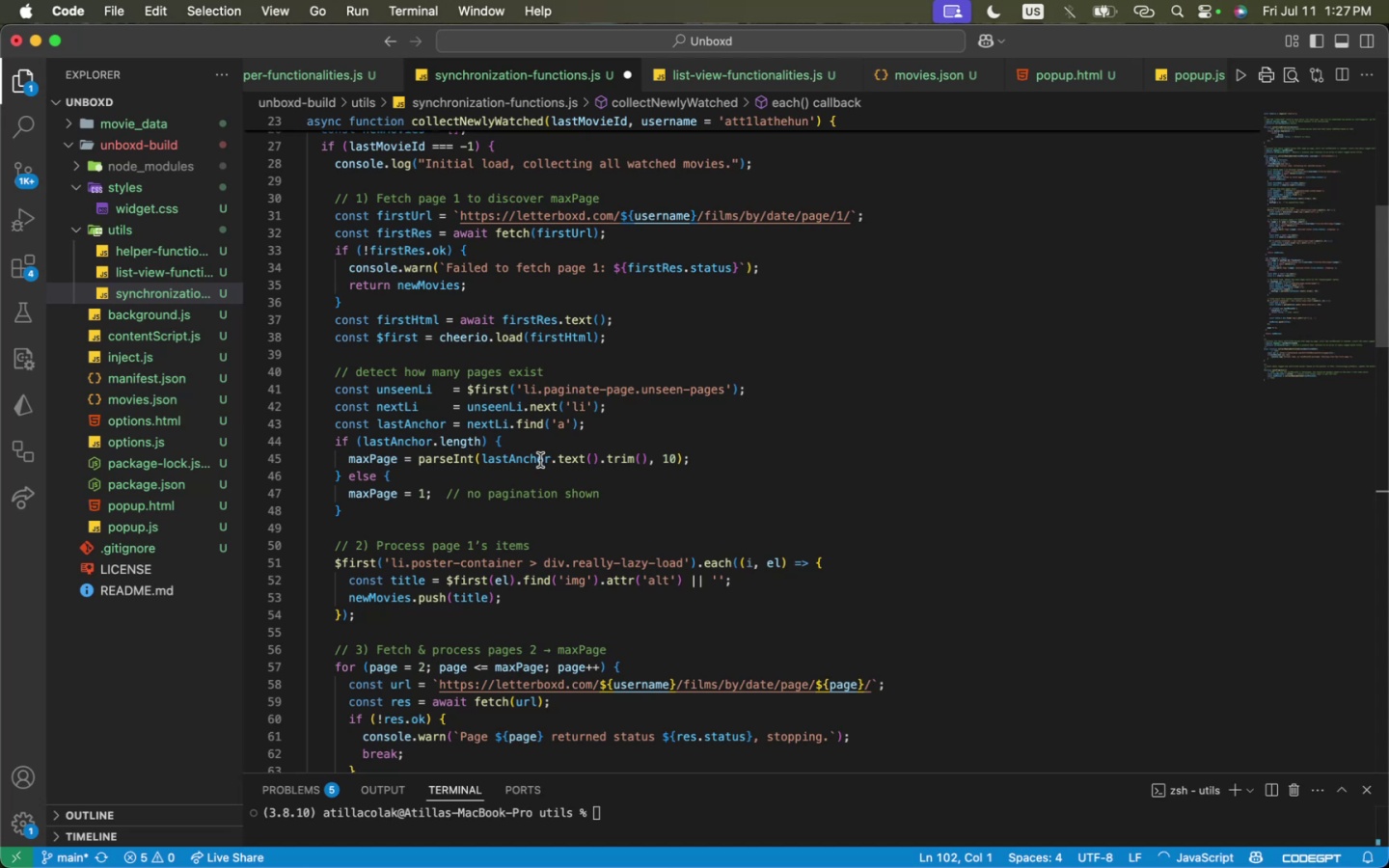 
left_click([699, 522])
 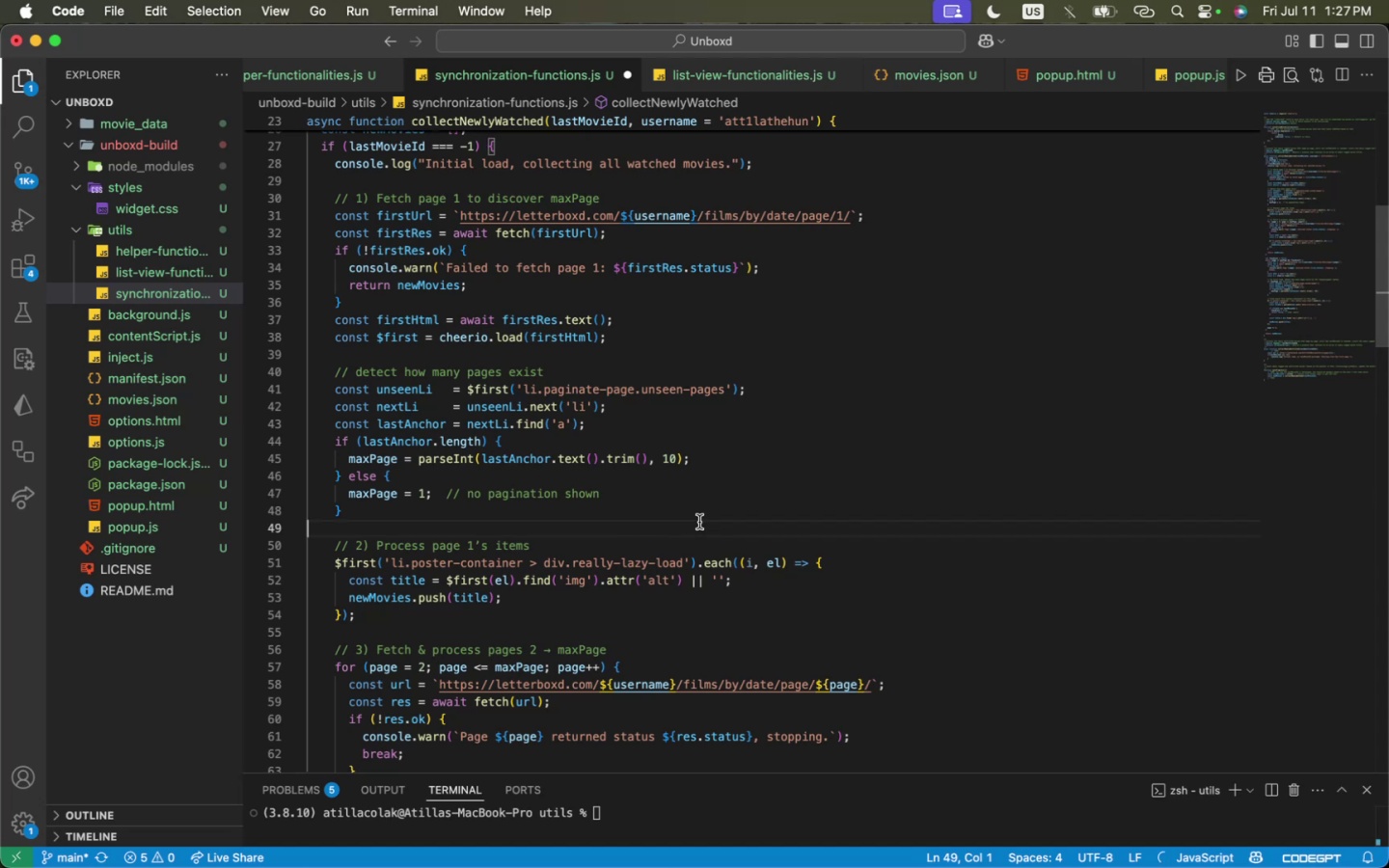 
key(Meta+CommandLeft)
 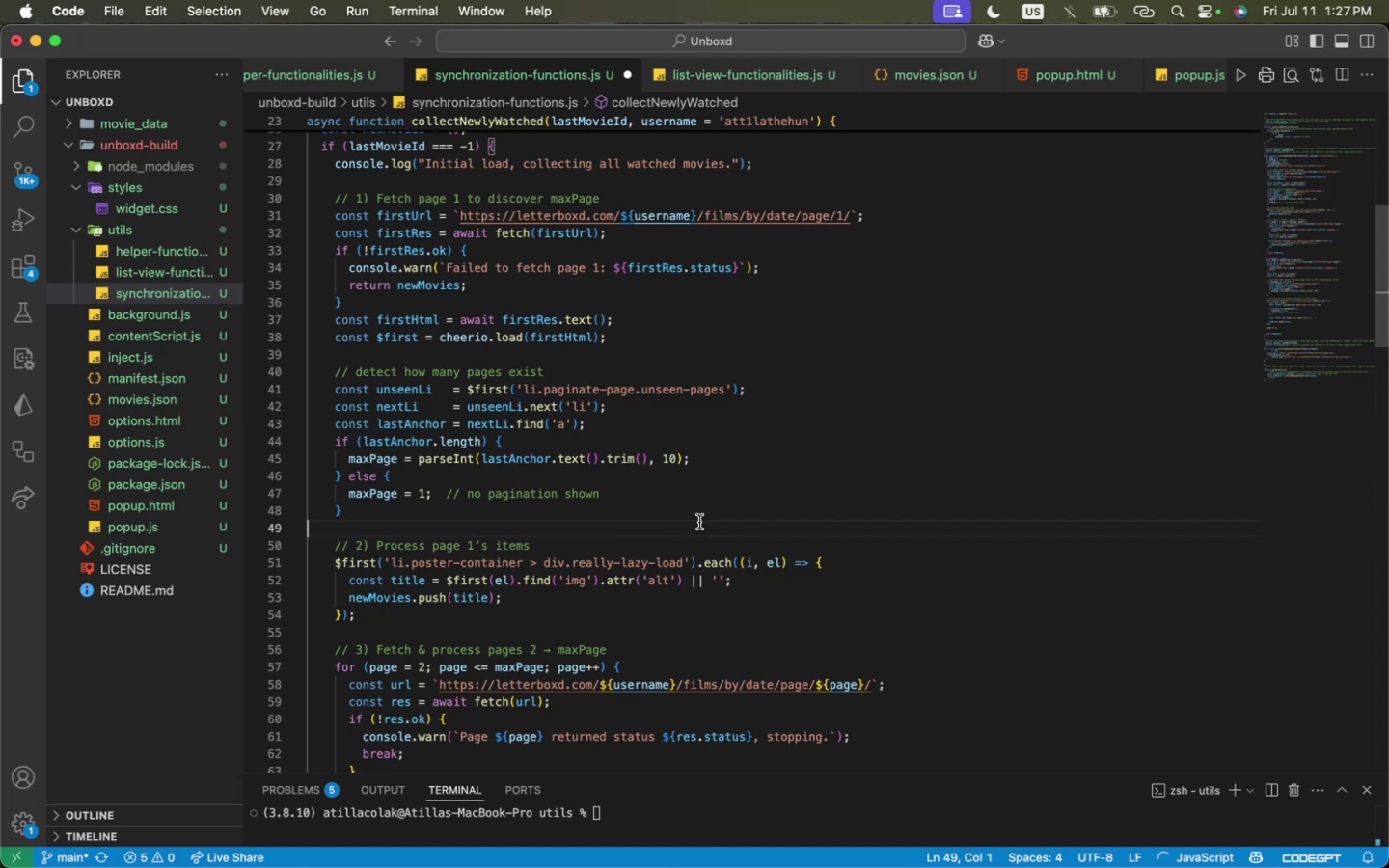 
key(Meta+S)
 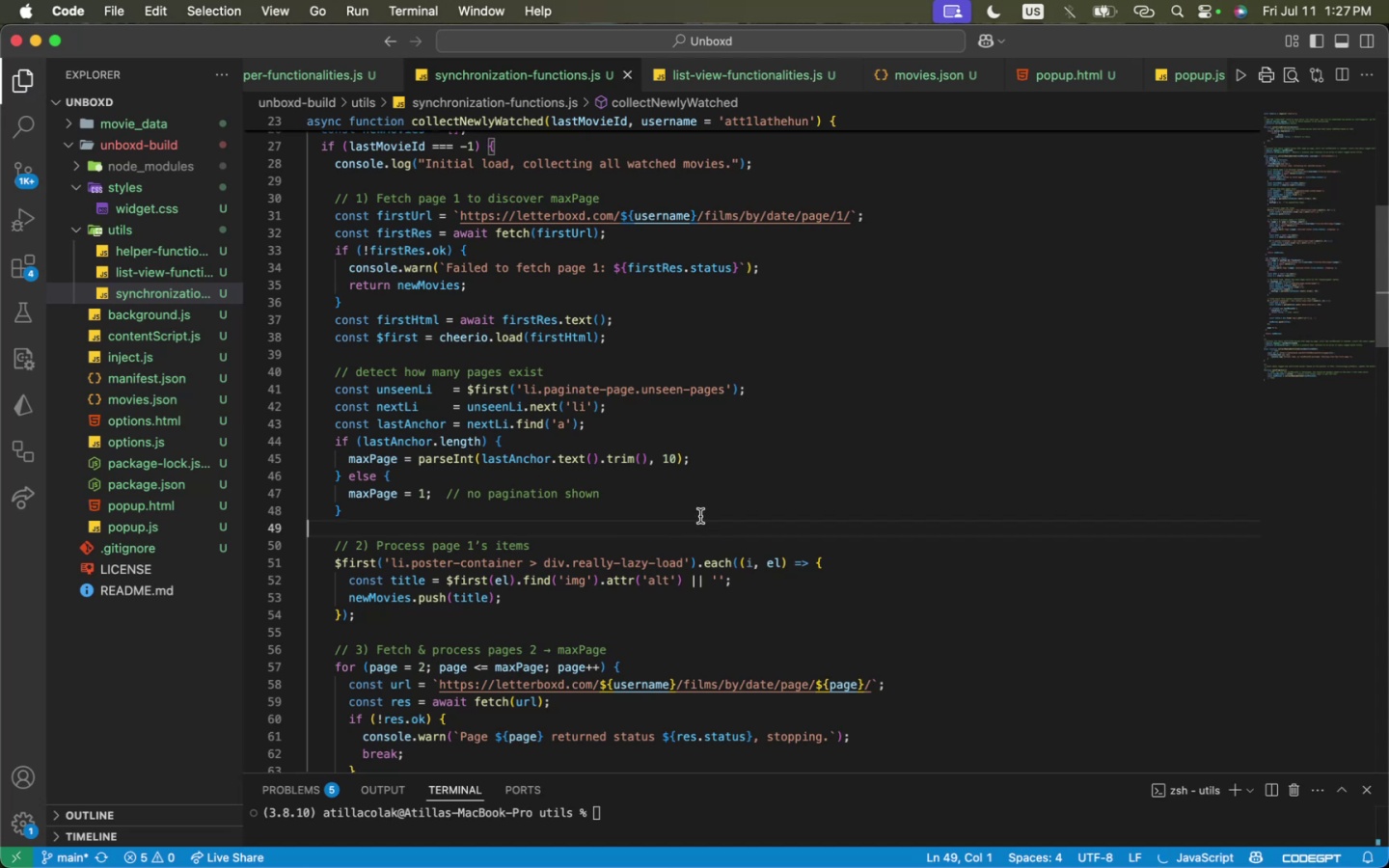 
scroll: coordinate [699, 517], scroll_direction: down, amount: 25.0
 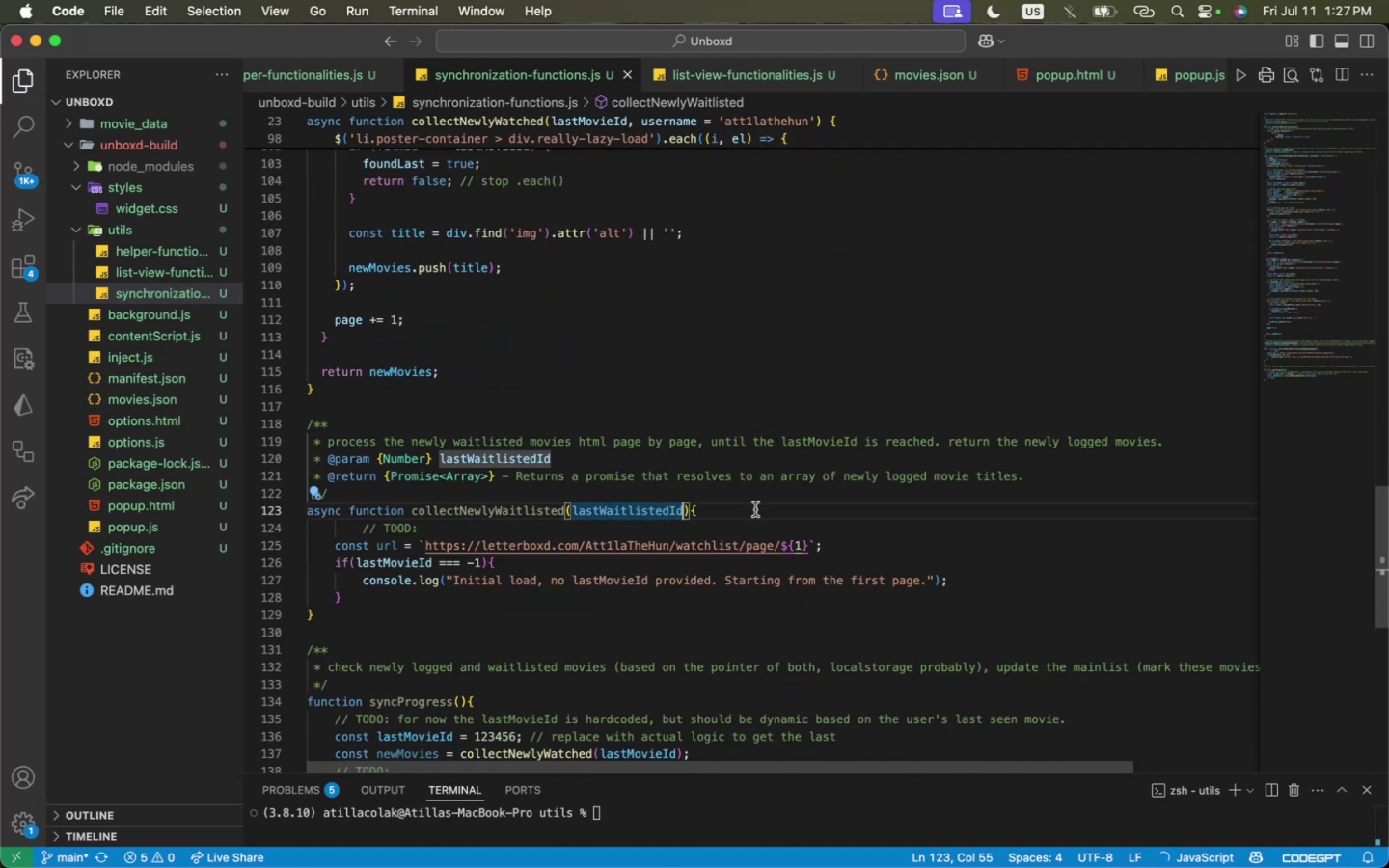 
type(, username)
key(Tab)
key(Tab)
 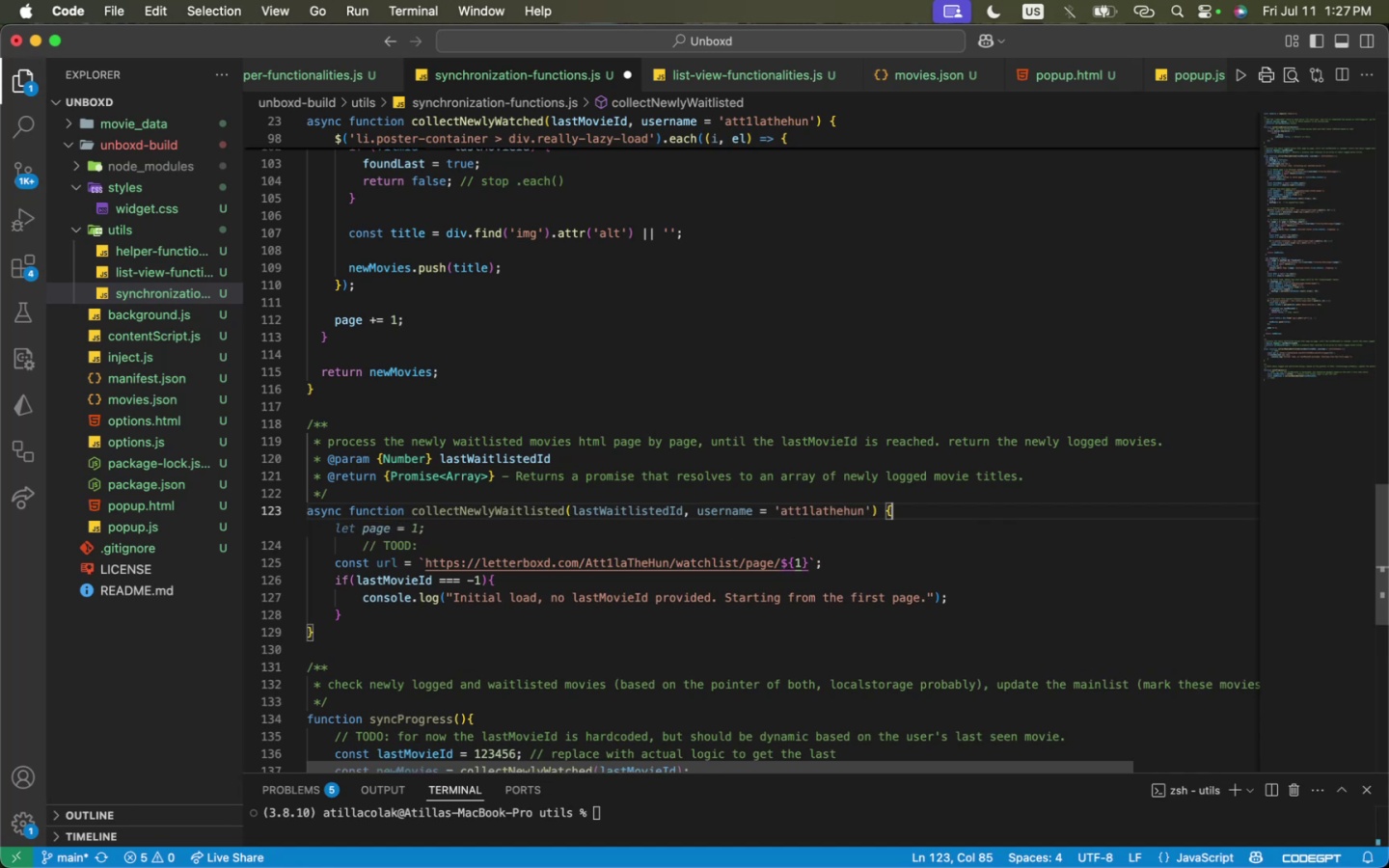 
key(Meta+CommandLeft)
 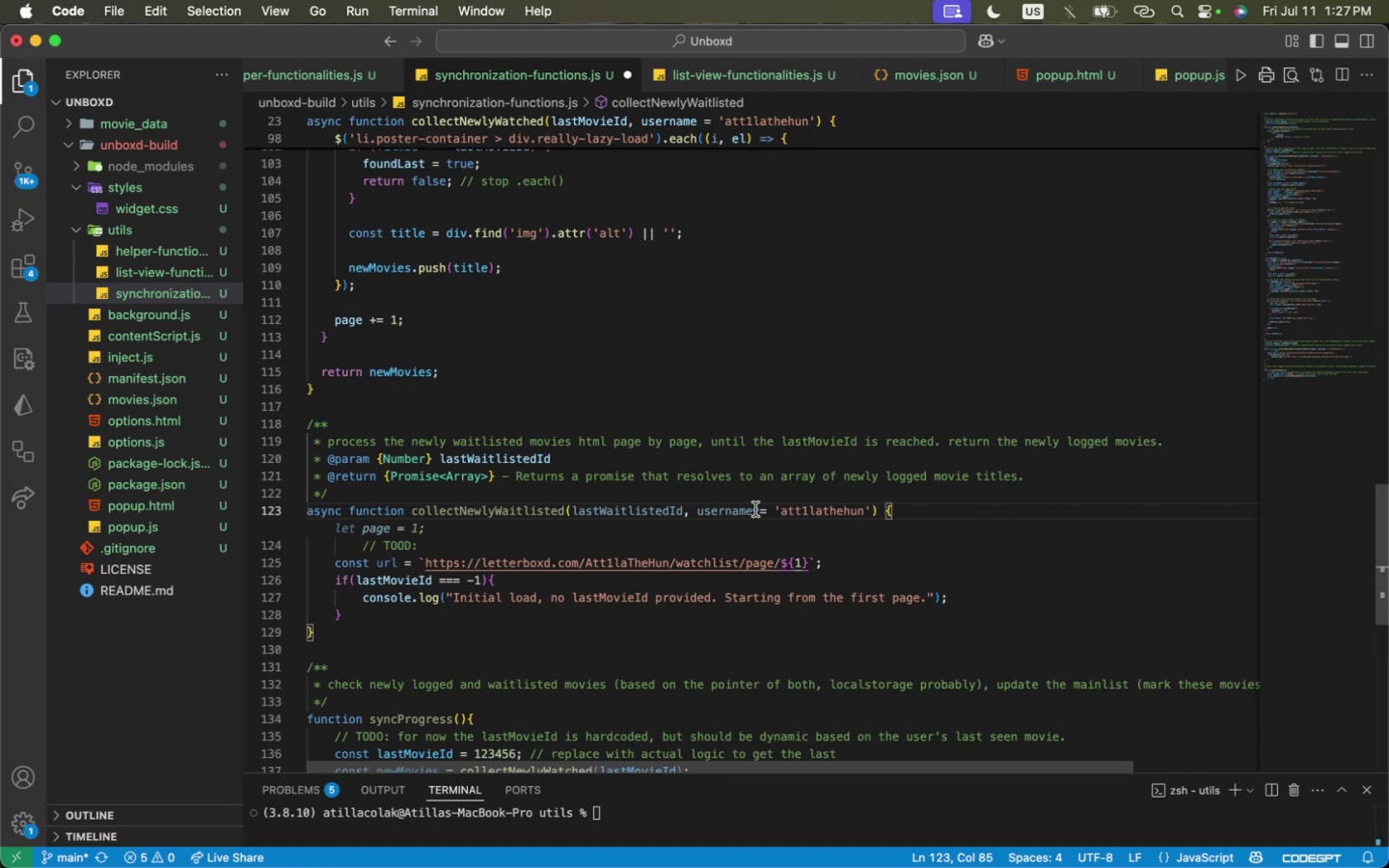 
key(Meta+S)
 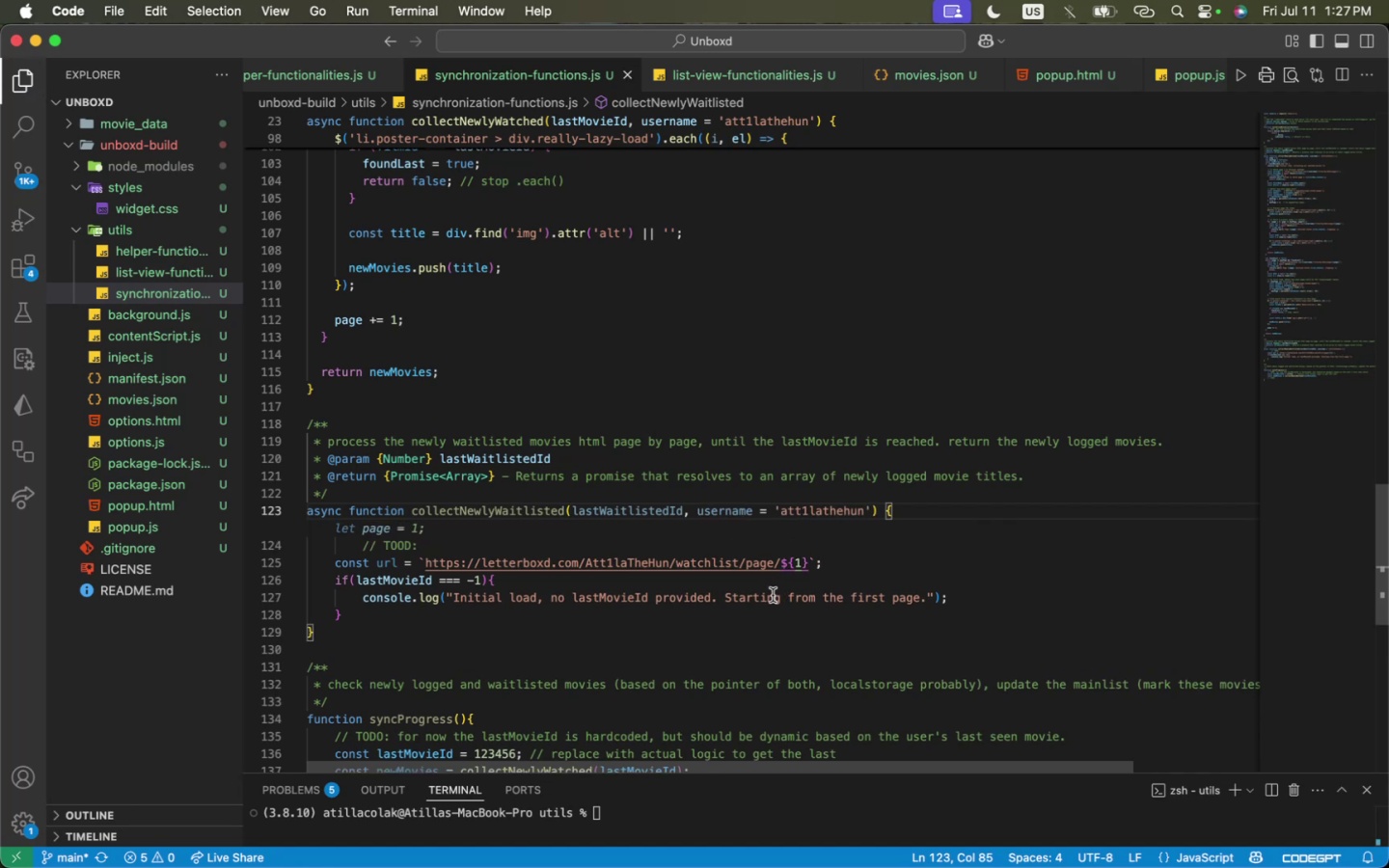 
left_click([740, 573])
 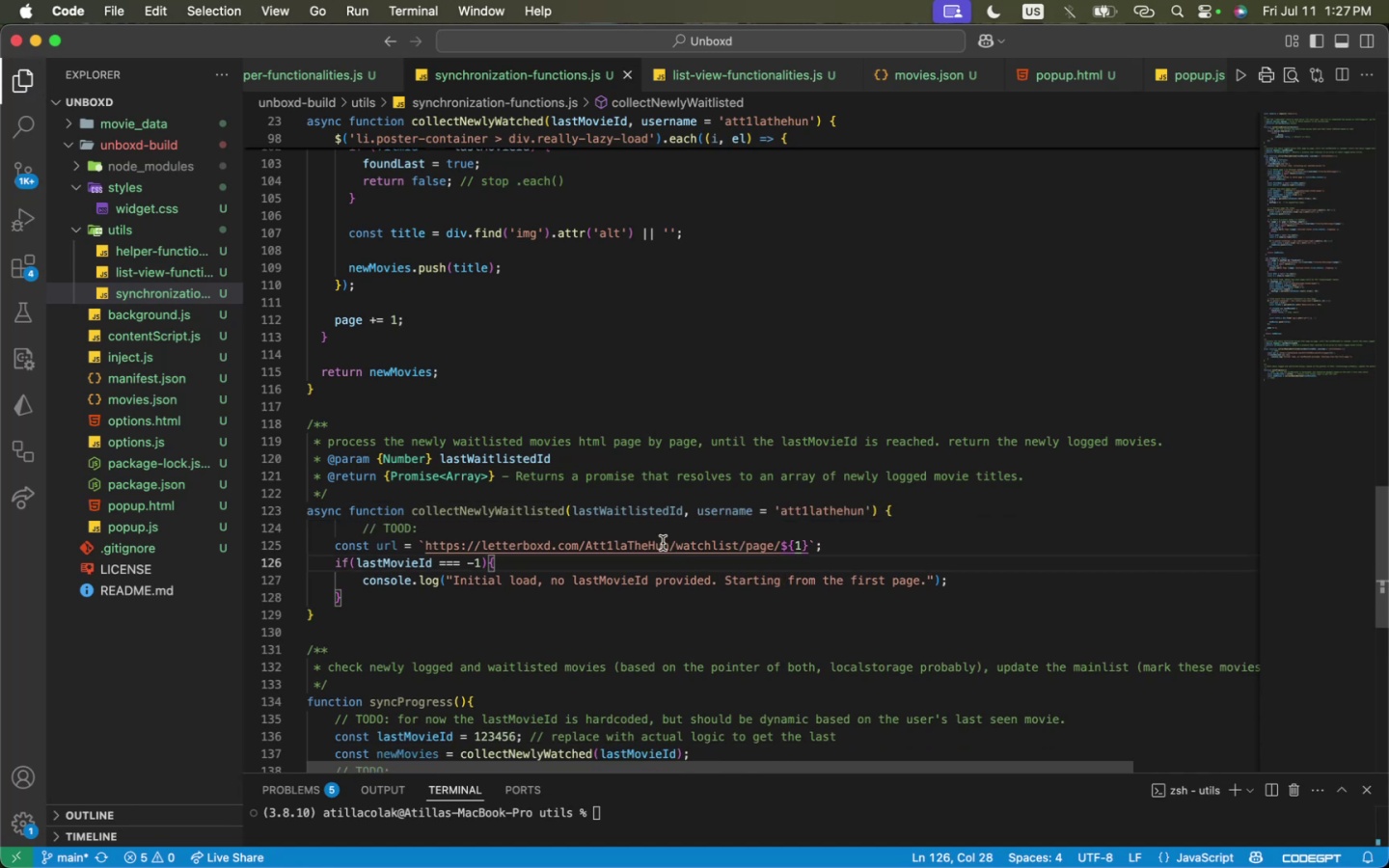 
double_click([661, 543])
 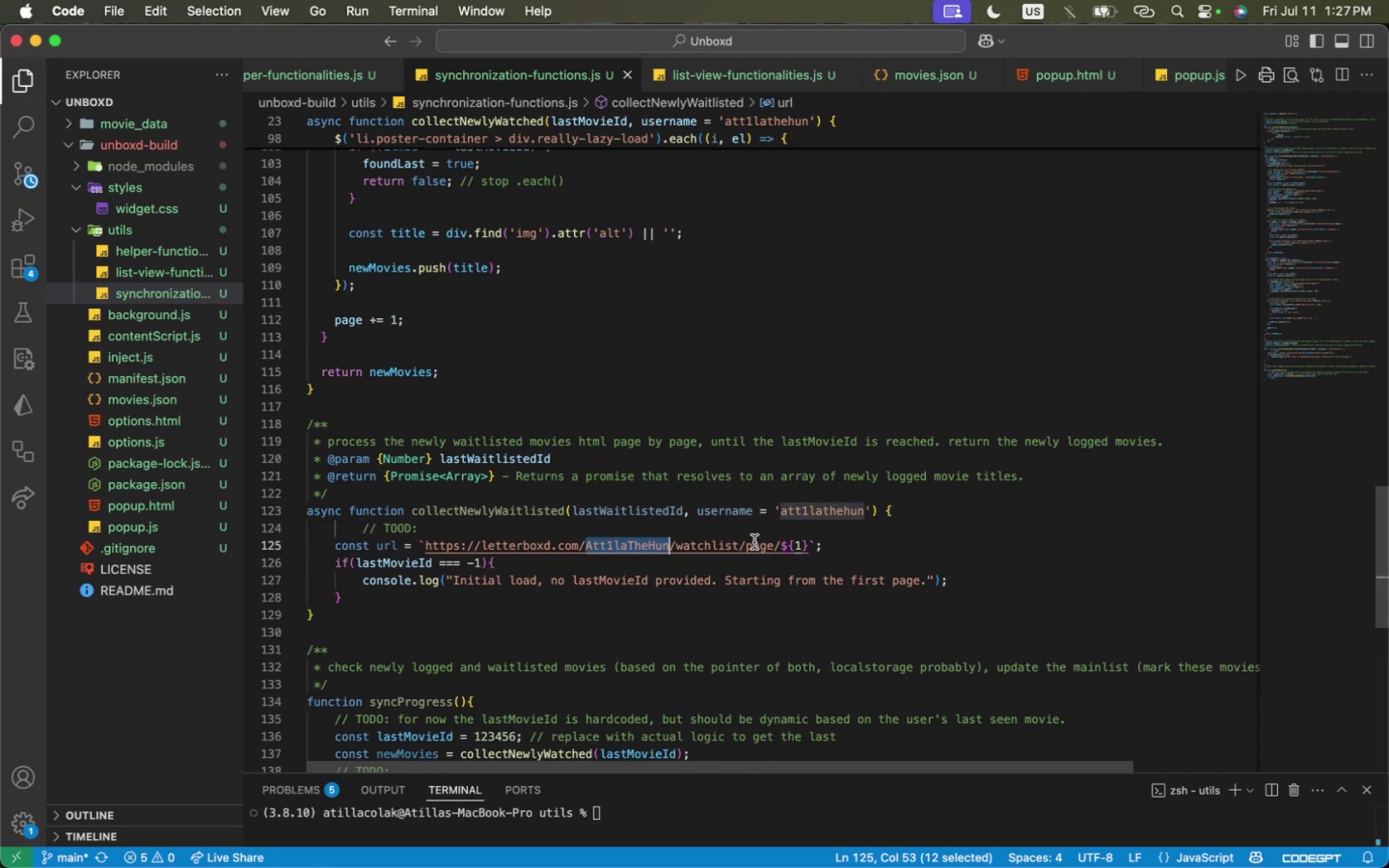 
hold_key(key=ShiftLeft, duration=0.34)
 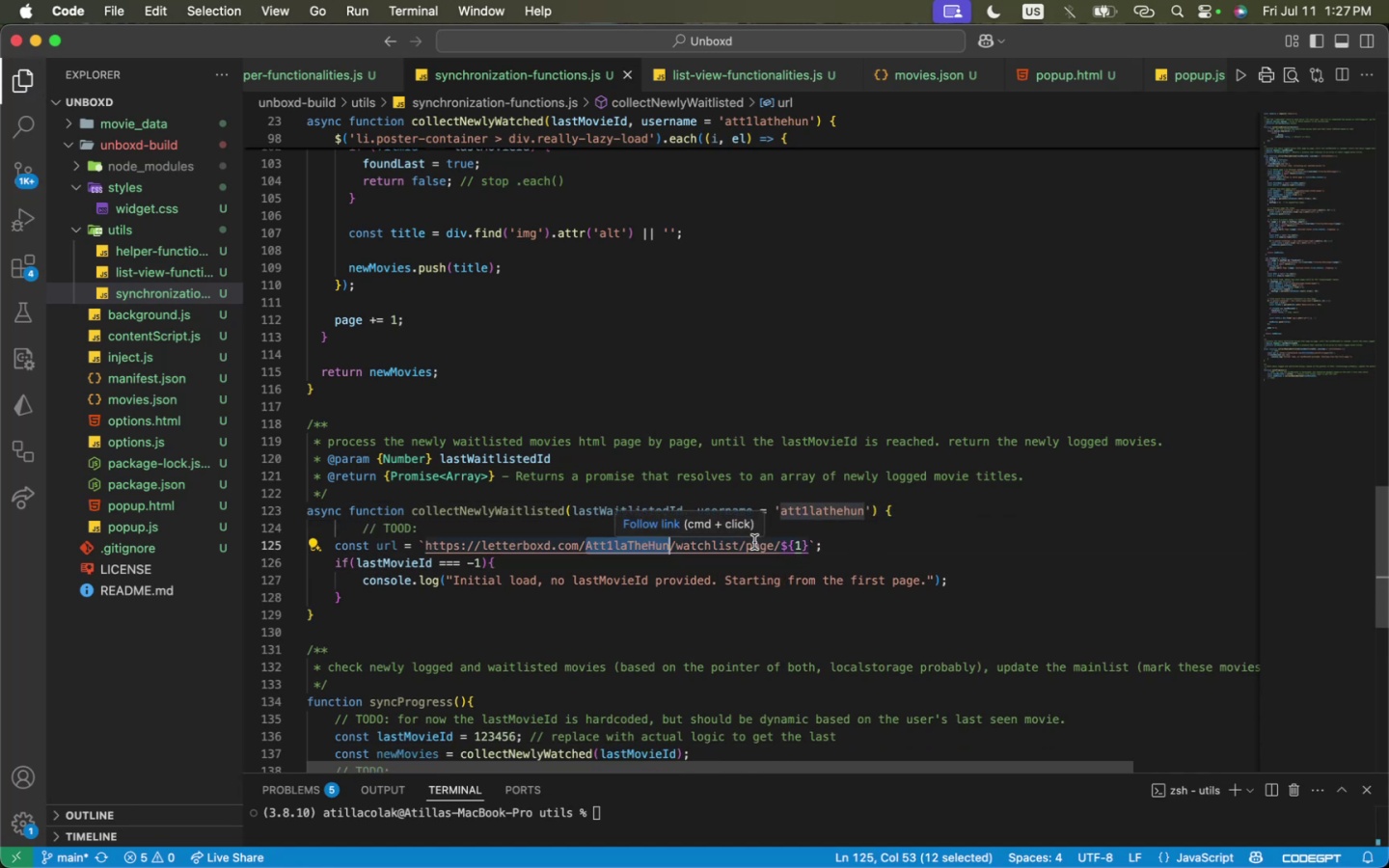 
type(${username})
 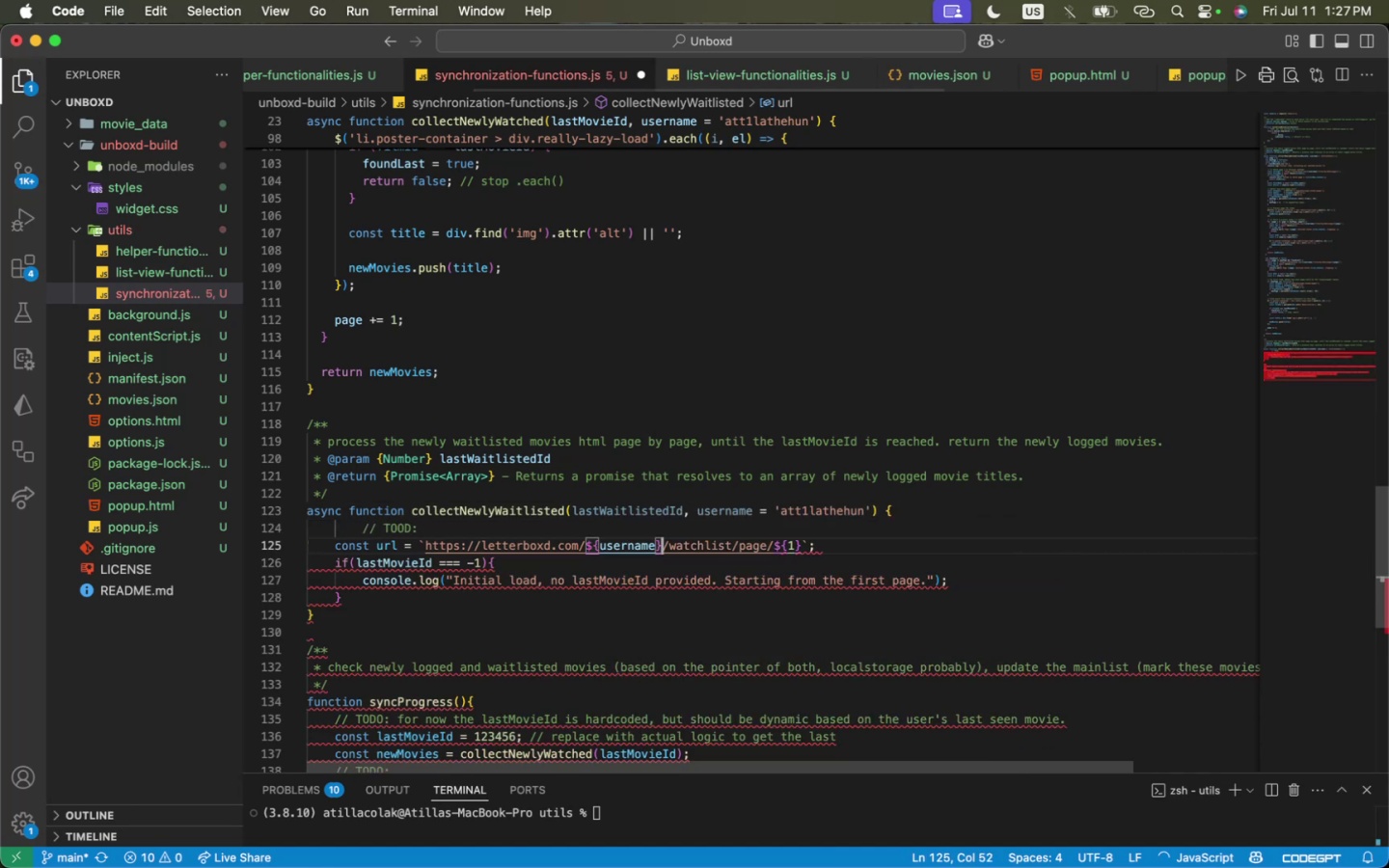 
key(ArrowRight)
 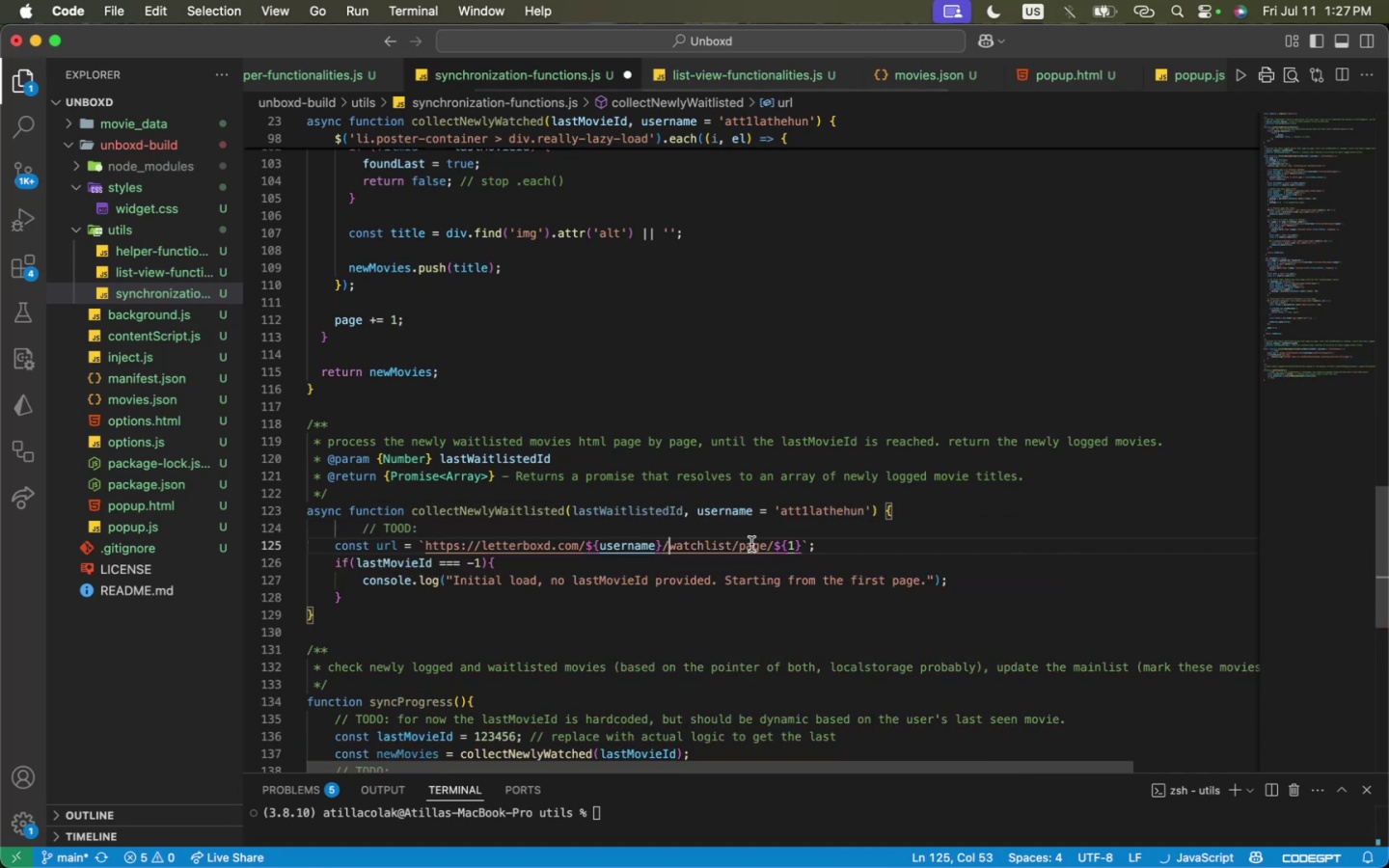 
double_click([942, 554])
 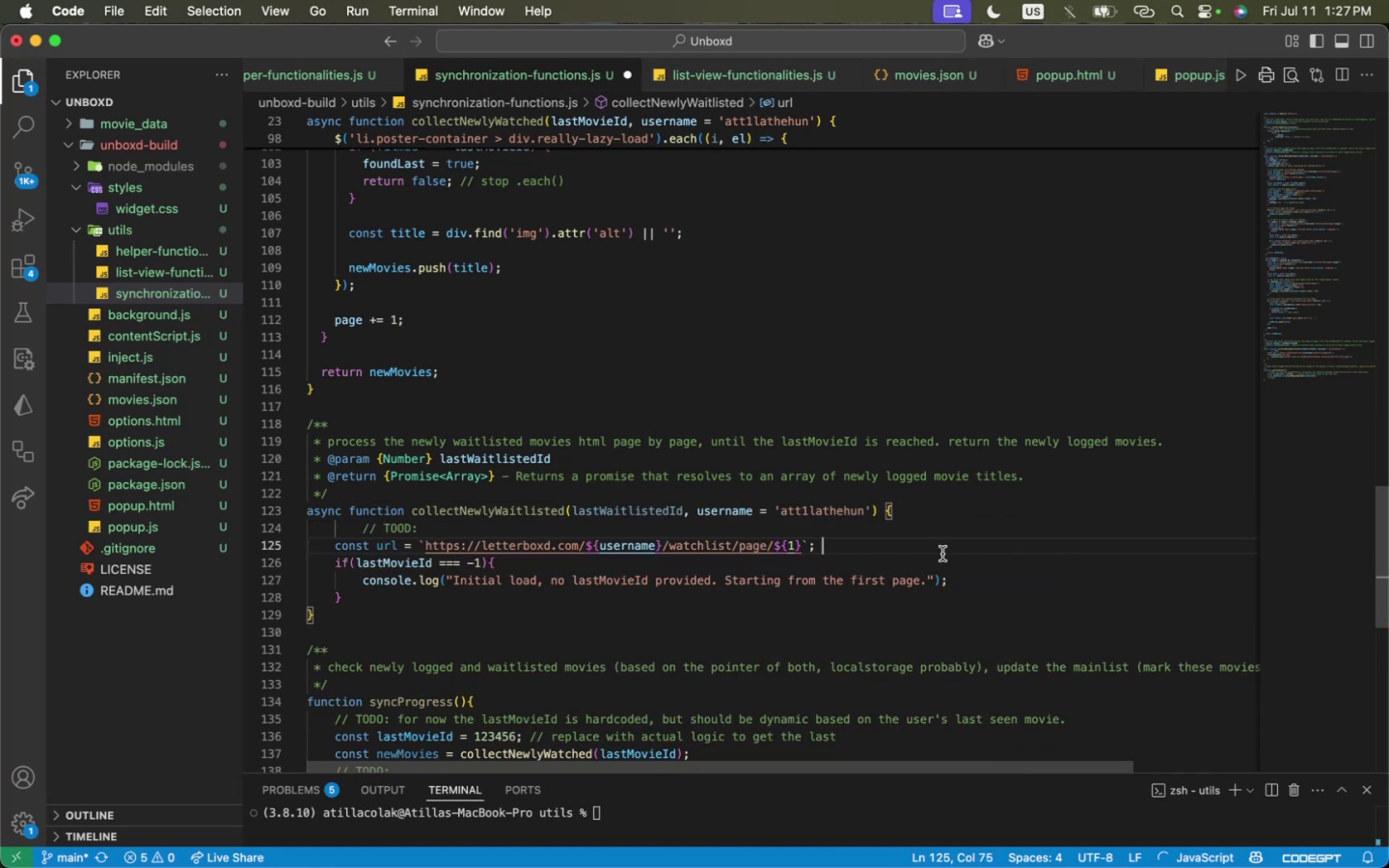 
key(Meta+CommandLeft)
 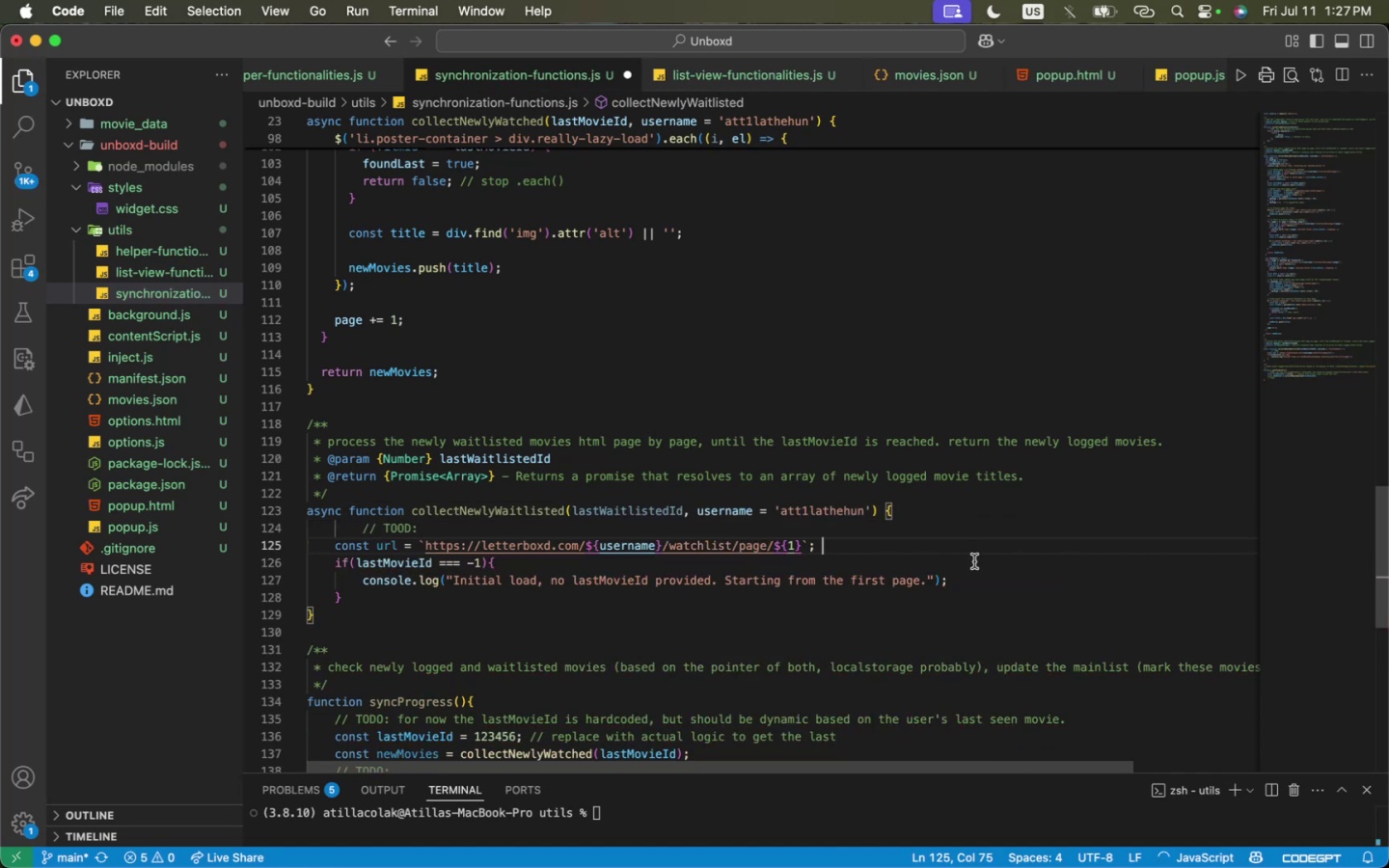 
key(Meta+S)
 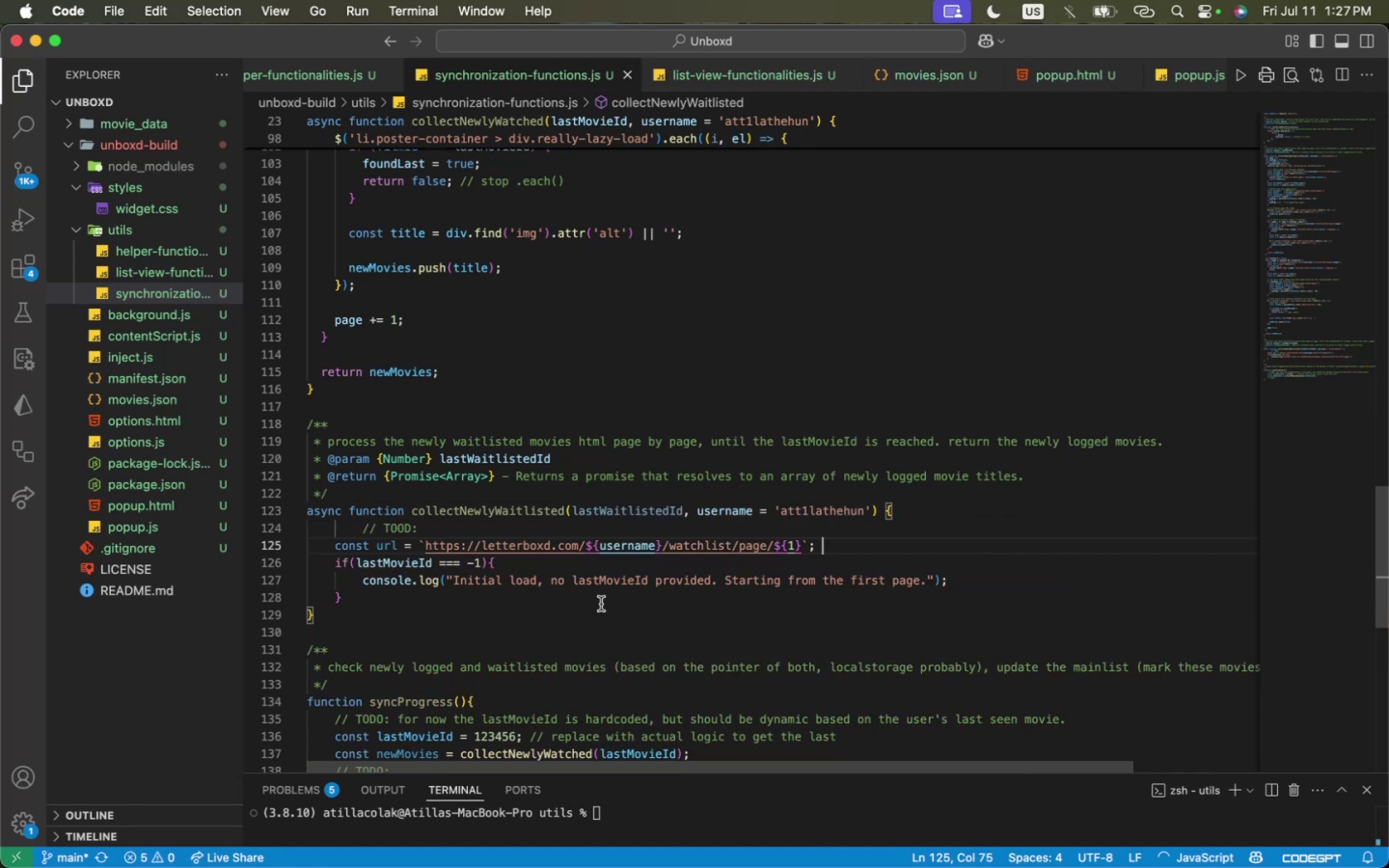 
scroll: coordinate [612, 507], scroll_direction: up, amount: 31.0
 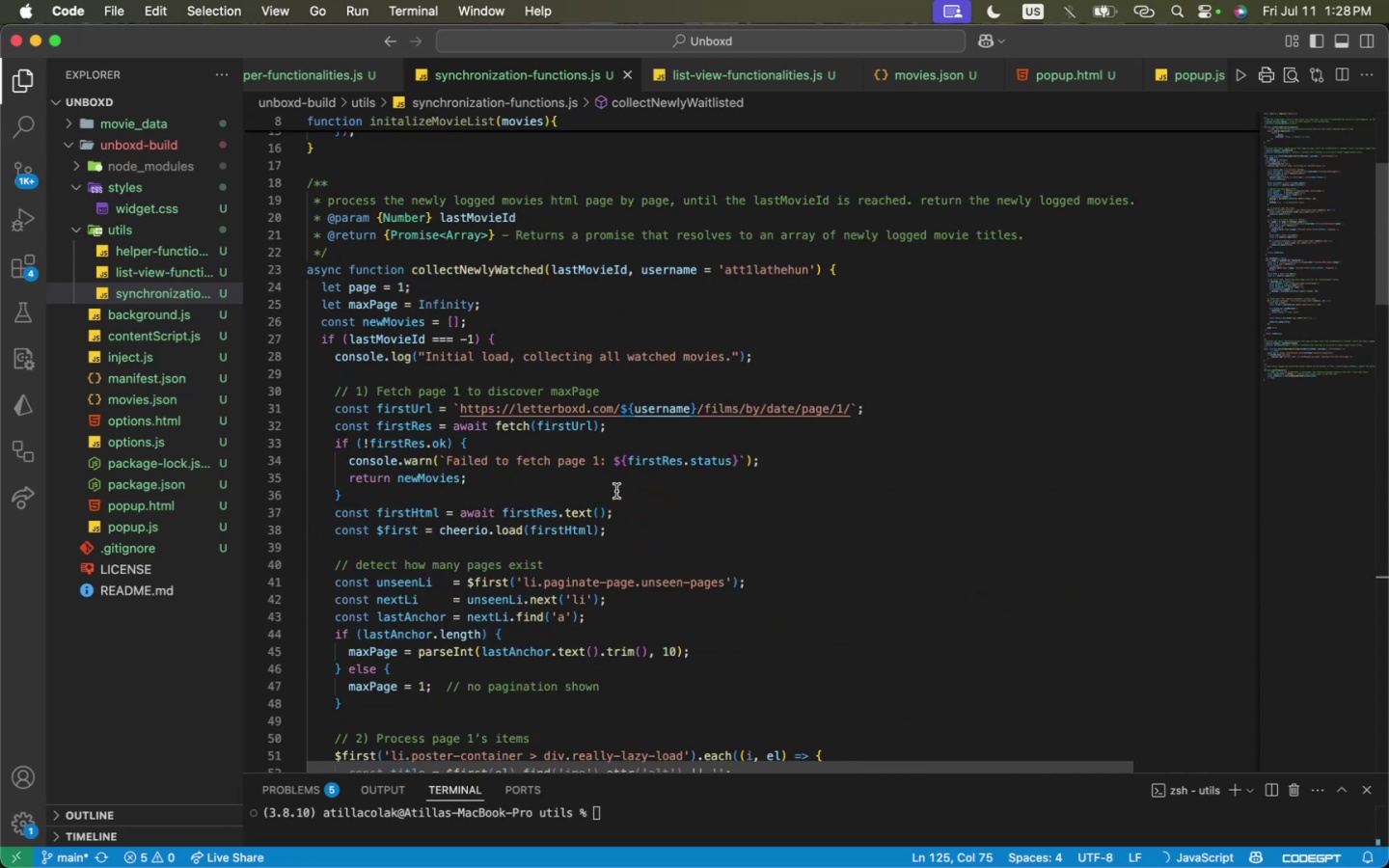 
scroll: coordinate [616, 491], scroll_direction: none, amount: 0.0
 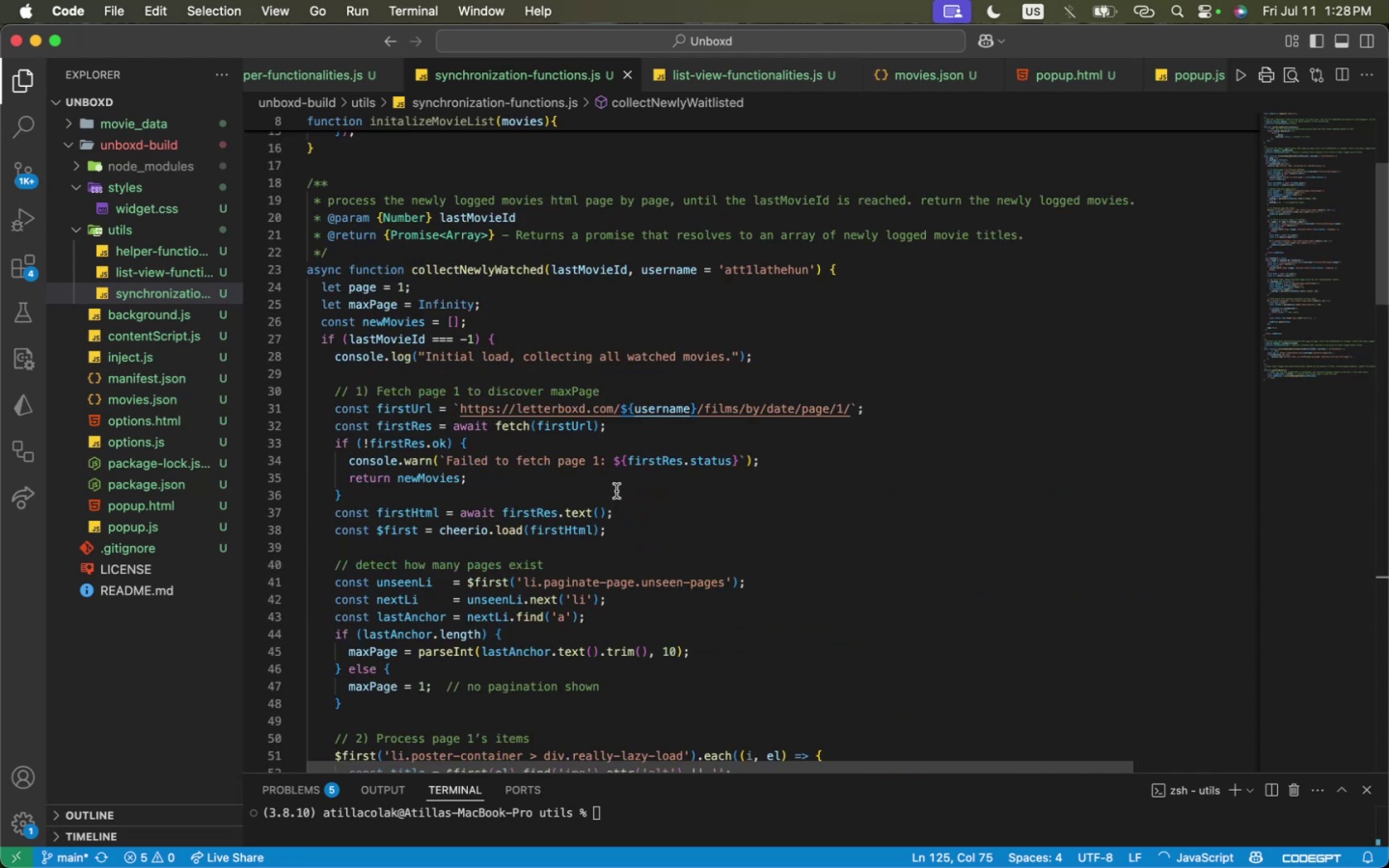 
scroll: coordinate [642, 407], scroll_direction: down, amount: 6.0
 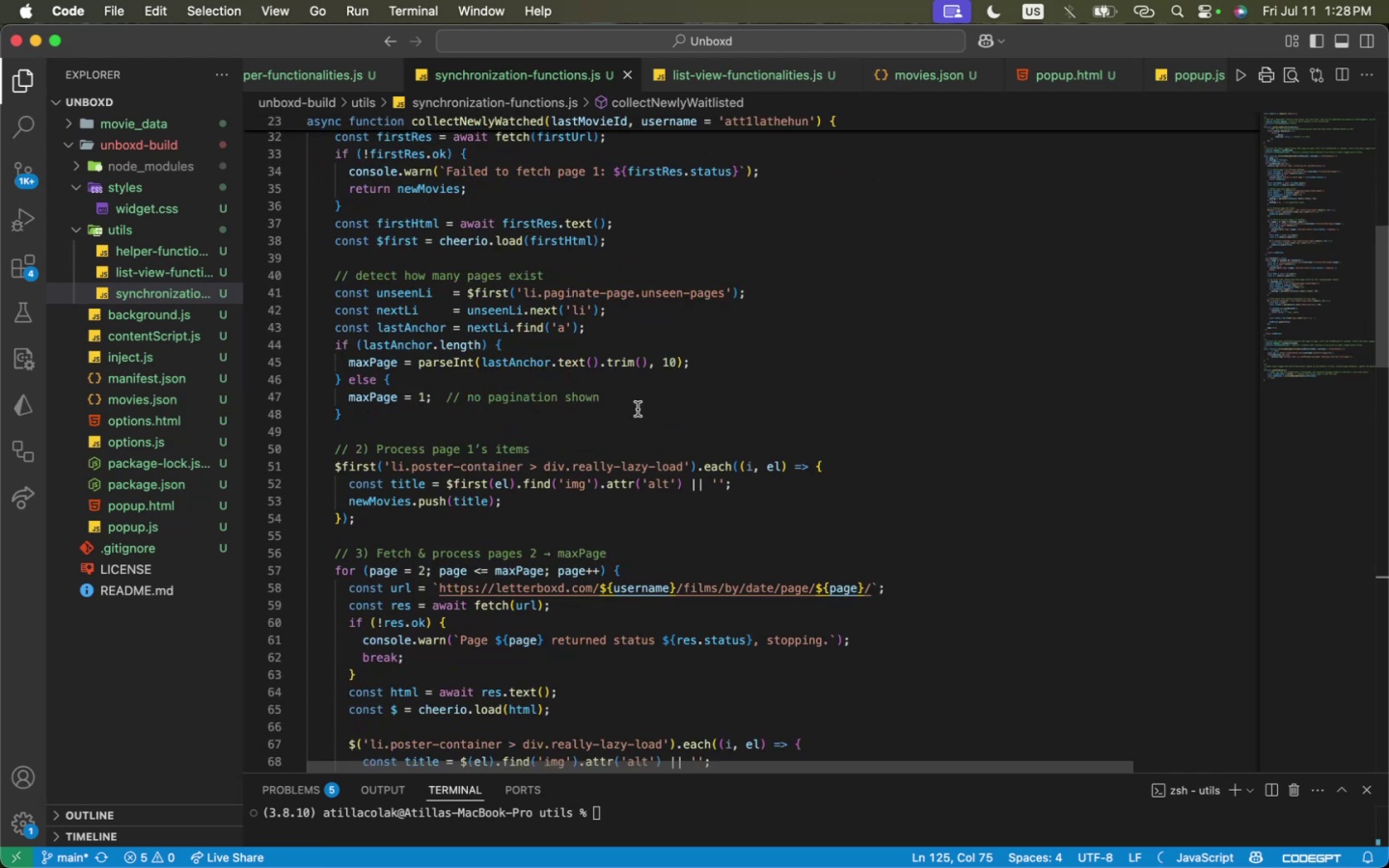 
wait(6.72)
 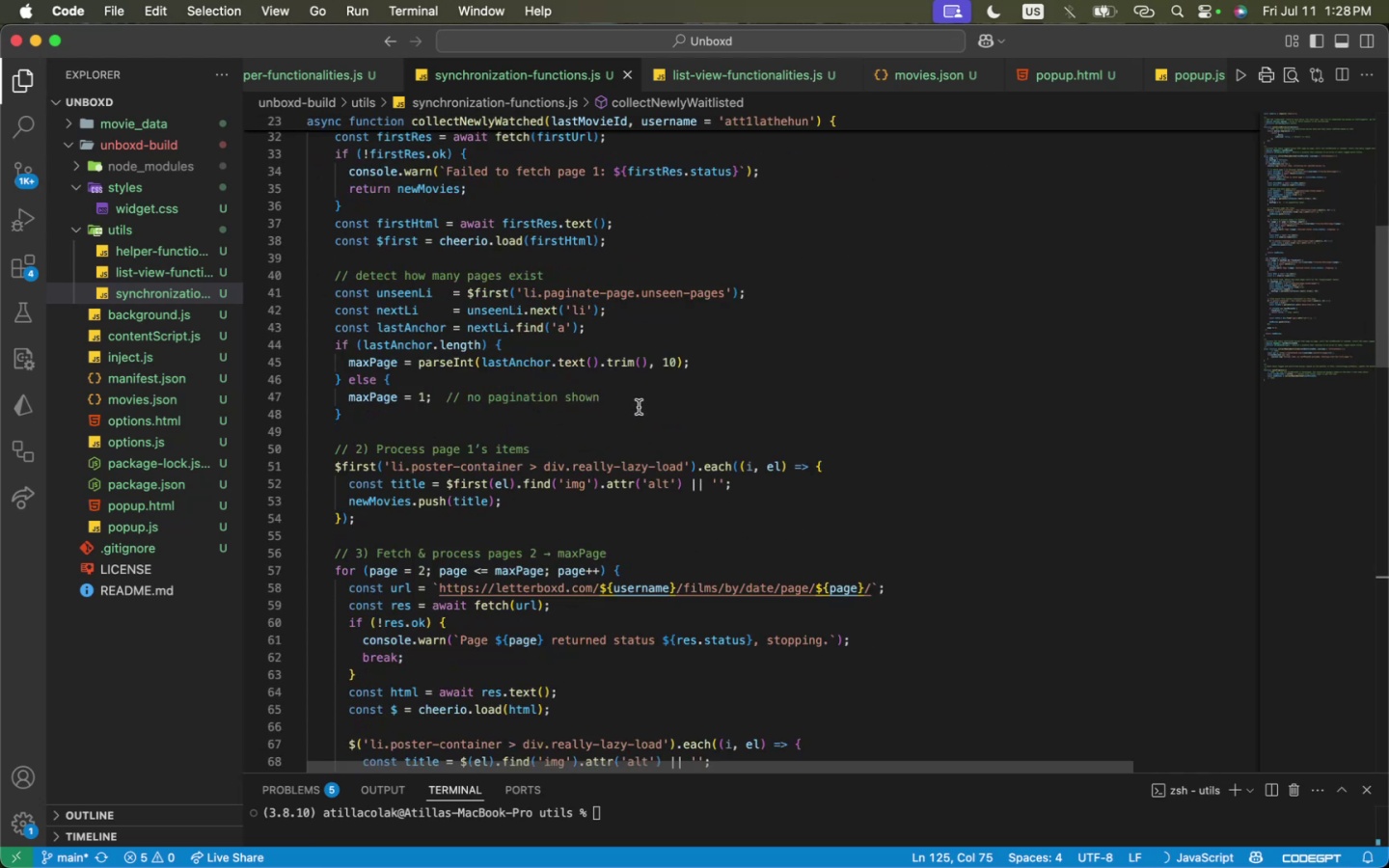 
scroll: coordinate [638, 405], scroll_direction: down, amount: 2.0
 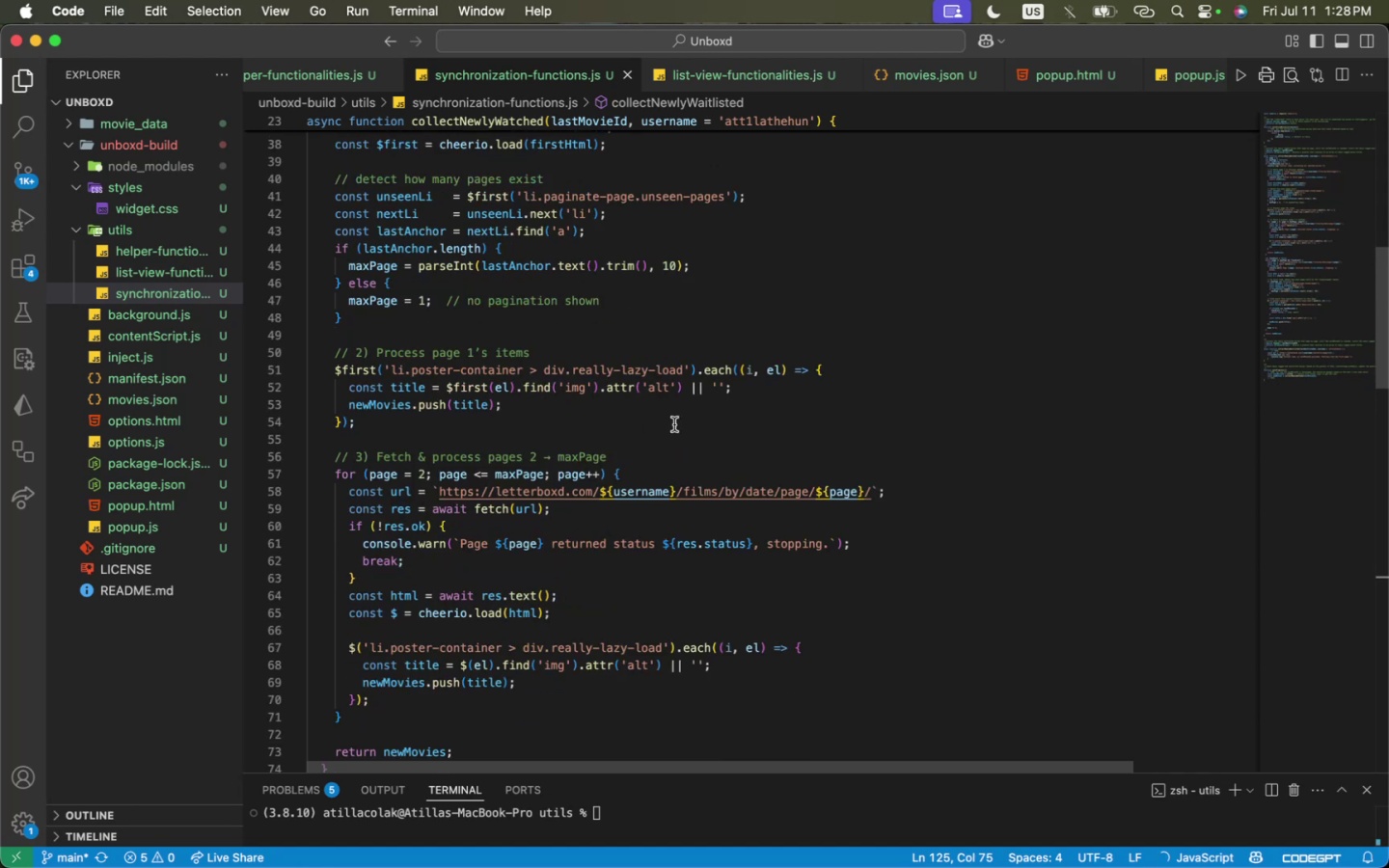 
wait(11.56)
 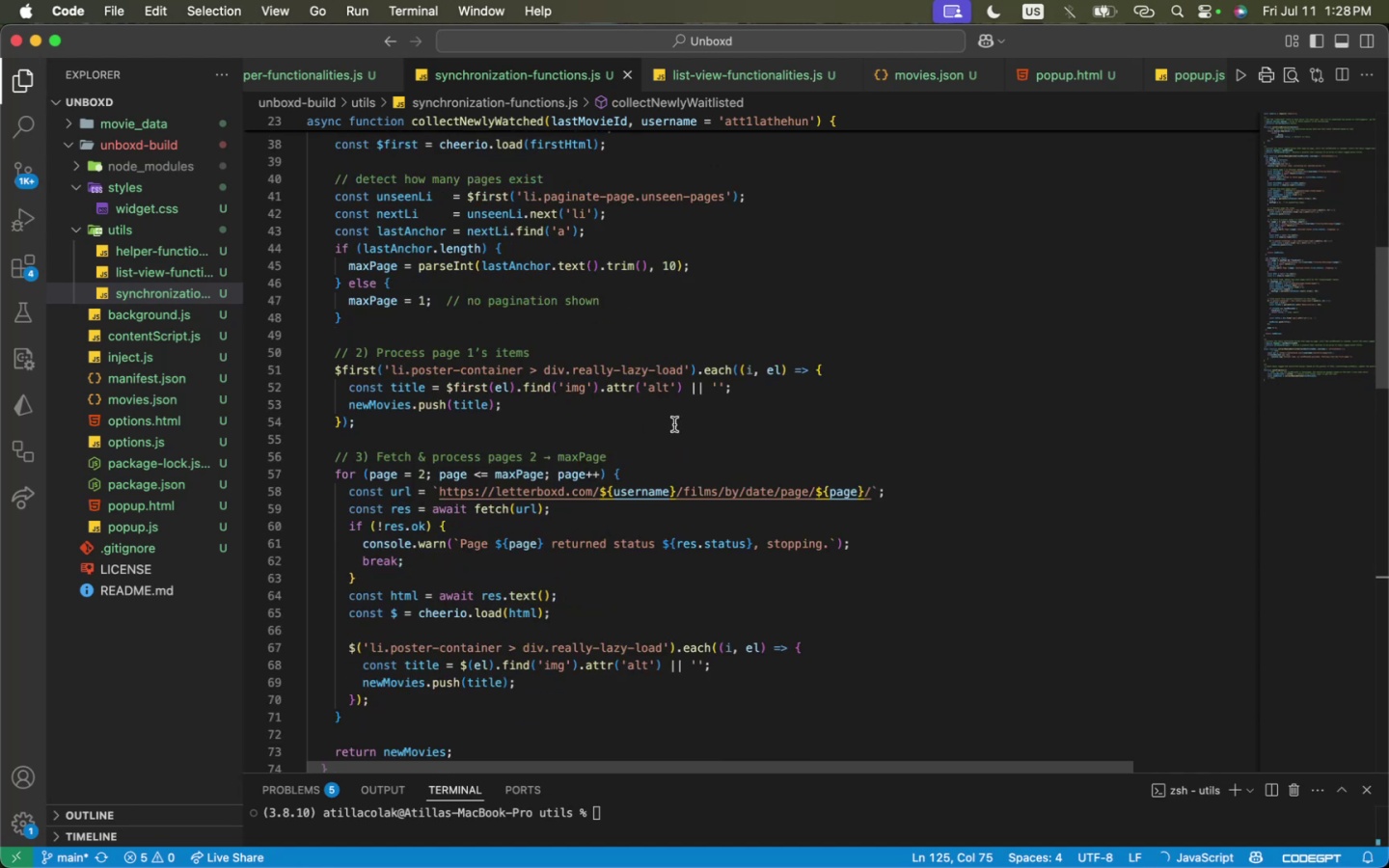 
left_click([680, 713])
 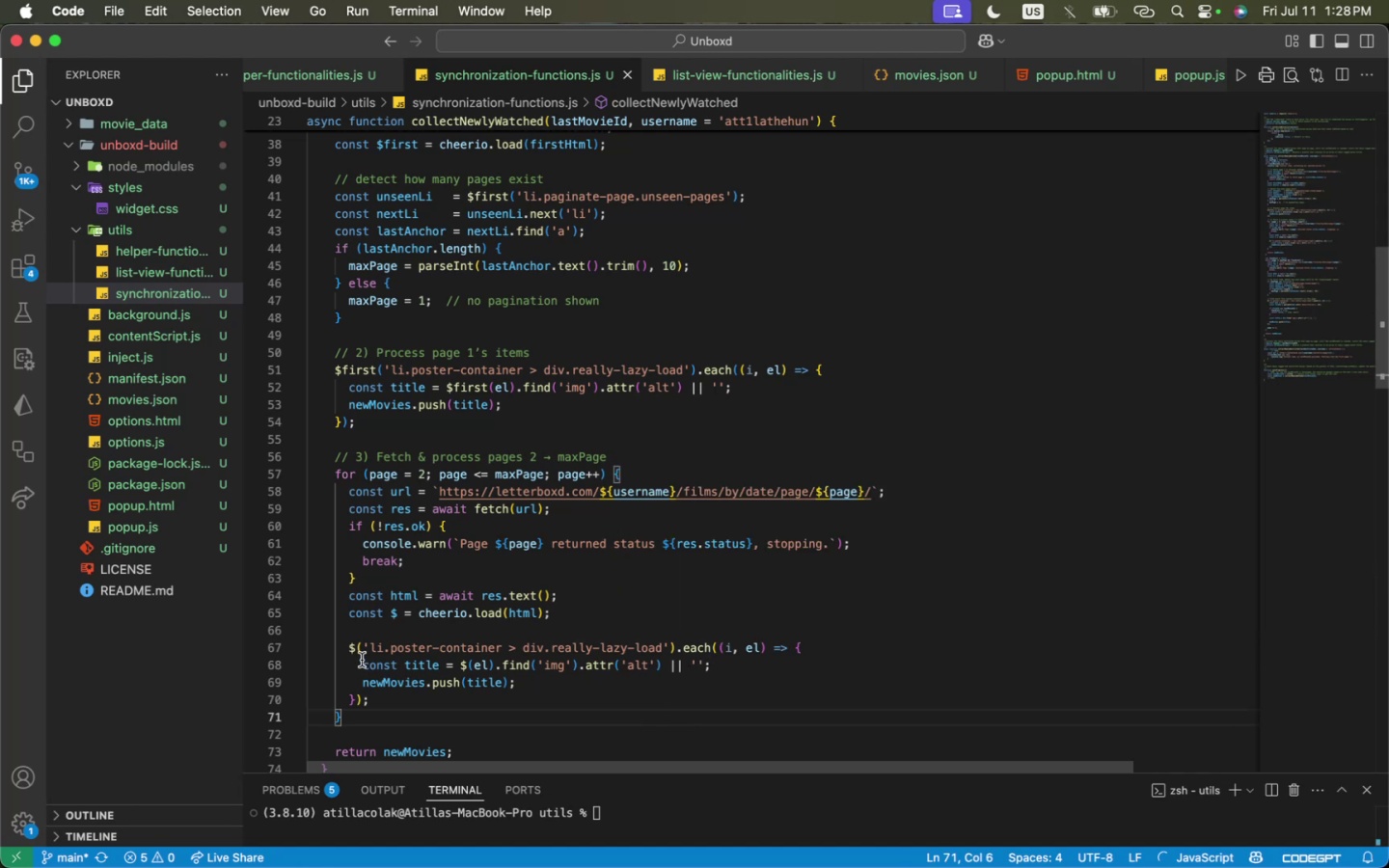 
left_click([347, 644])
 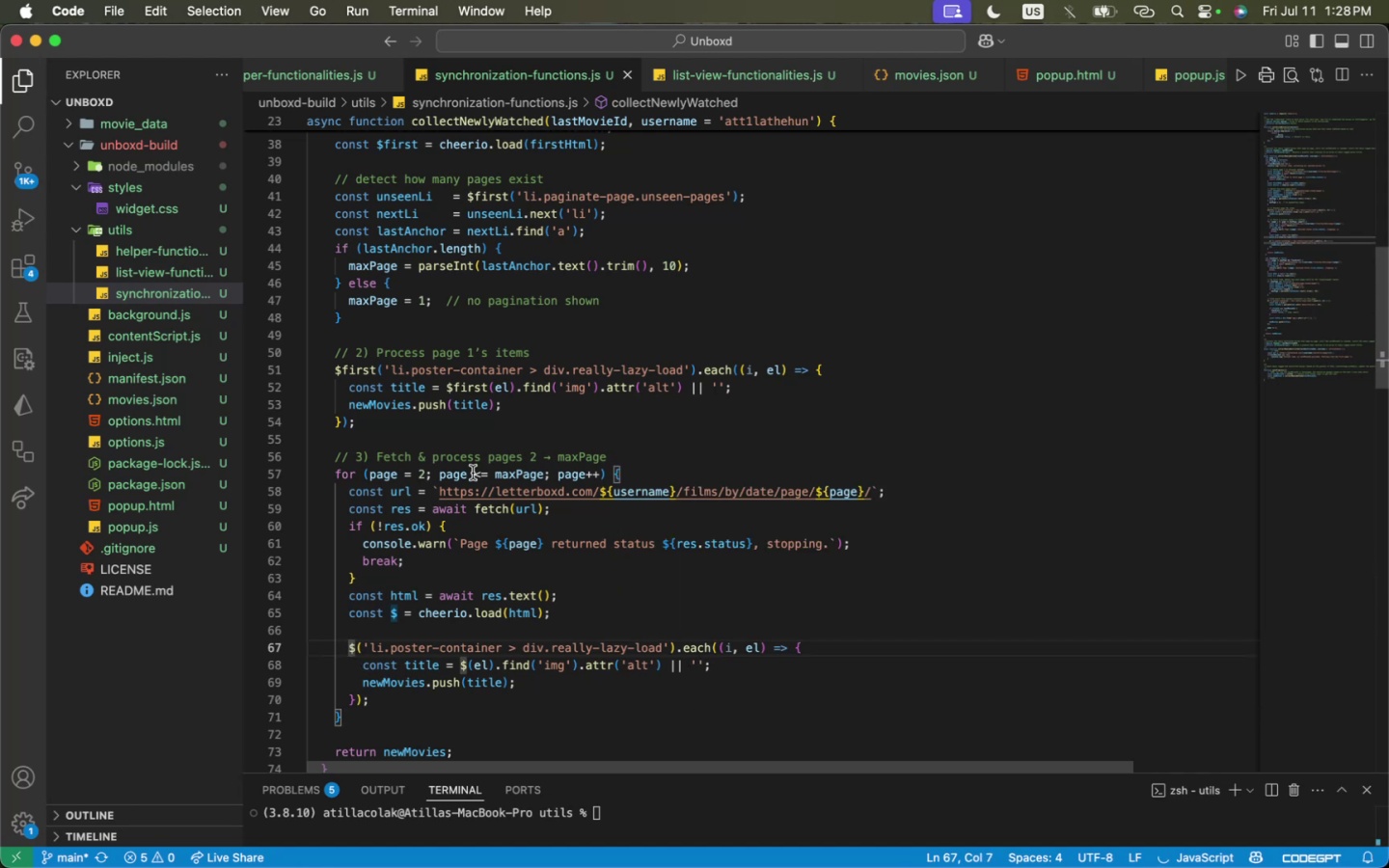 
left_click([477, 468])
 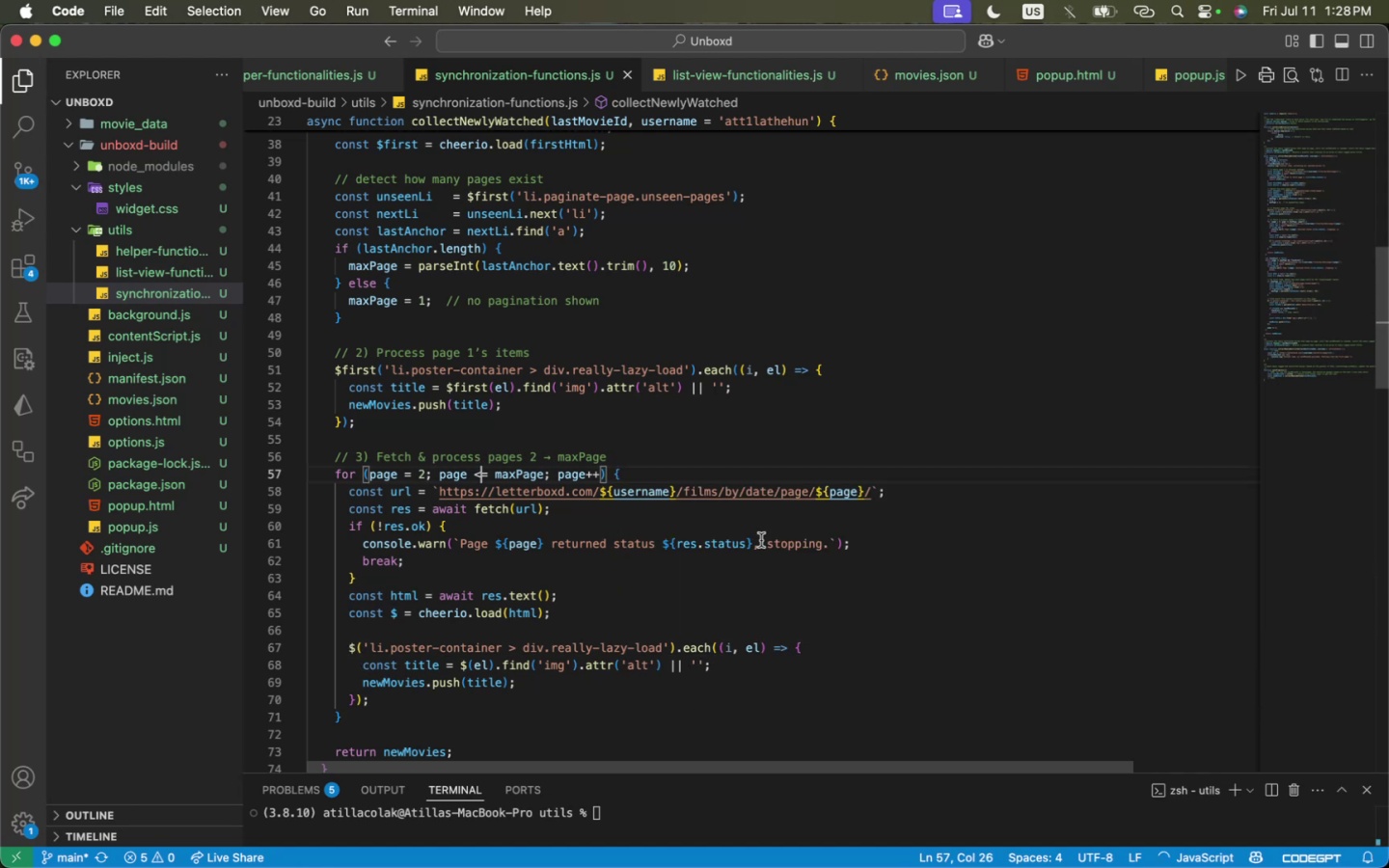 
left_click([761, 540])
 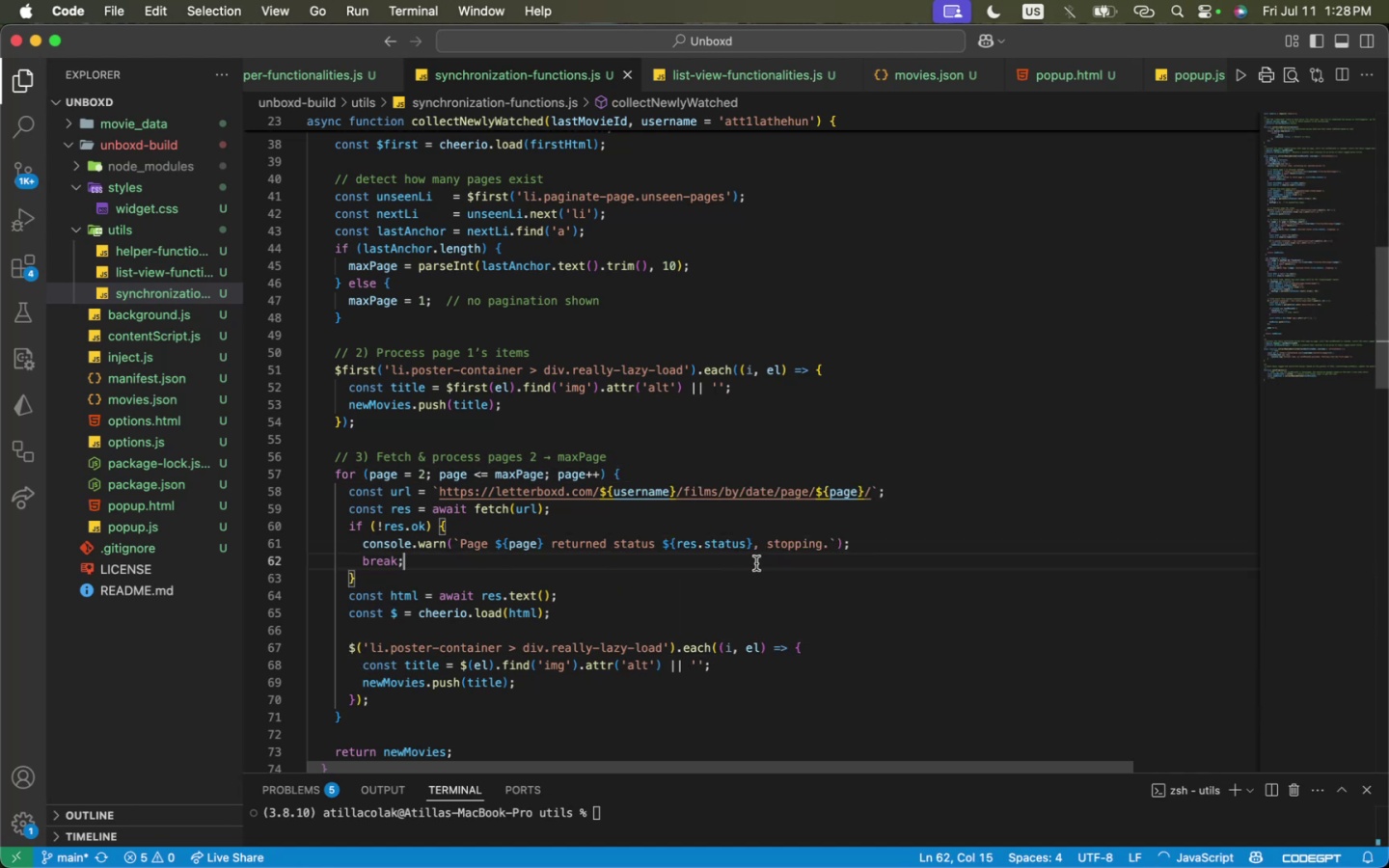 
double_click([756, 600])
 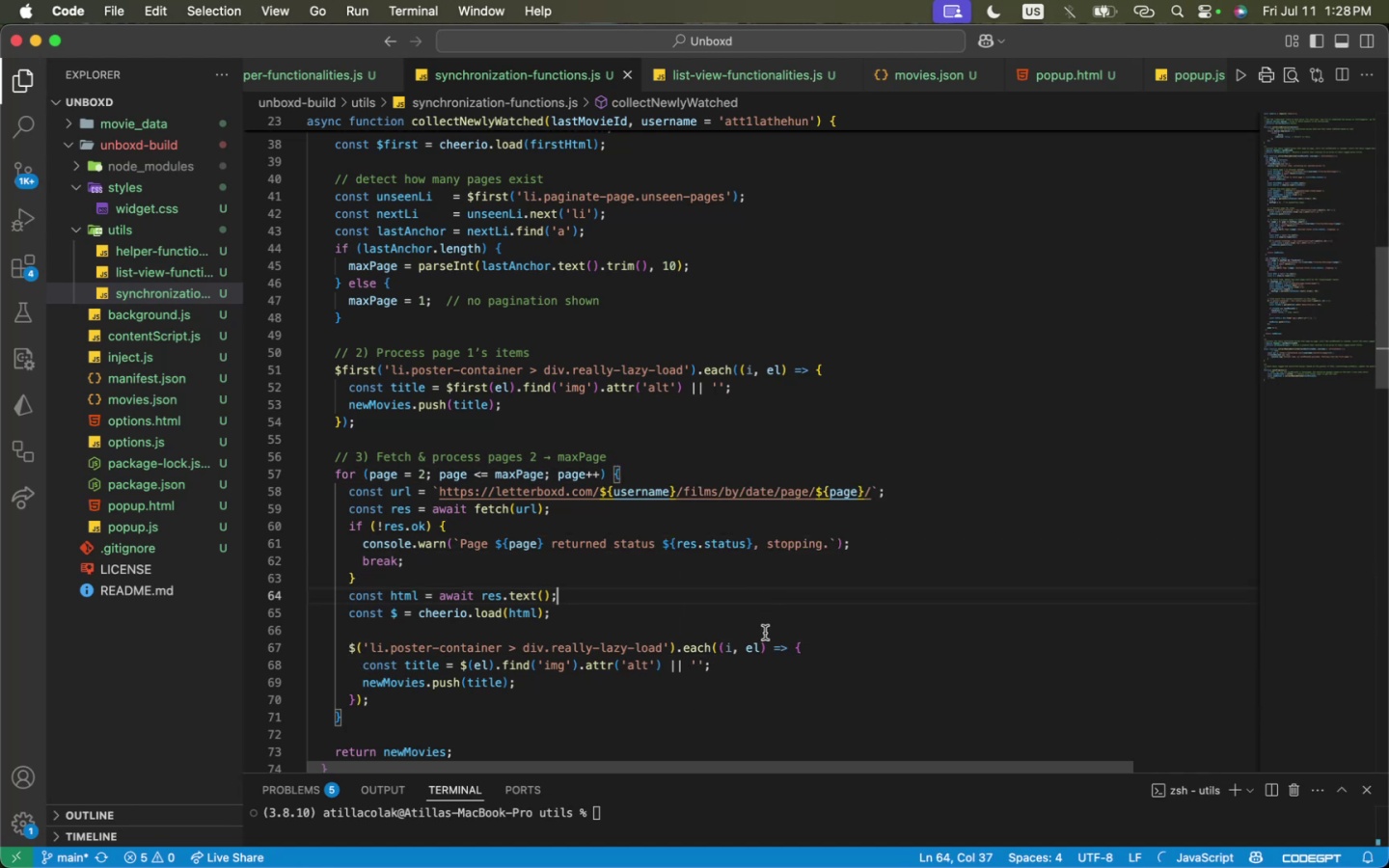 
left_click([769, 634])
 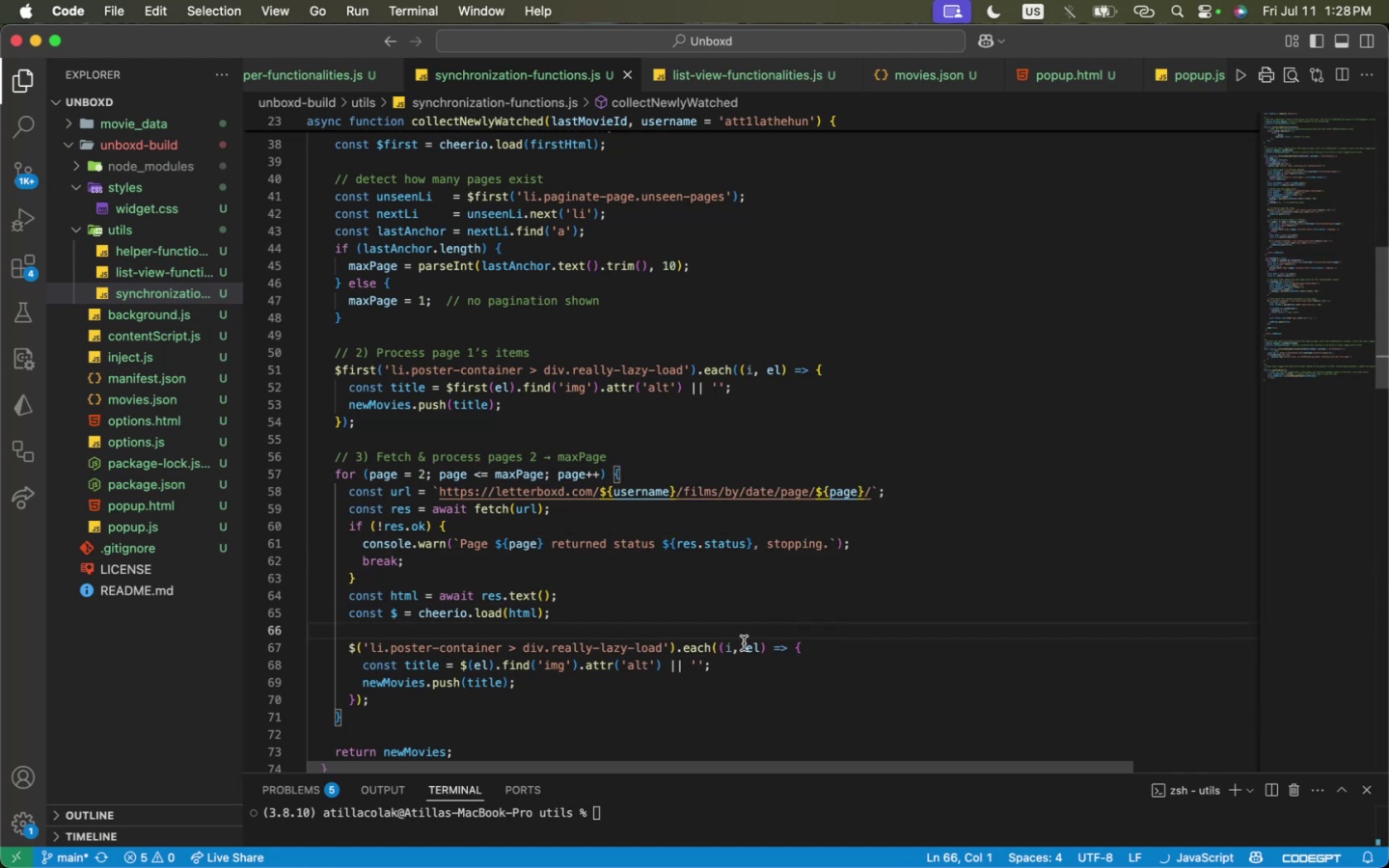 
double_click([748, 645])
 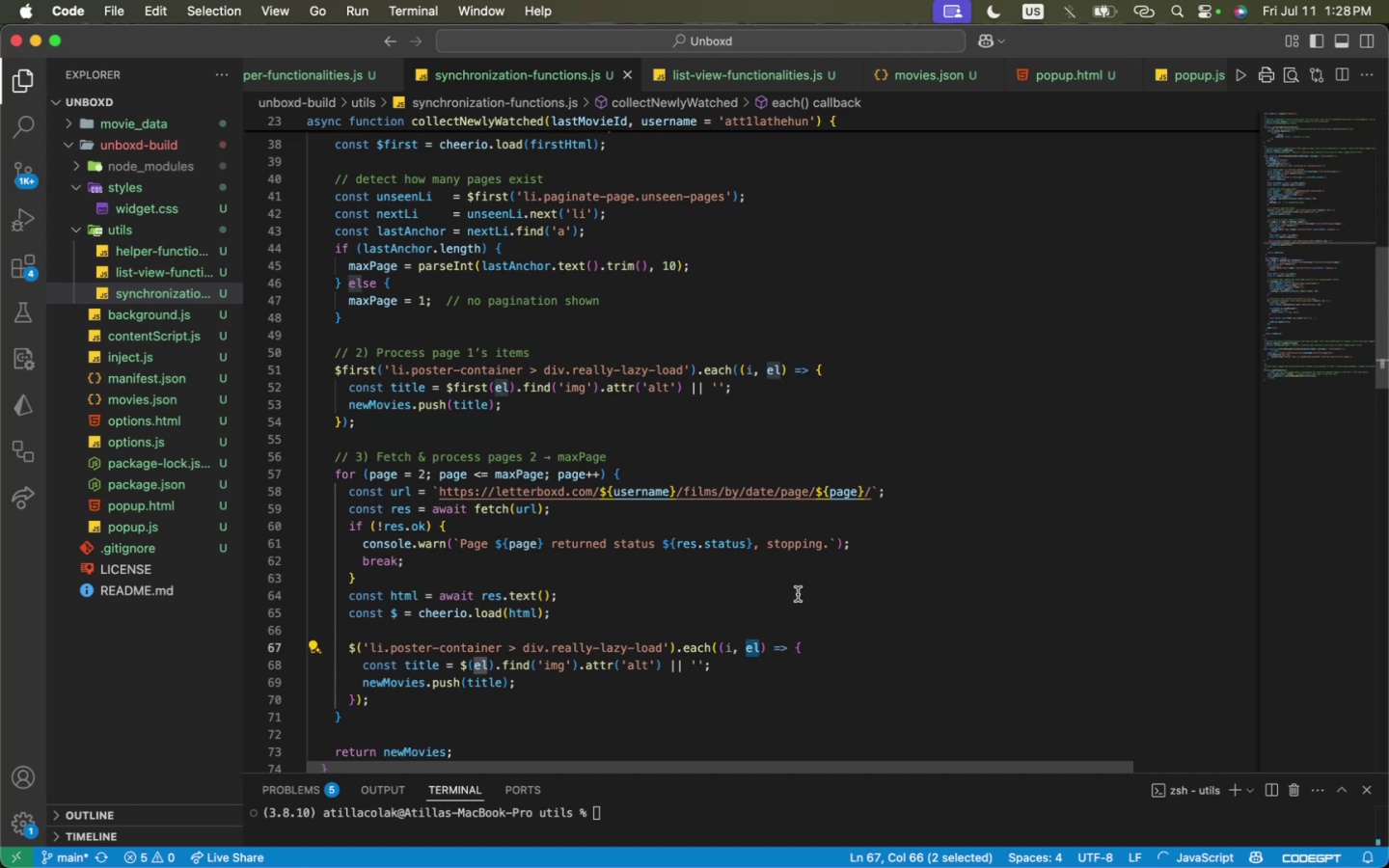 
left_click([723, 647])
 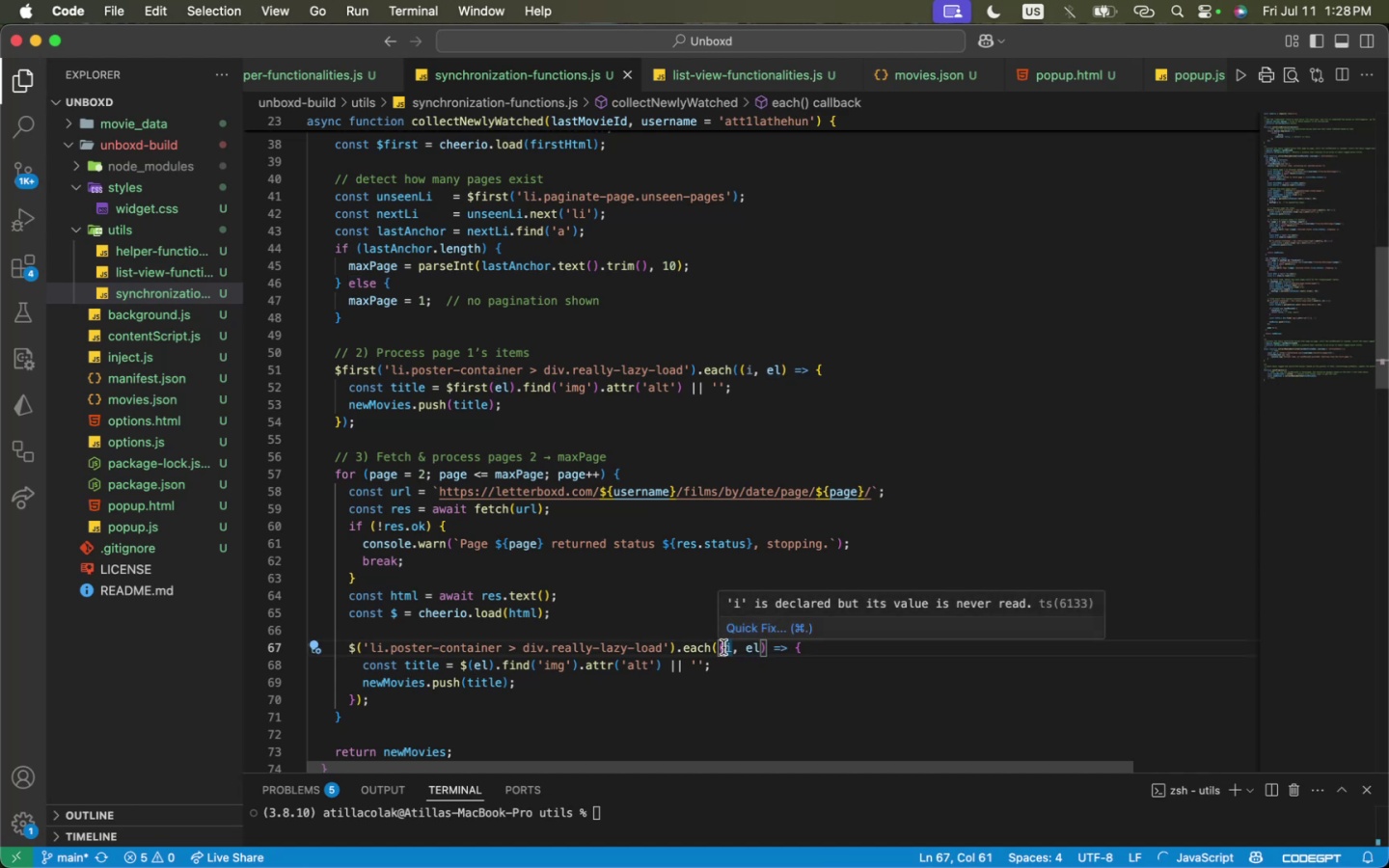 
left_click([650, 642])
 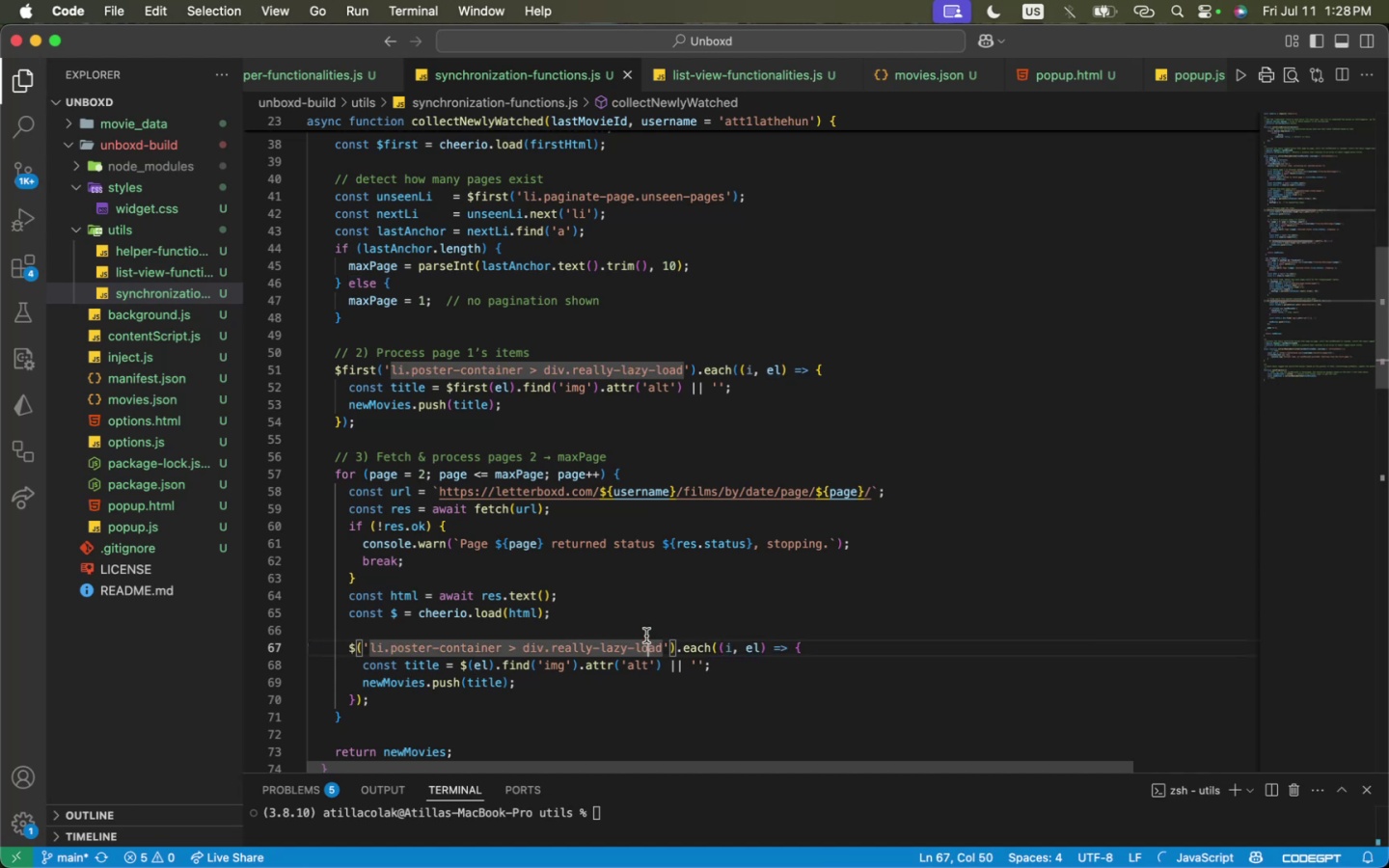 
left_click([642, 624])
 